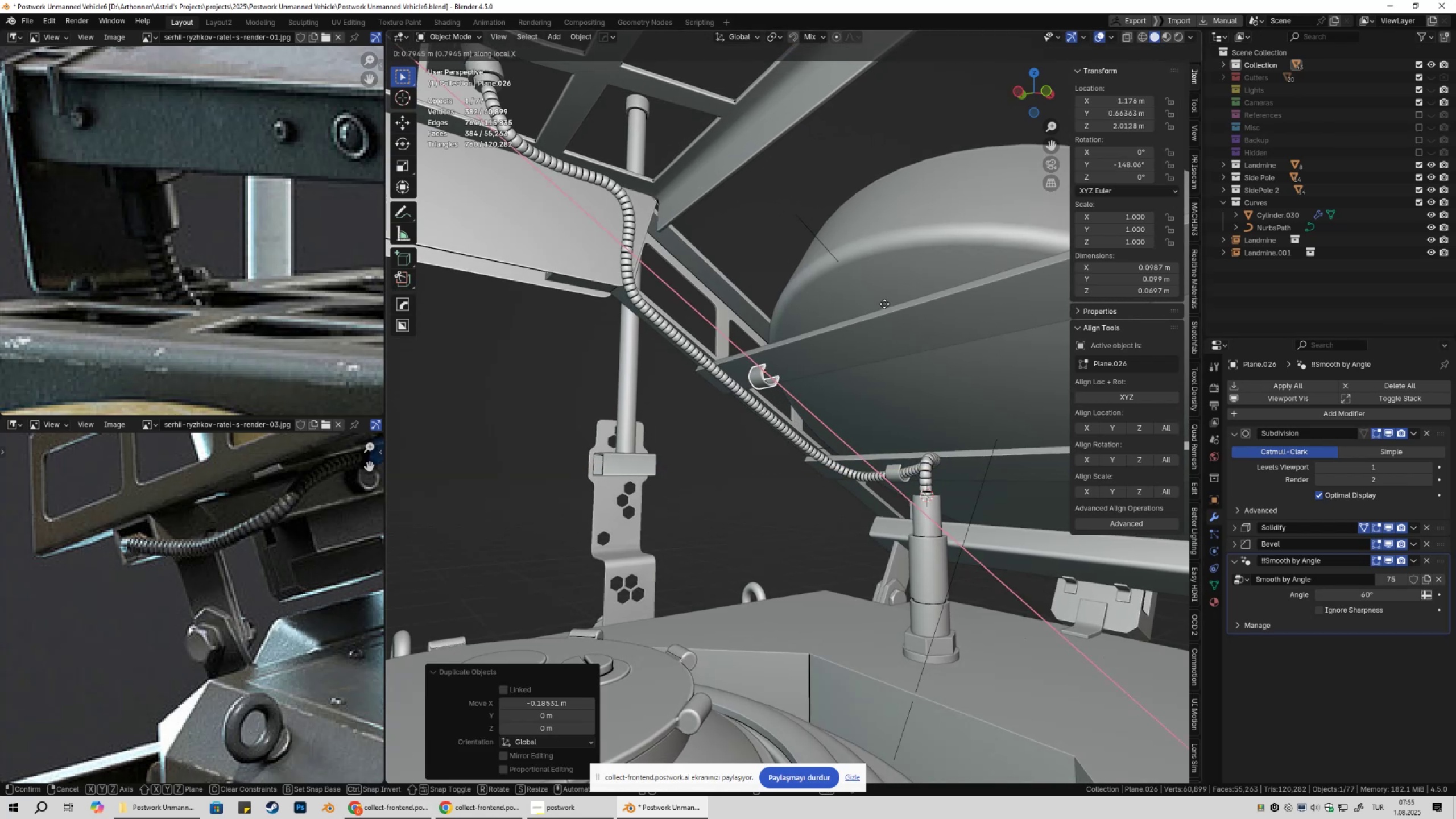 
left_click([884, 302])
 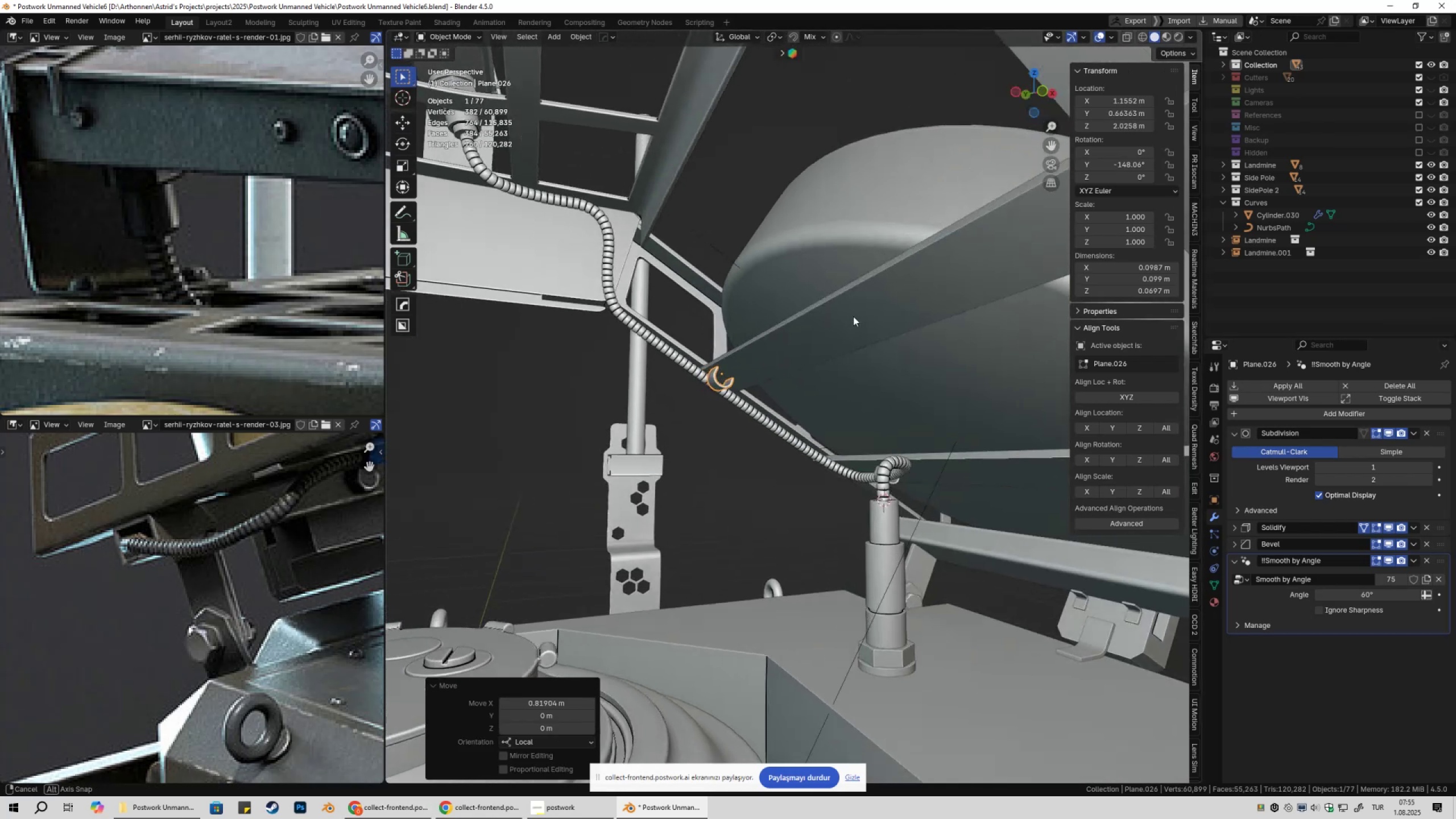 
scroll: coordinate [800, 358], scroll_direction: up, amount: 3.0
 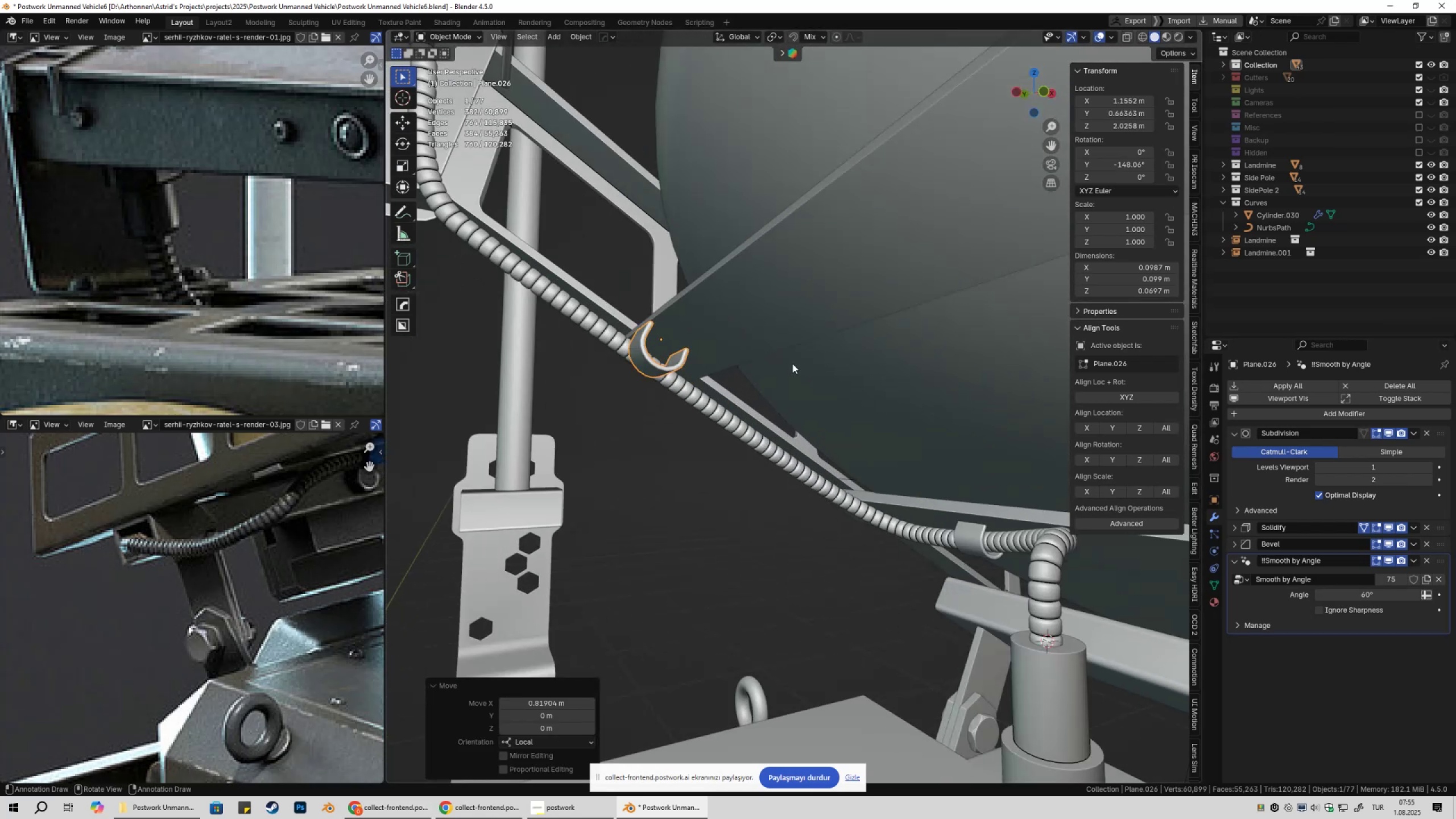 
key(Shift+ShiftLeft)
 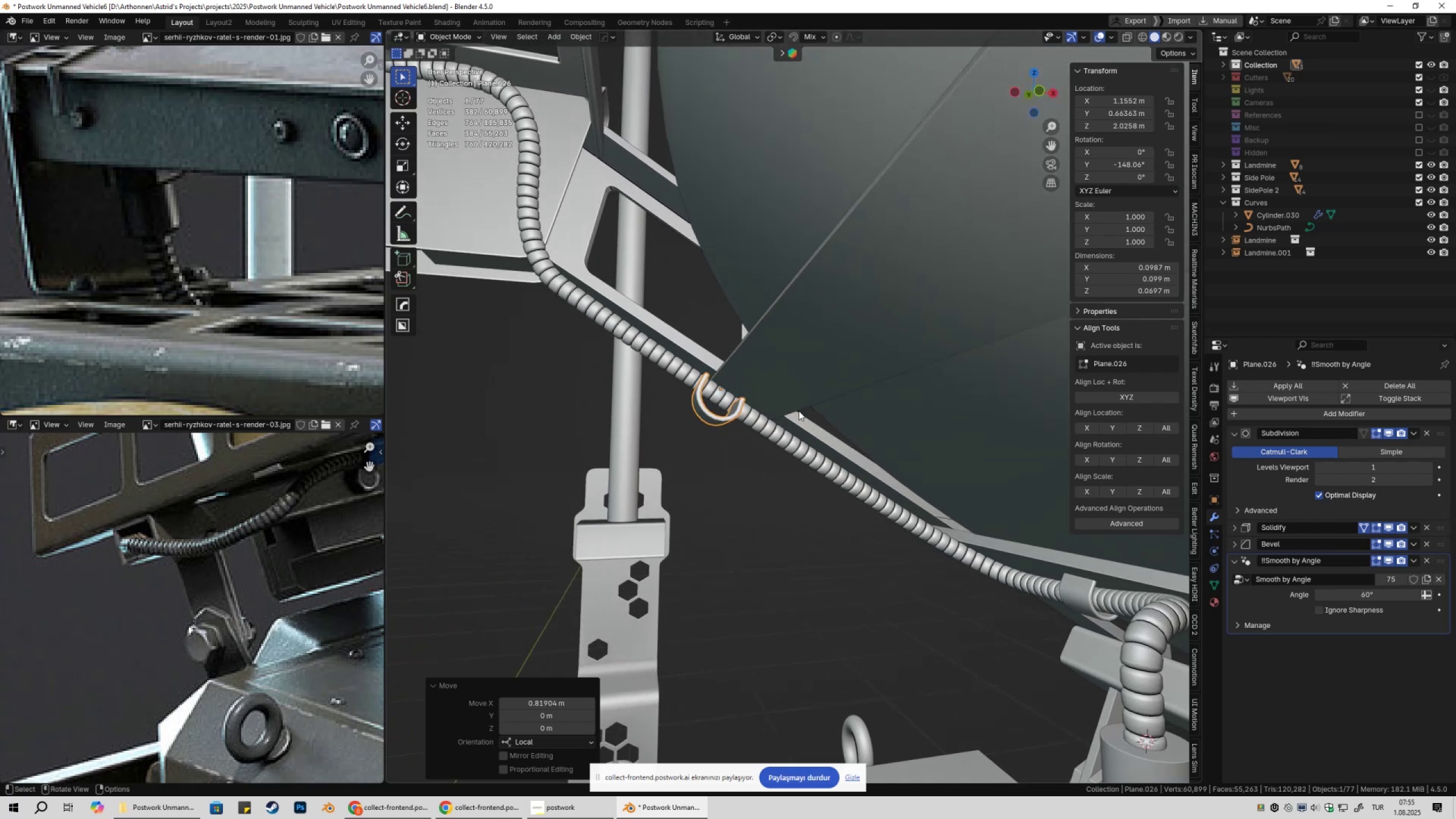 
key(Numpad1)
 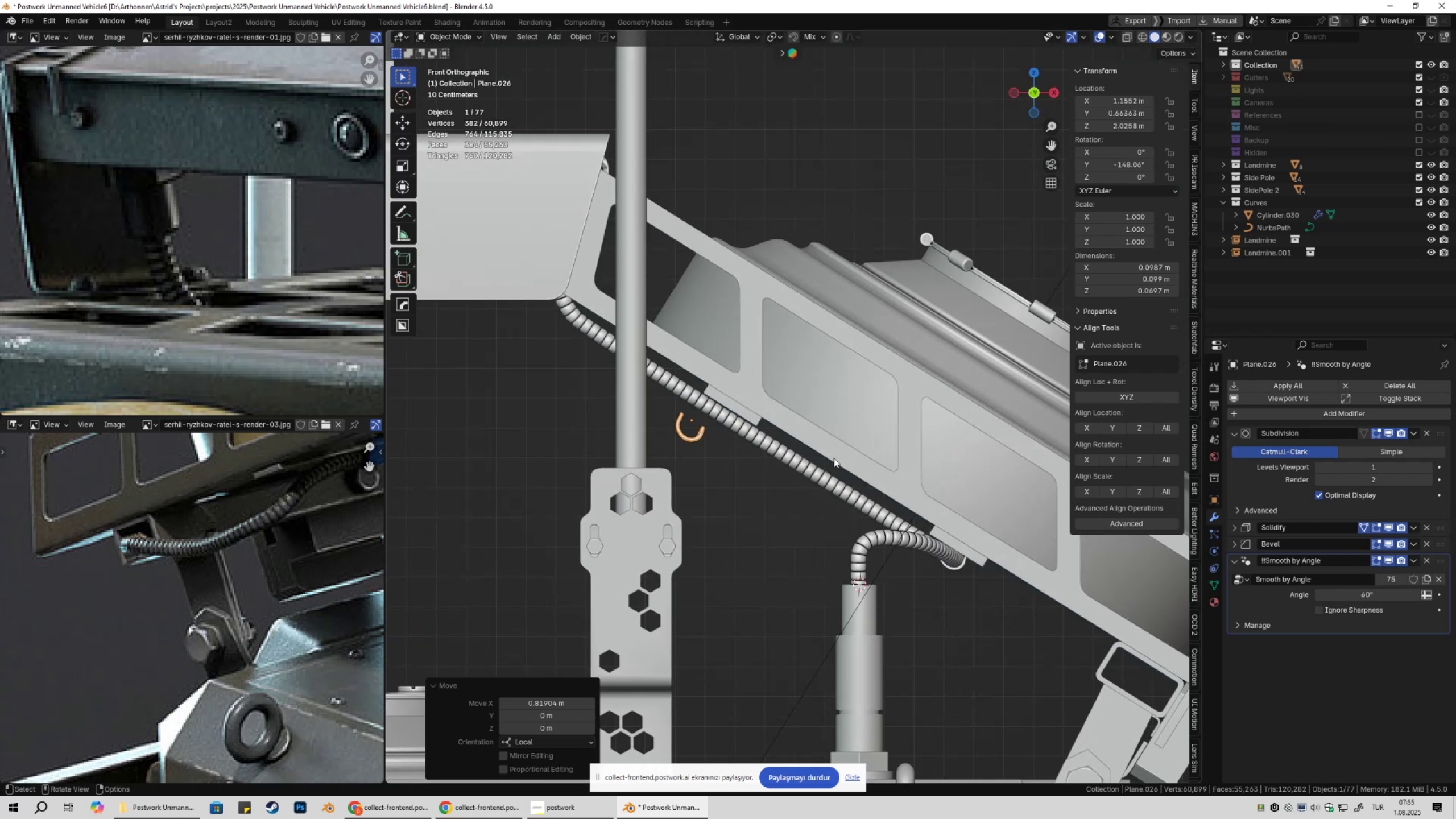 
key(G)
 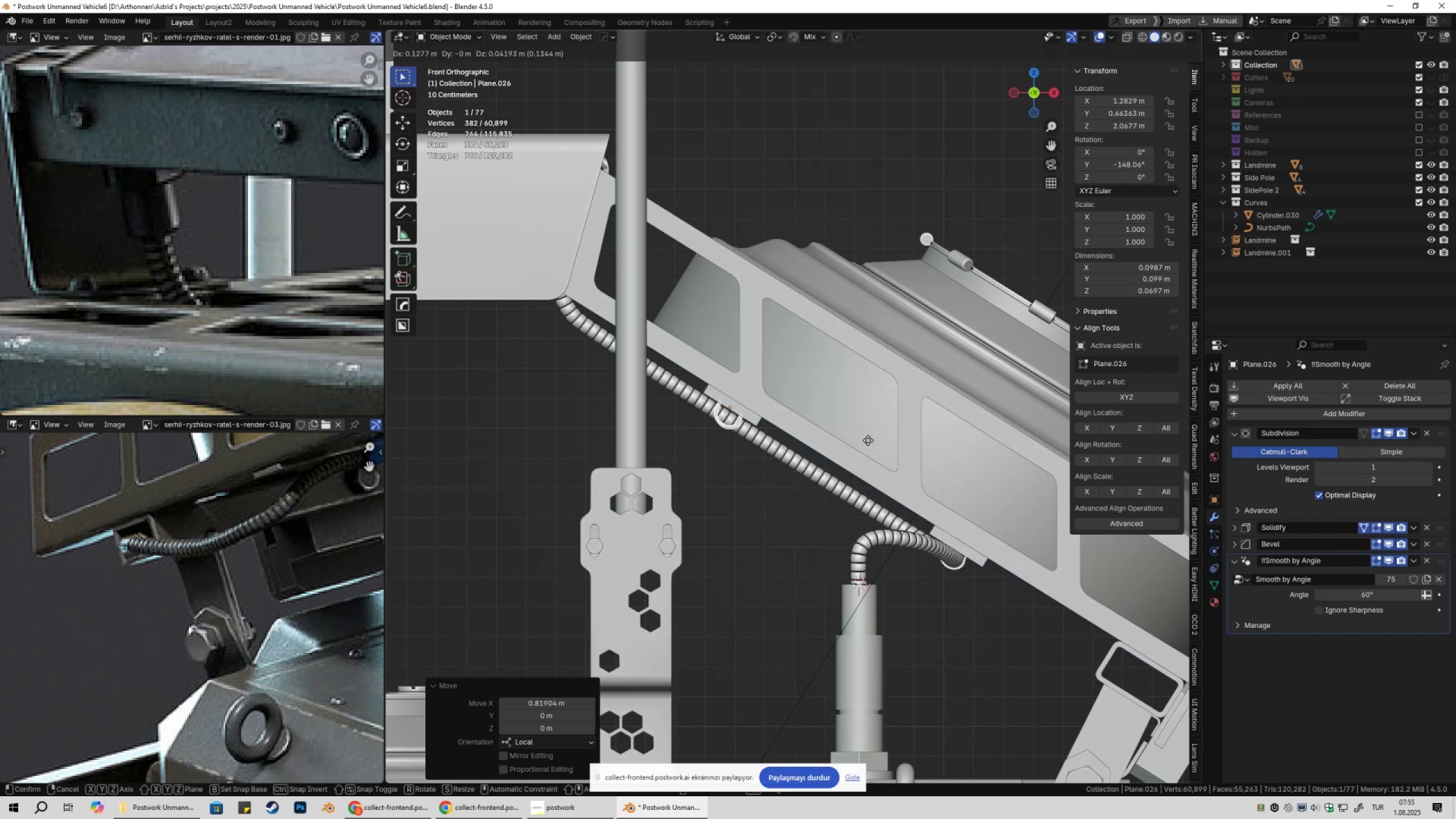 
scroll: coordinate [808, 465], scroll_direction: up, amount: 4.0
 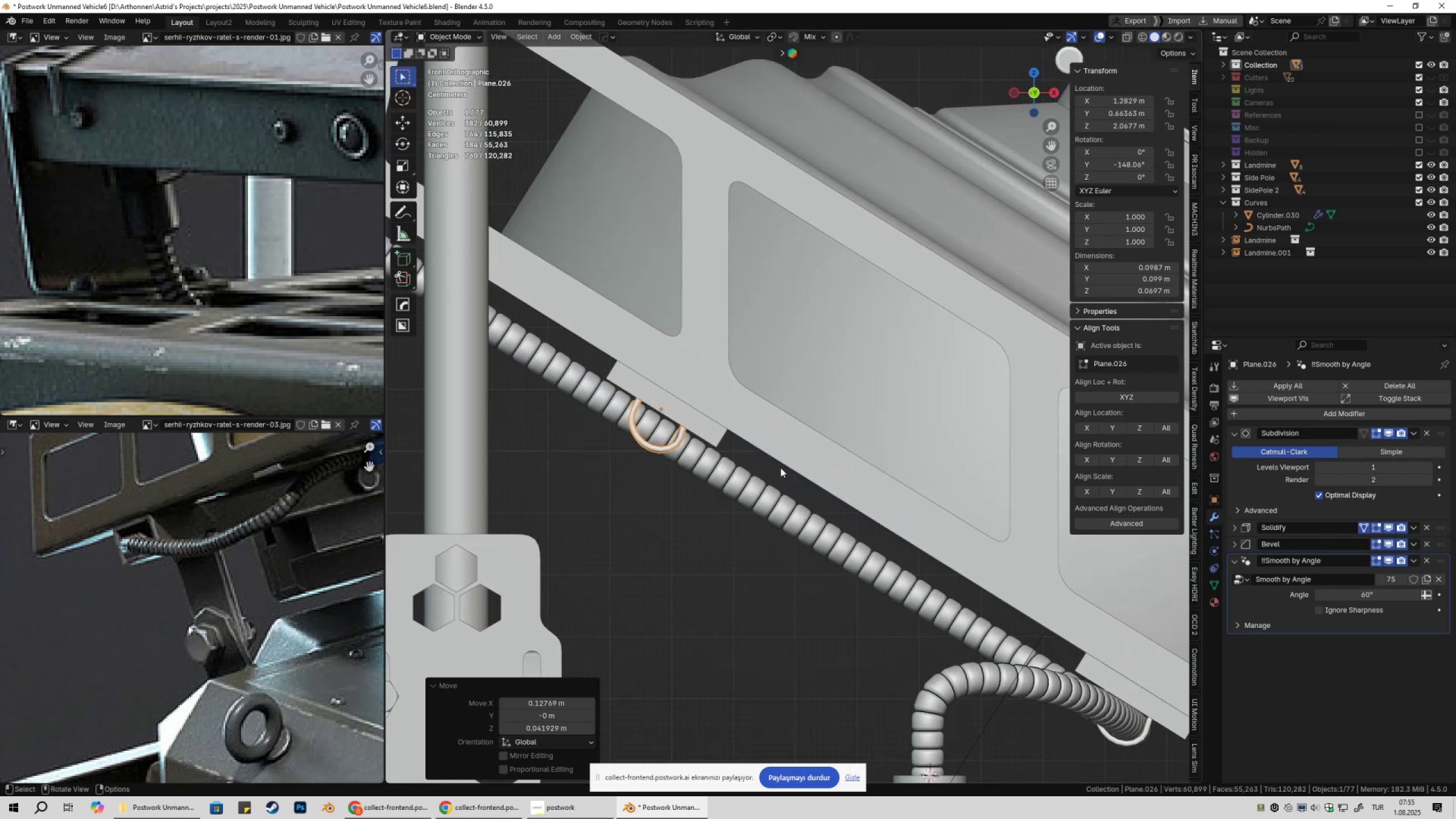 
key(Shift+ShiftLeft)
 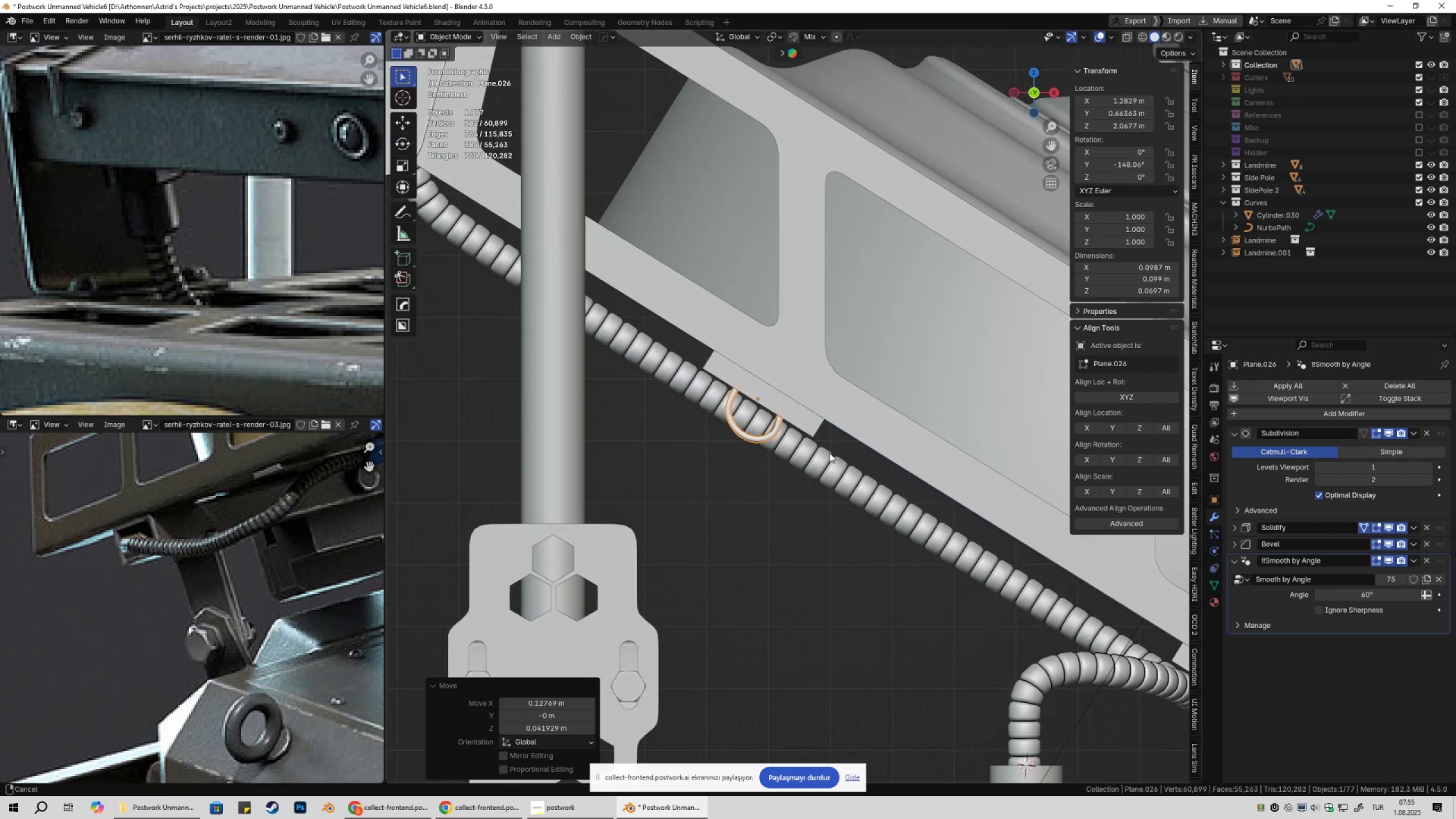 
scroll: coordinate [849, 468], scroll_direction: up, amount: 5.0
 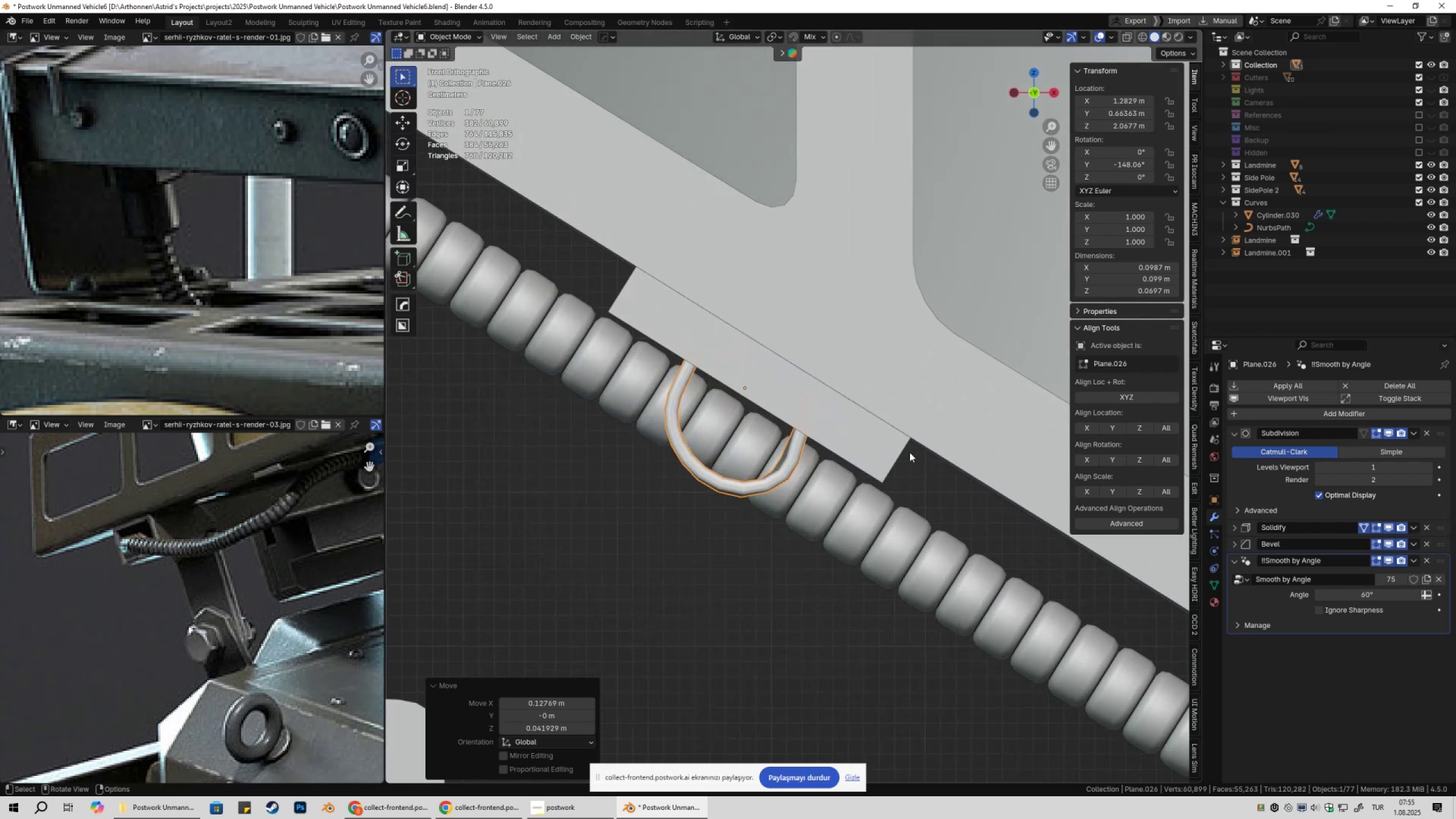 
key(G)
 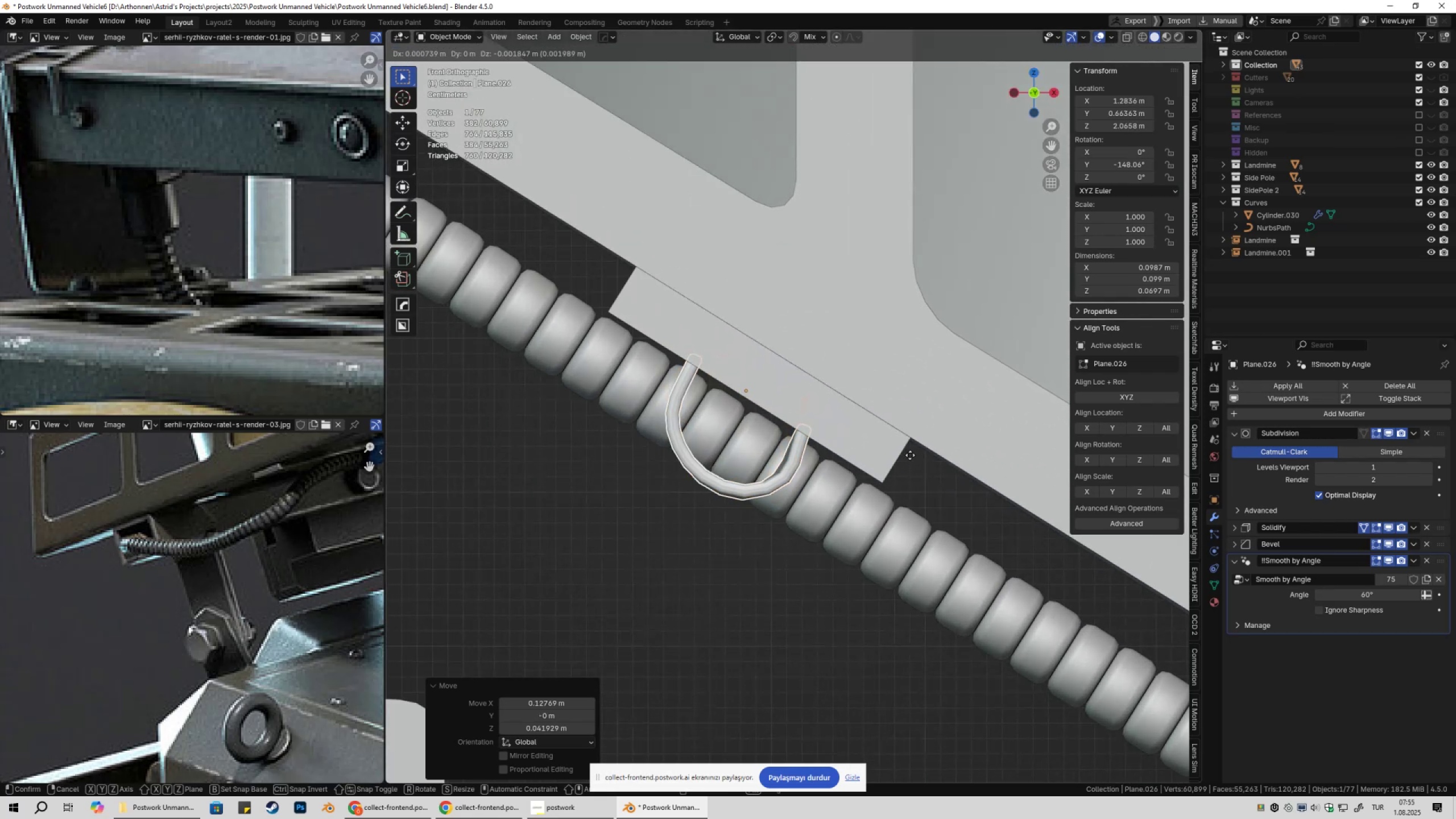 
hold_key(key=ShiftLeft, duration=1.5)
 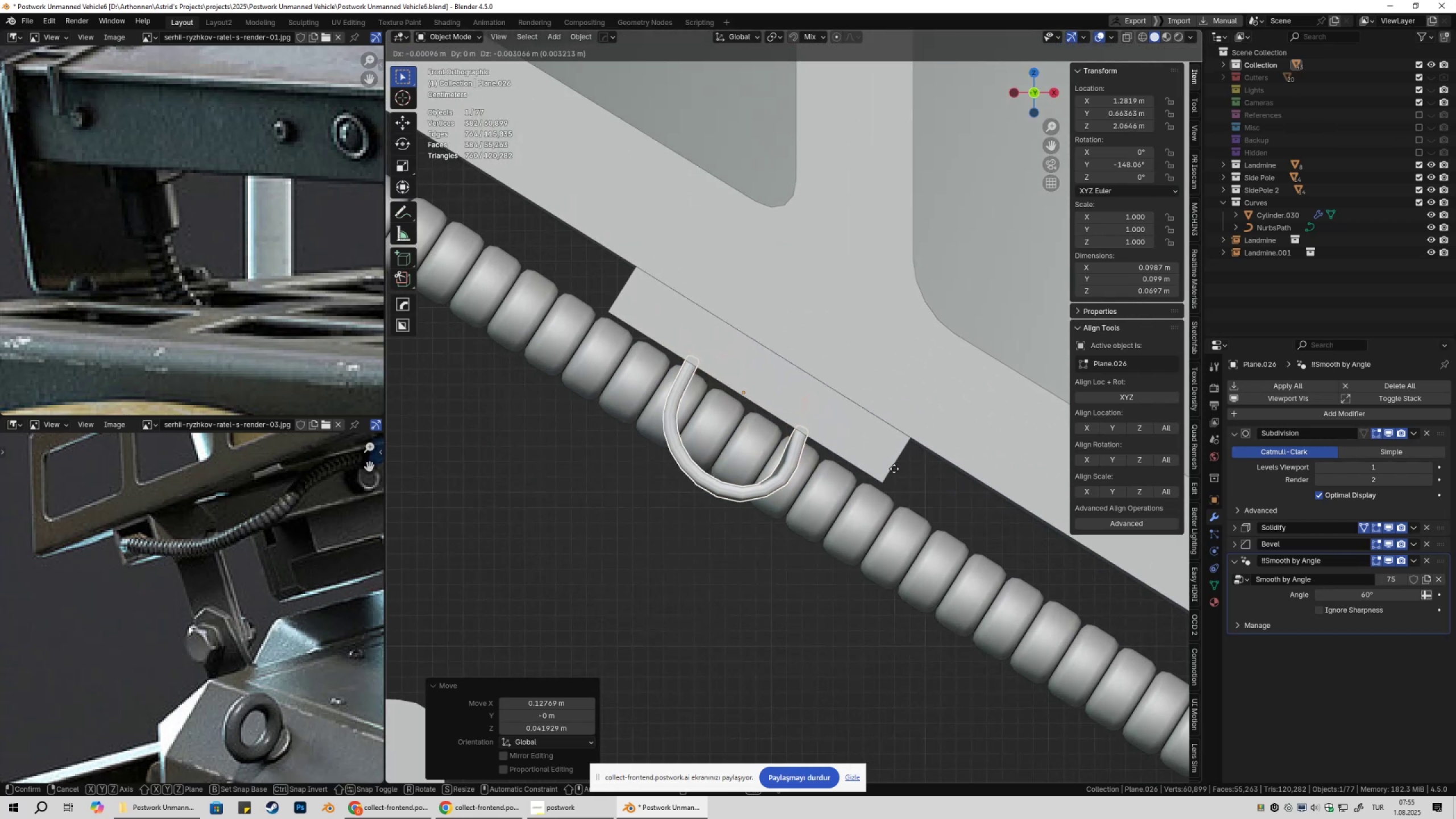 
hold_key(key=ShiftLeft, duration=1.51)
 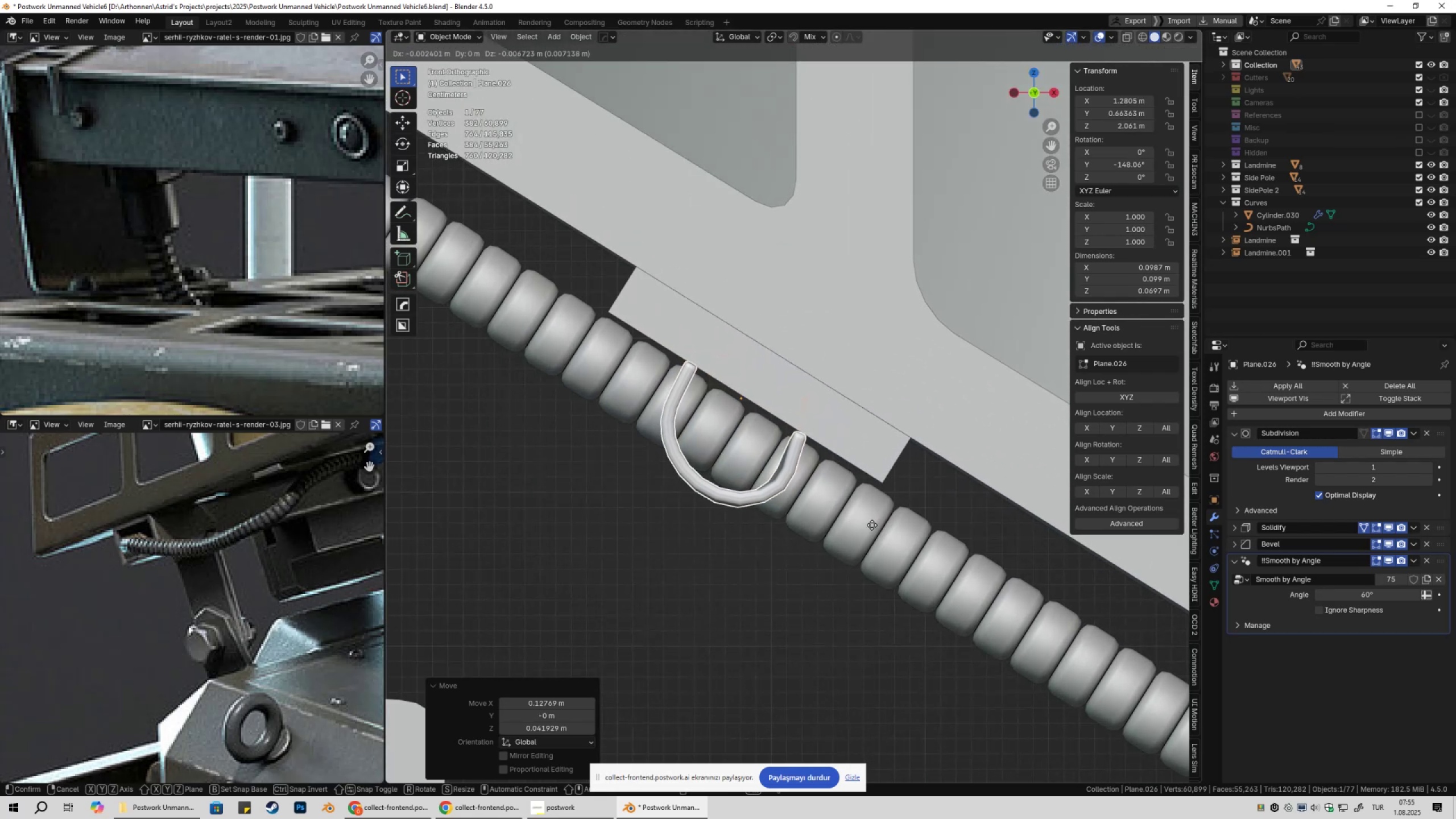 
hold_key(key=ShiftLeft, duration=1.51)
 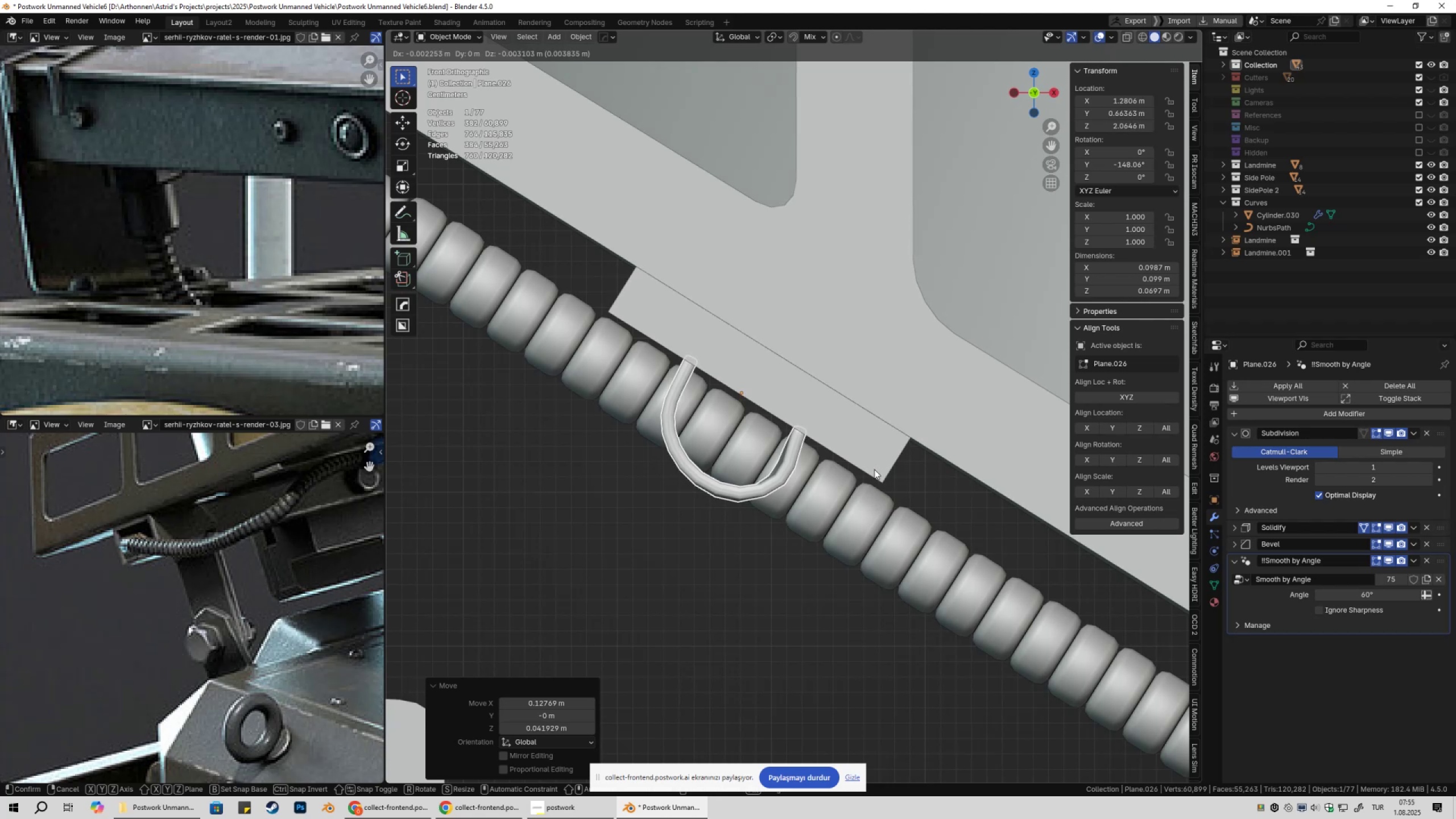 
hold_key(key=ShiftLeft, duration=0.63)
left_click([874, 469])
 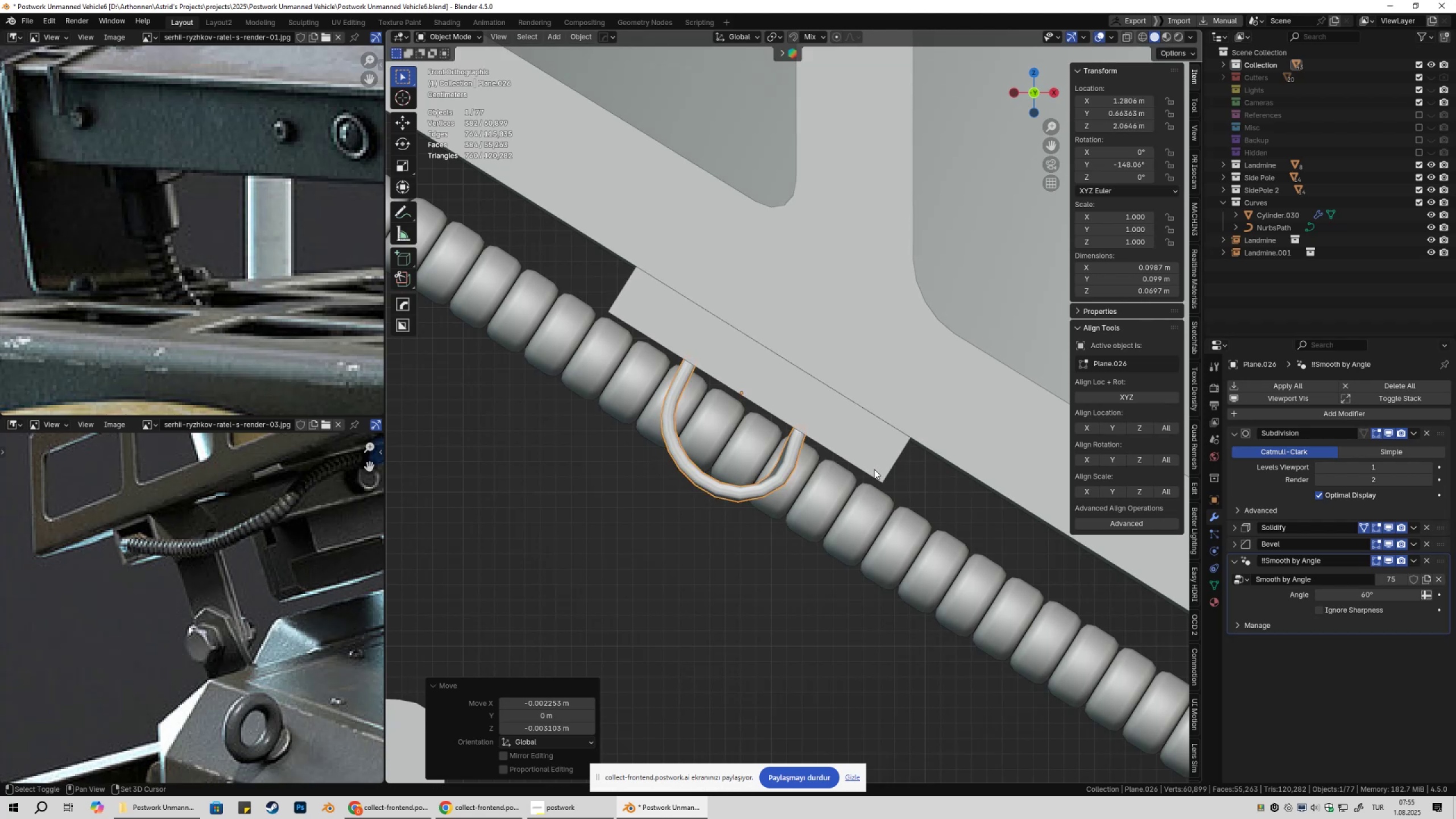 
scroll: coordinate [911, 479], scroll_direction: down, amount: 9.0
 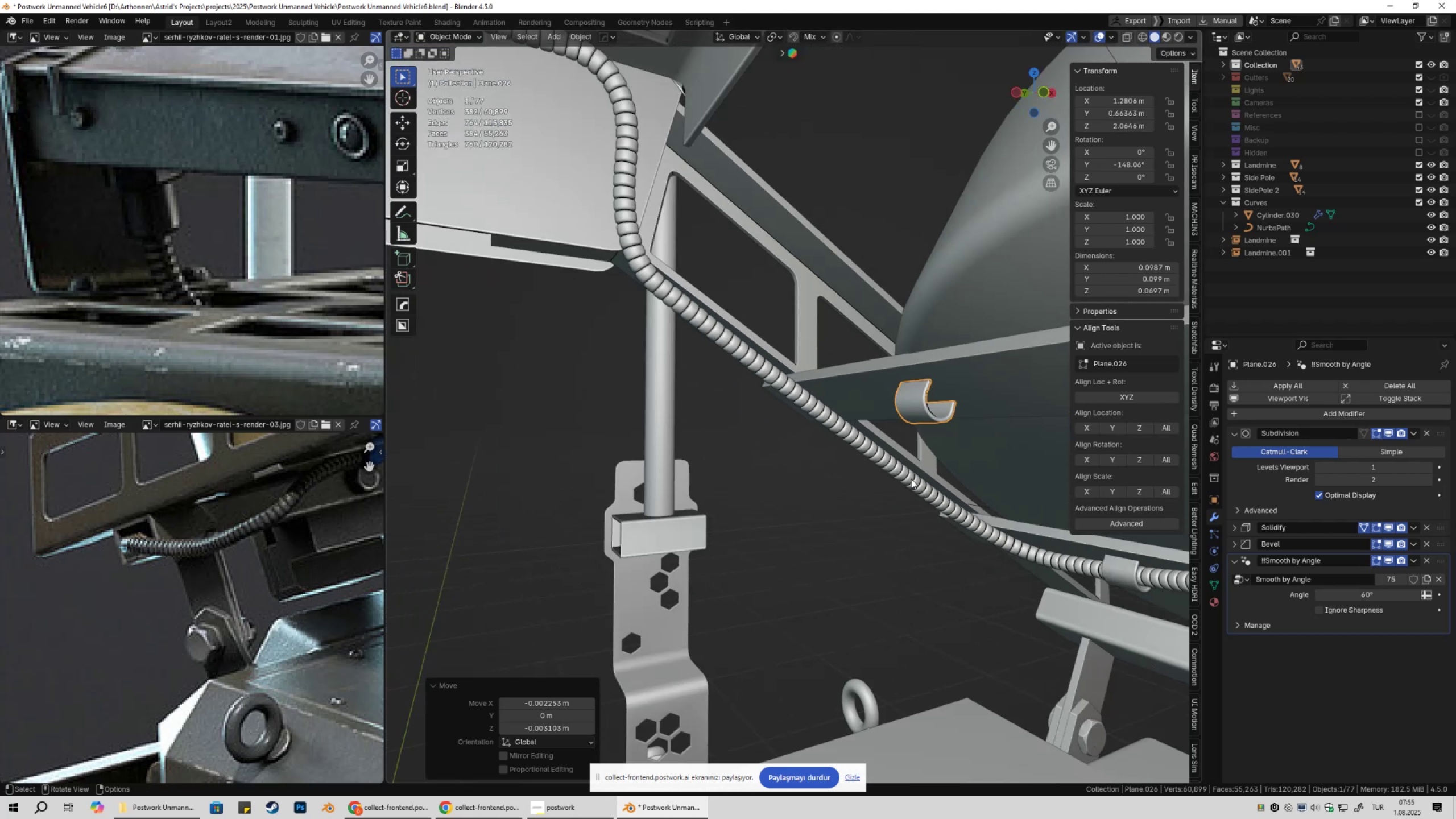 
type(gy)
 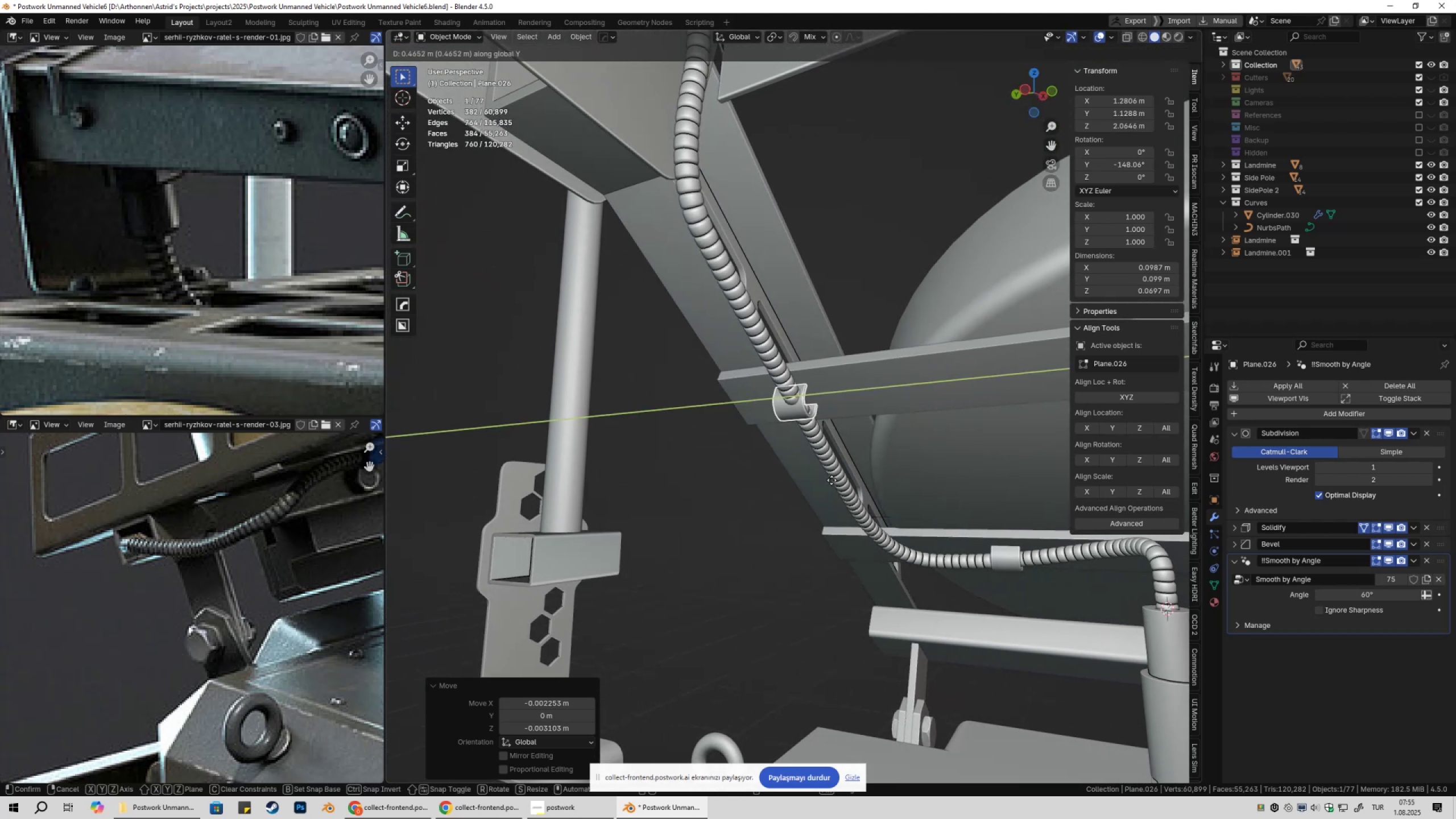 
left_click([833, 480])
 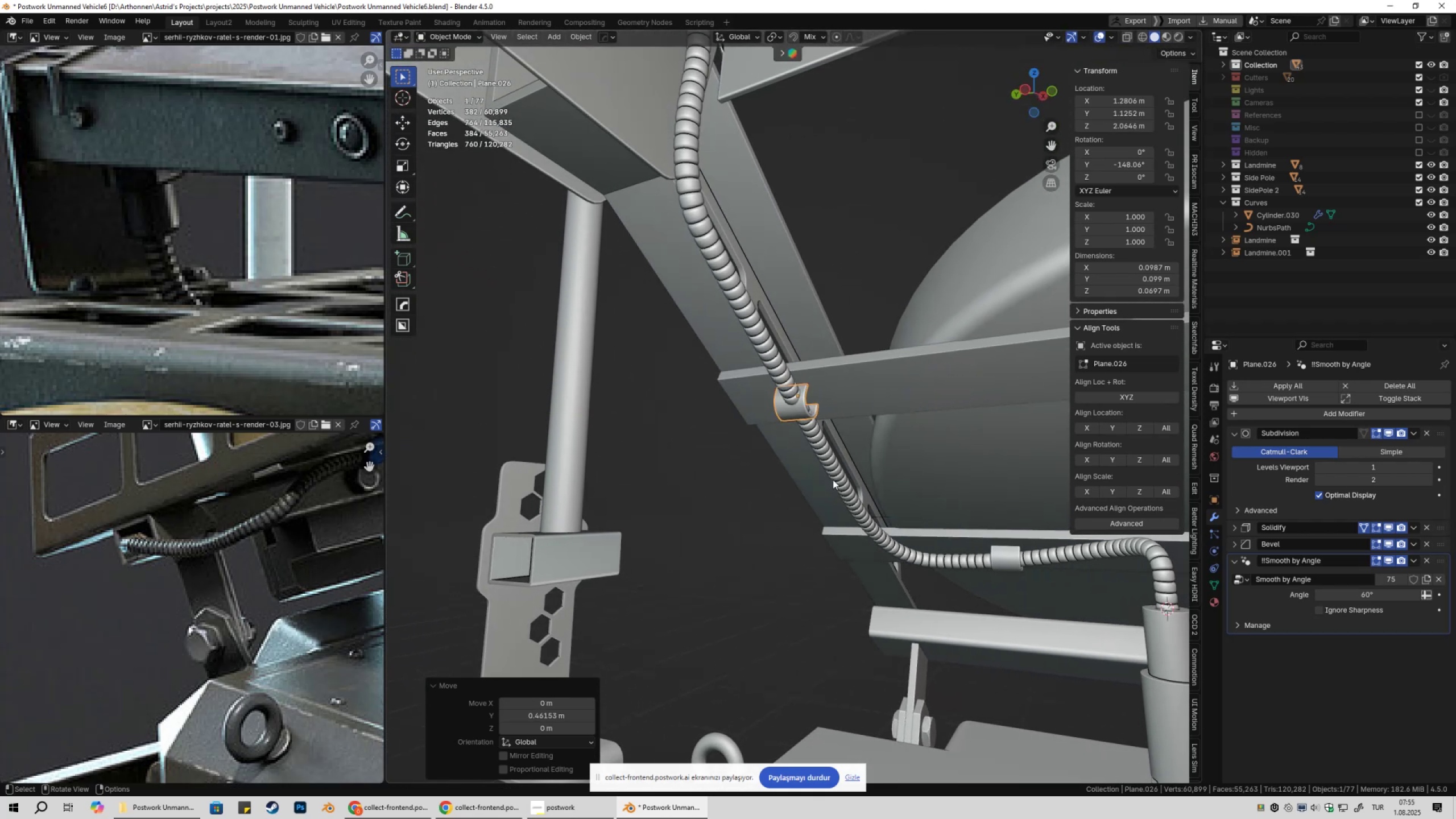 
type(rxyz)
key(Escape)
 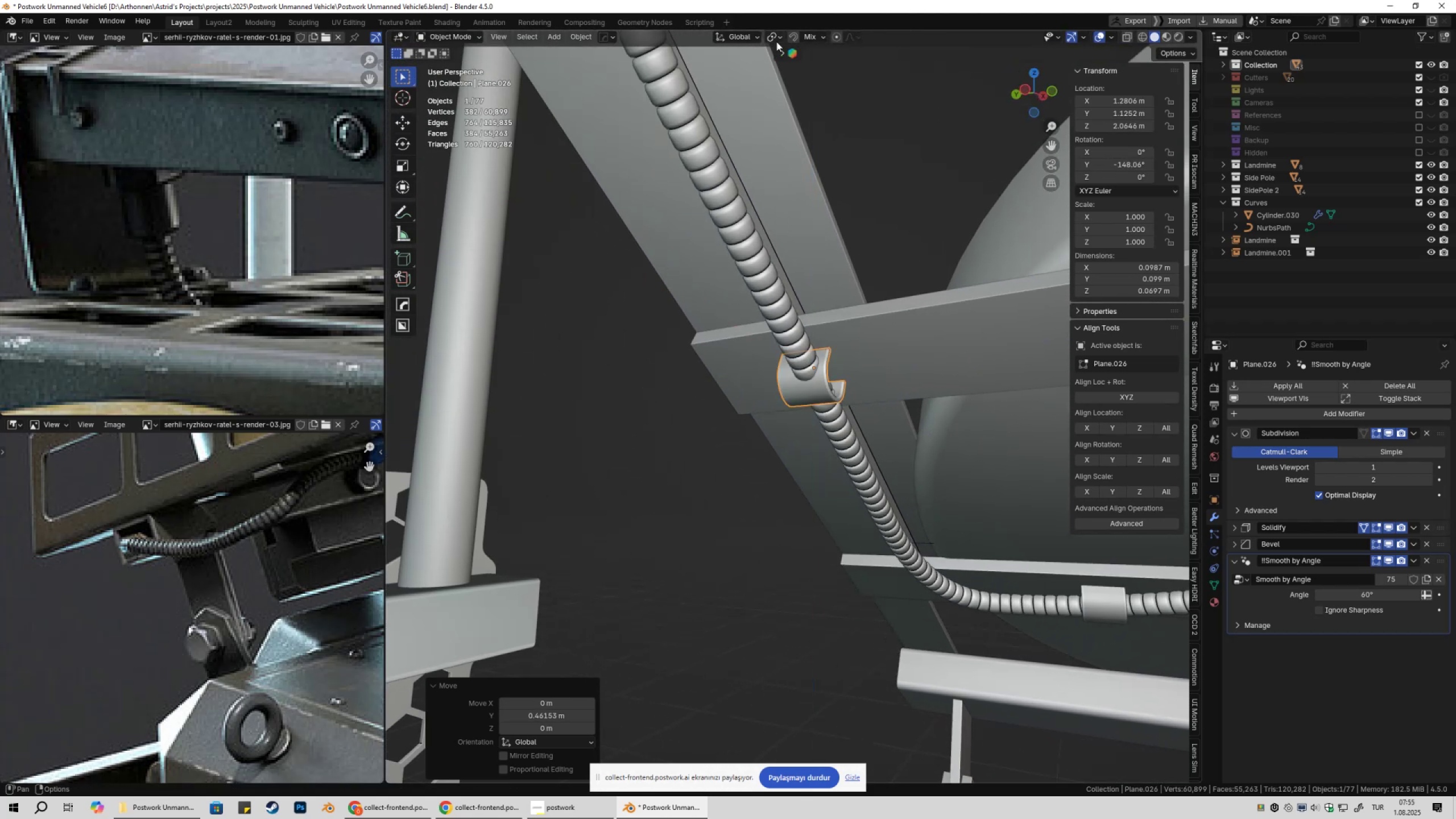 
scroll: coordinate [855, 452], scroll_direction: up, amount: 2.0
 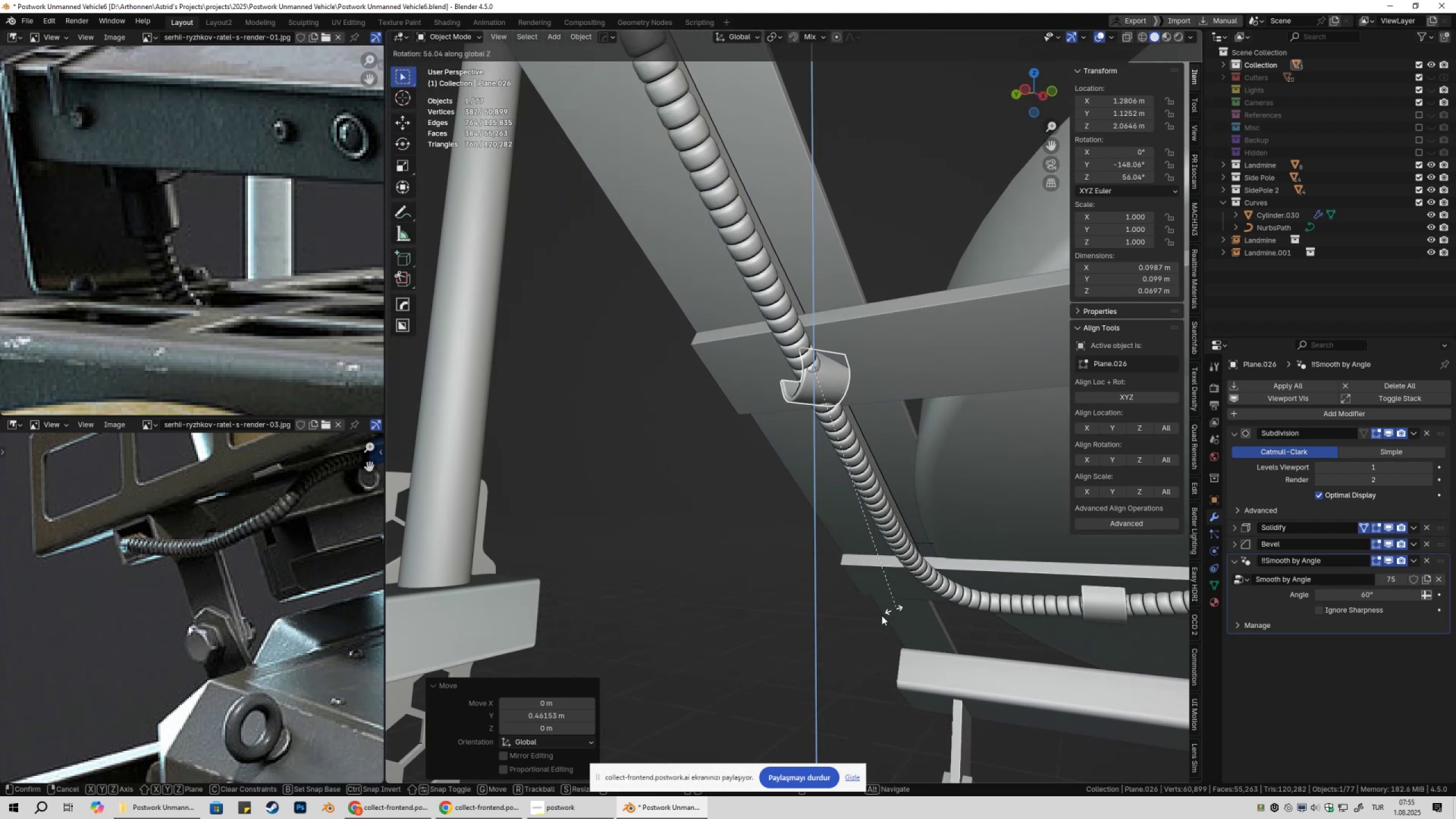 
left_click([776, 42])
 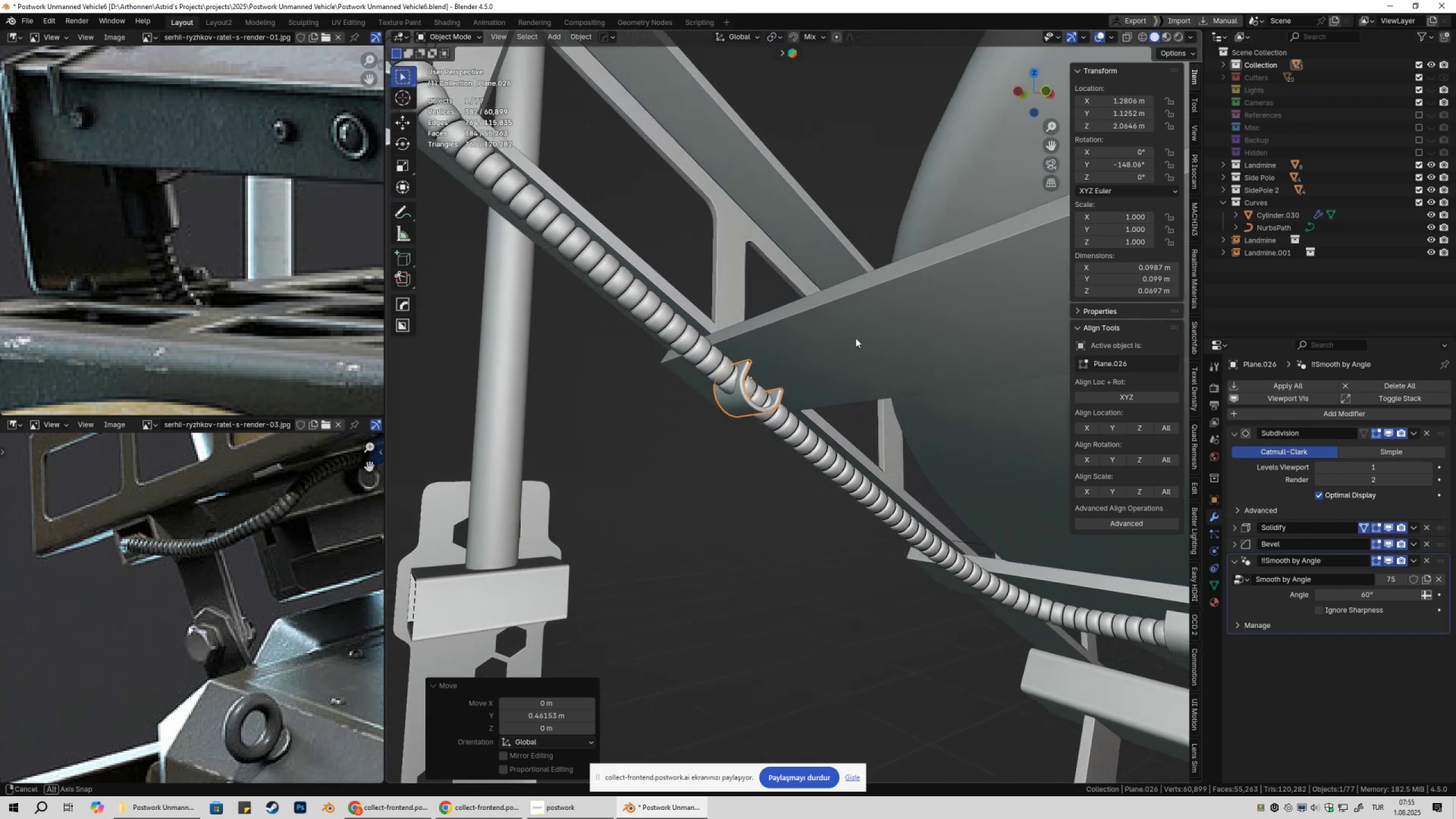 
key(Numpad1)
 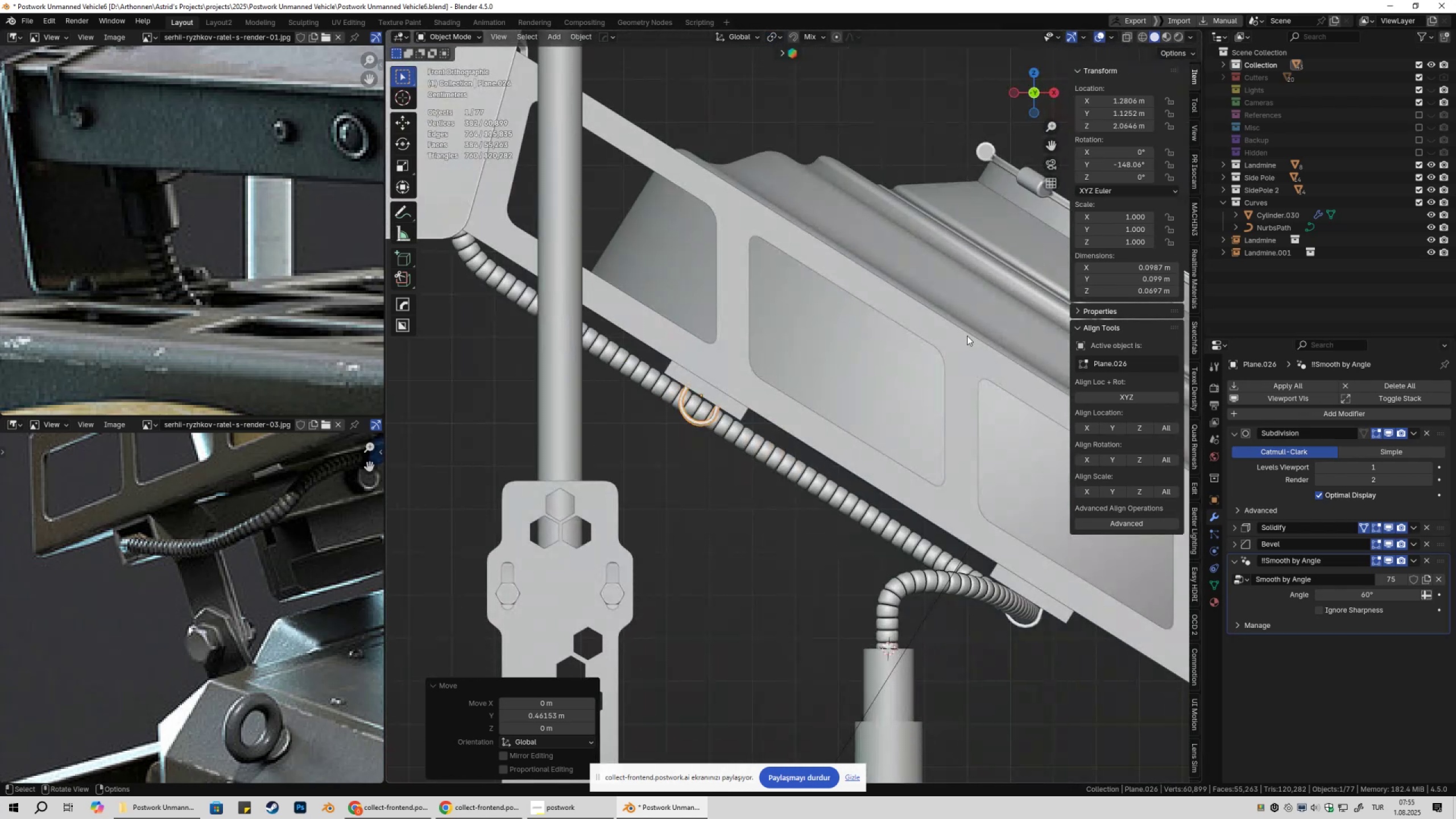 
hold_key(key=ShiftLeft, duration=0.31)
 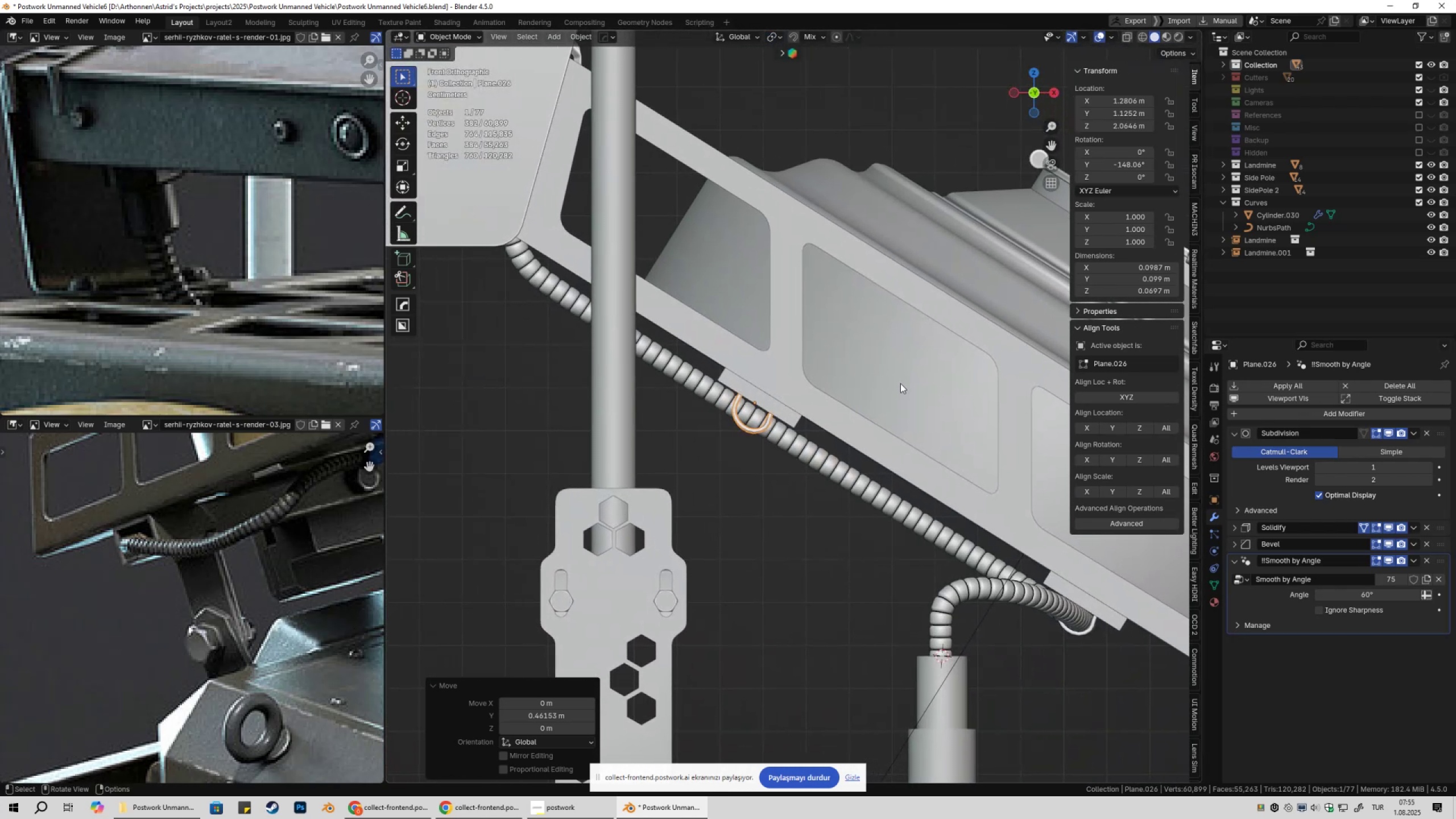 
scroll: coordinate [889, 389], scroll_direction: up, amount: 2.0
 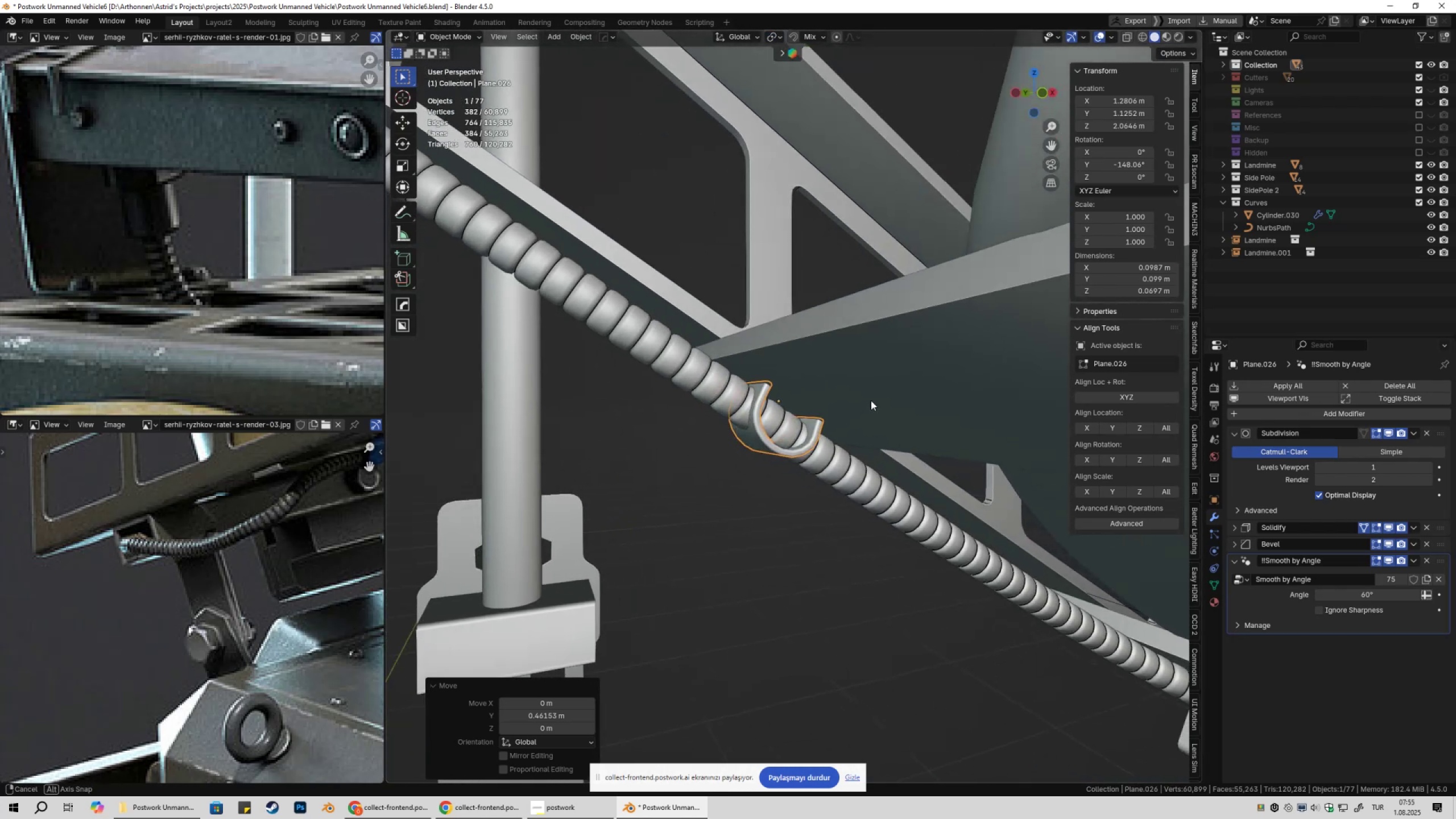 
type(rxxyyzz90)
key(NumpadEnter)
type(1z)
 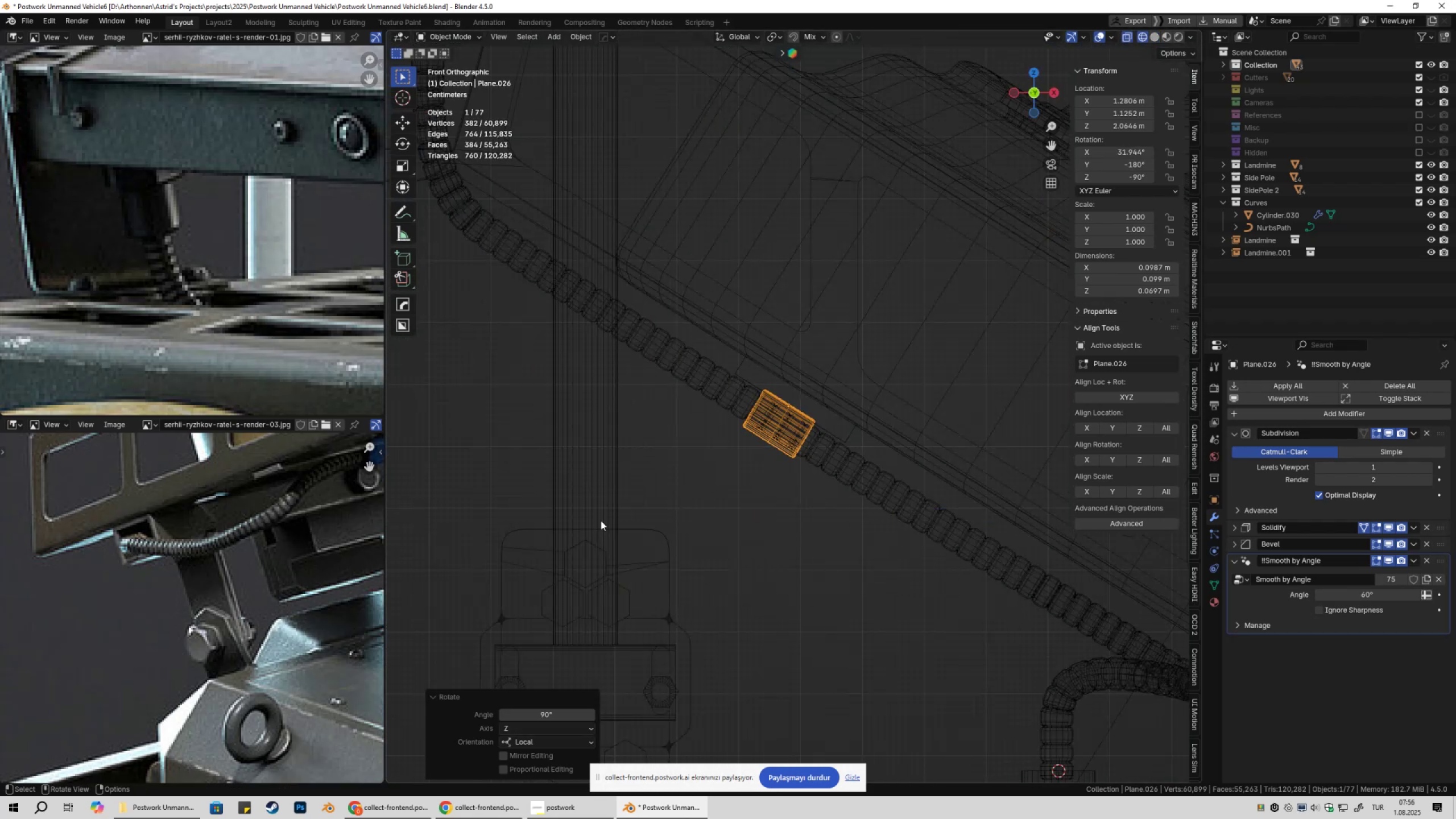 
scroll: coordinate [825, 478], scroll_direction: up, amount: 7.0
 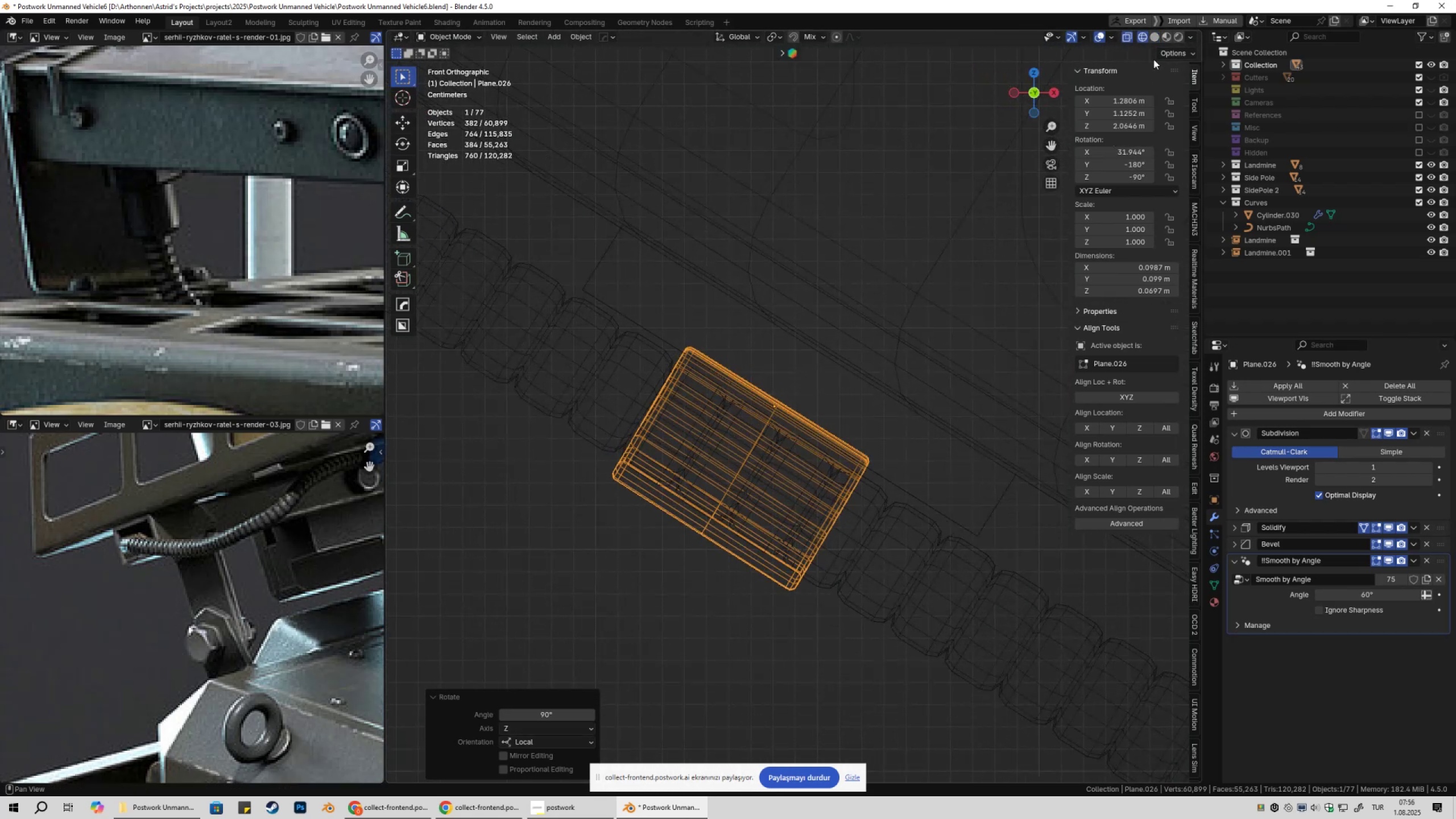 
left_click([1154, 35])
 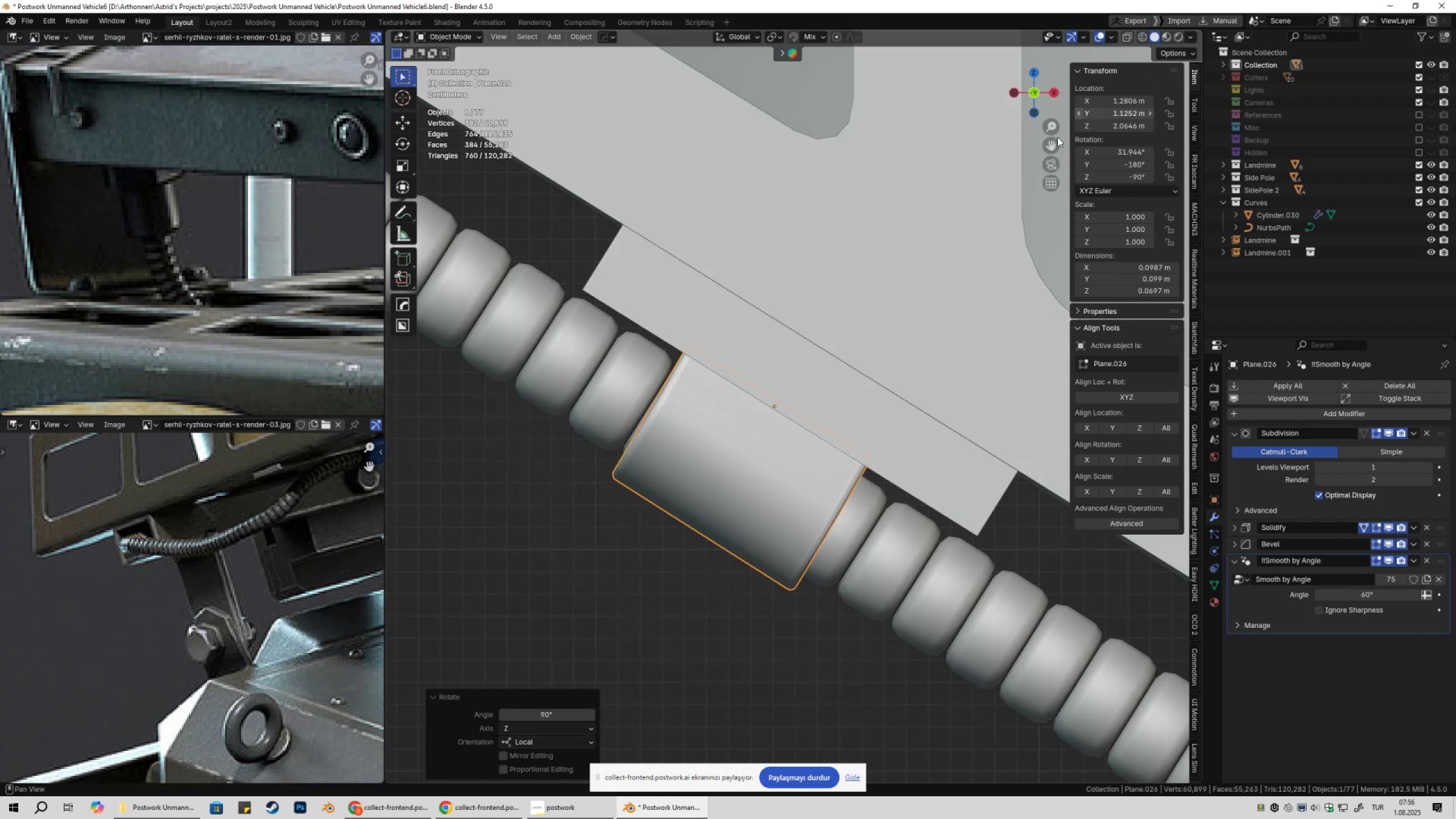 
scroll: coordinate [899, 405], scroll_direction: down, amount: 4.0
 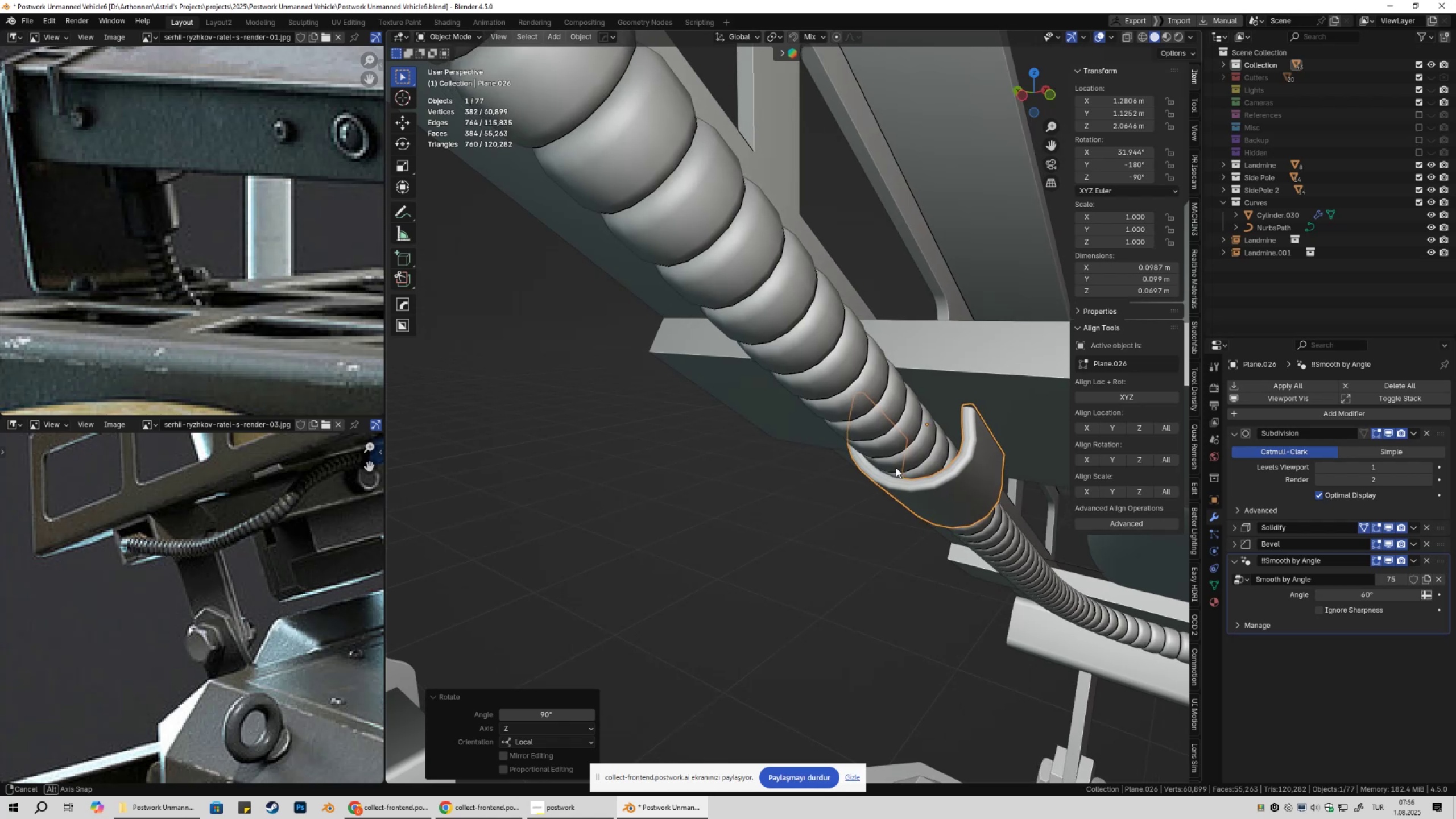 
key(Shift+ShiftLeft)
 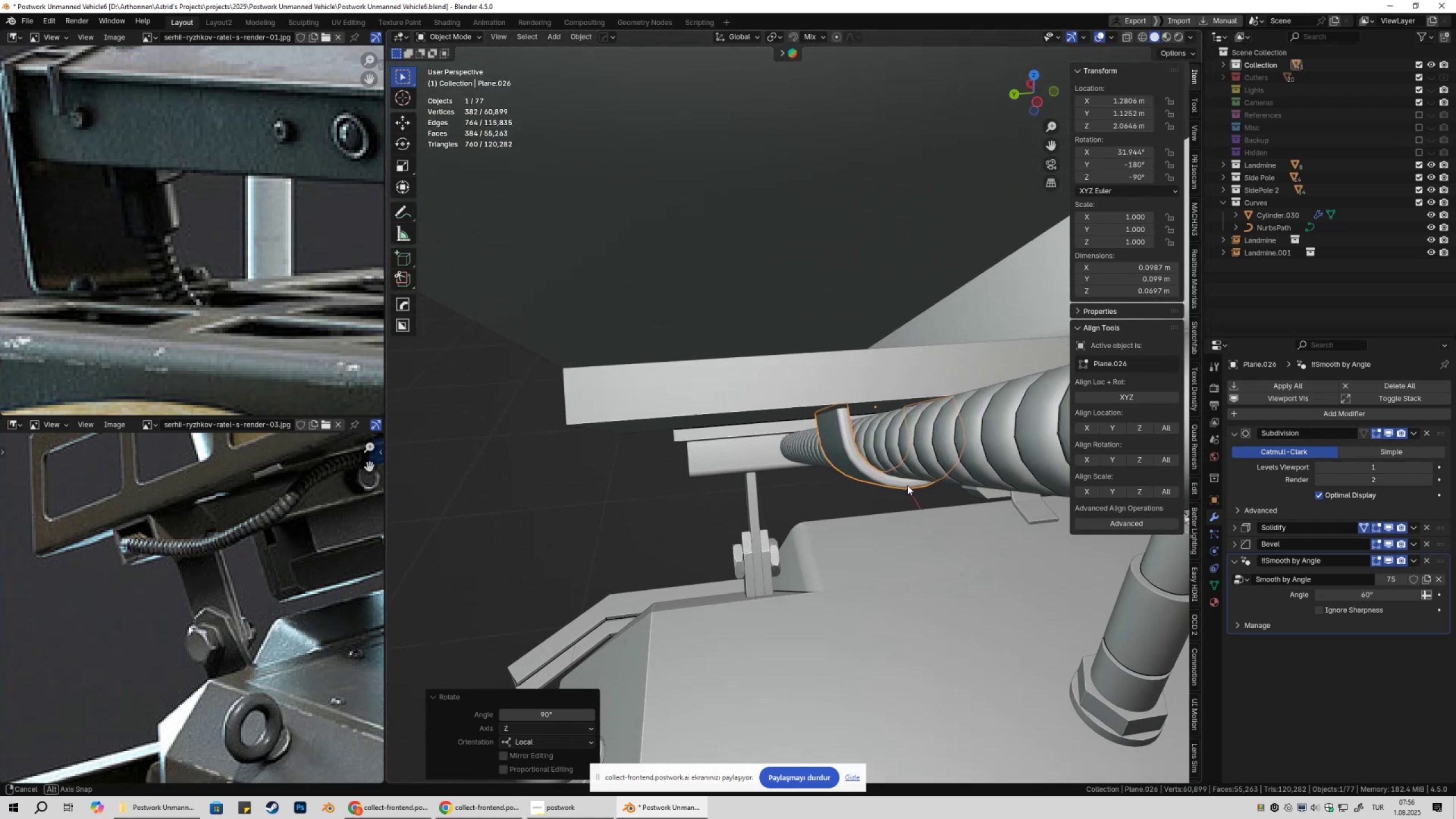 
wait(8.42)
 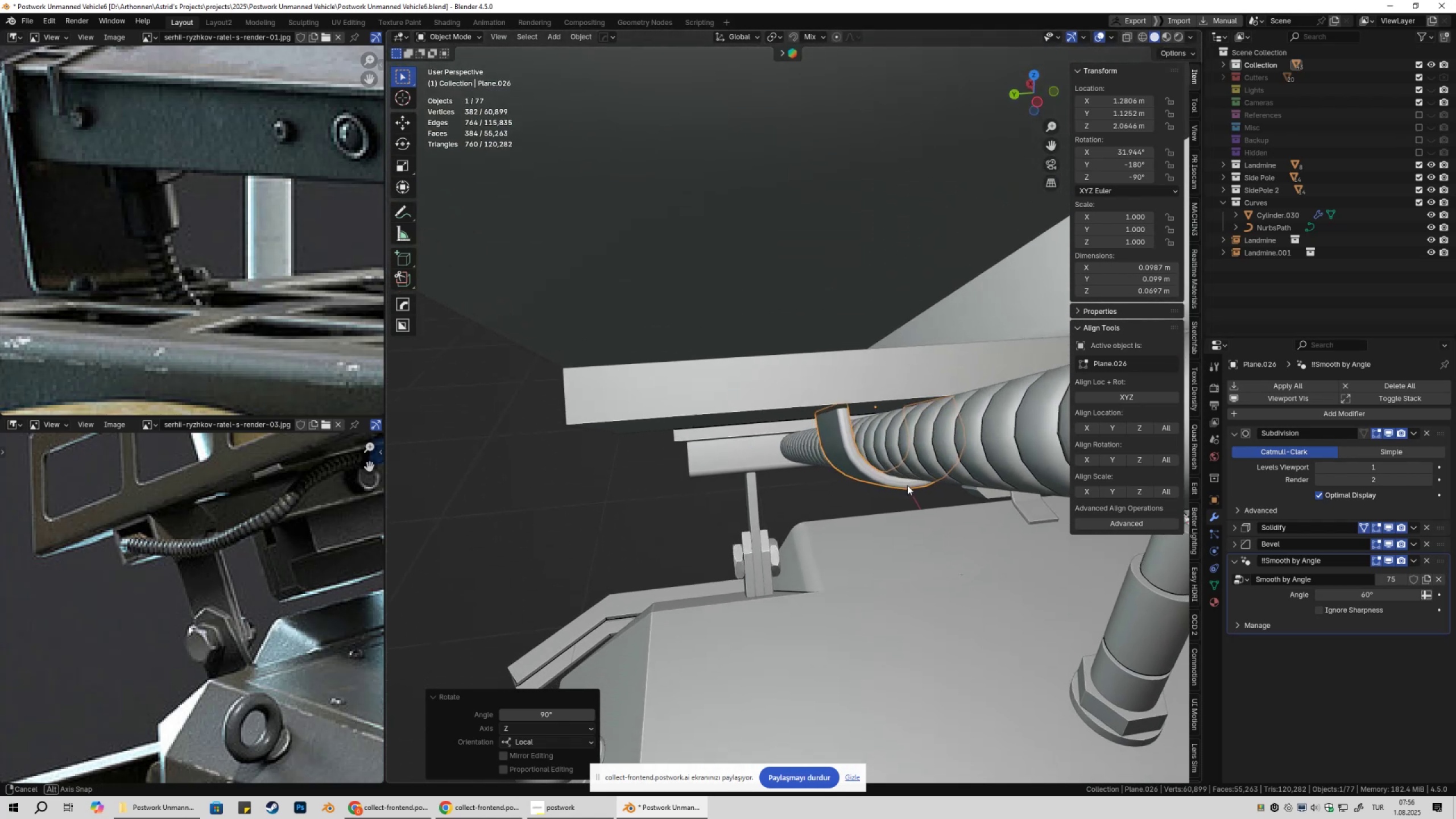 
scroll: coordinate [766, 512], scroll_direction: down, amount: 9.0
 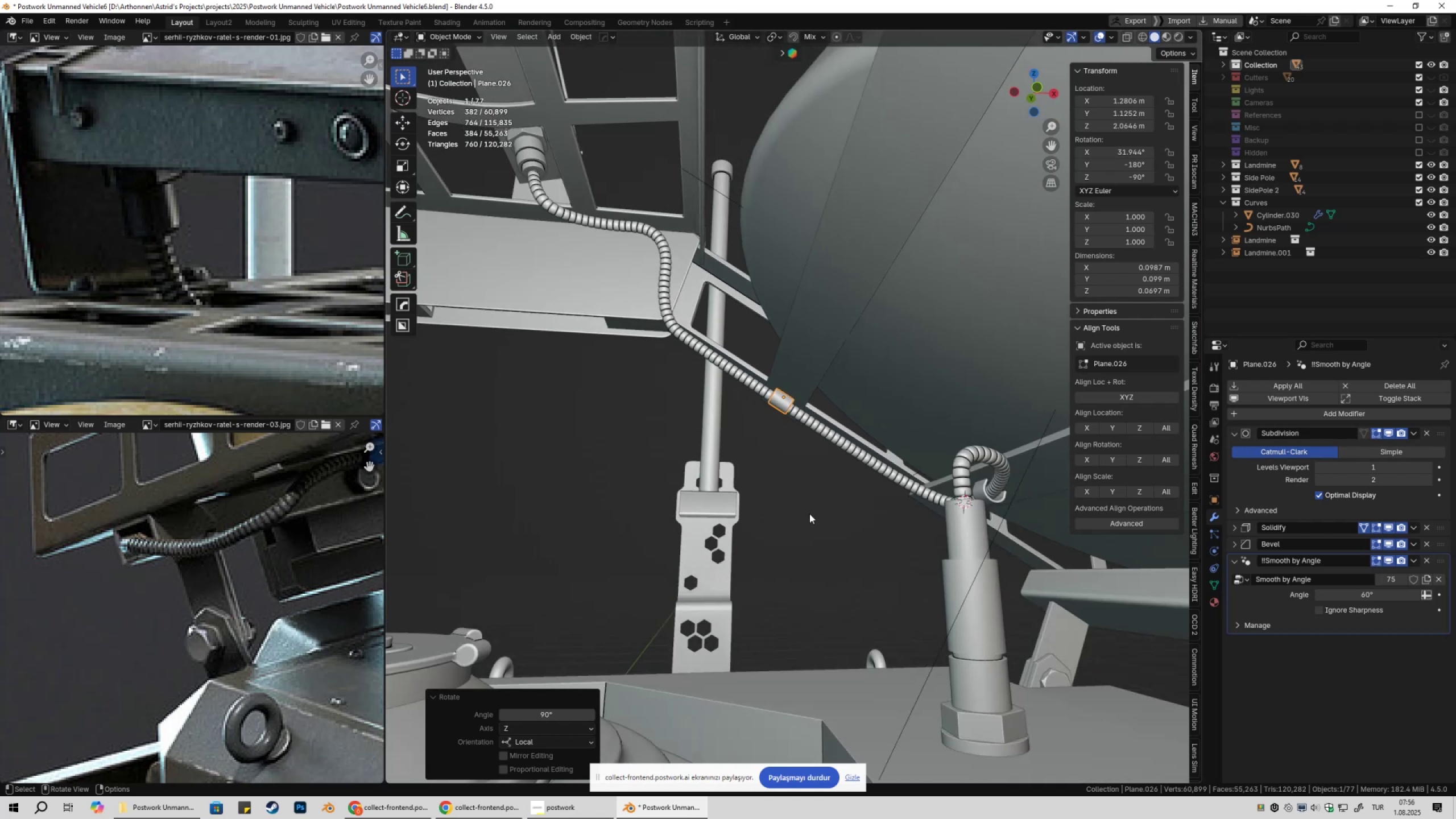 
left_click([809, 514])
 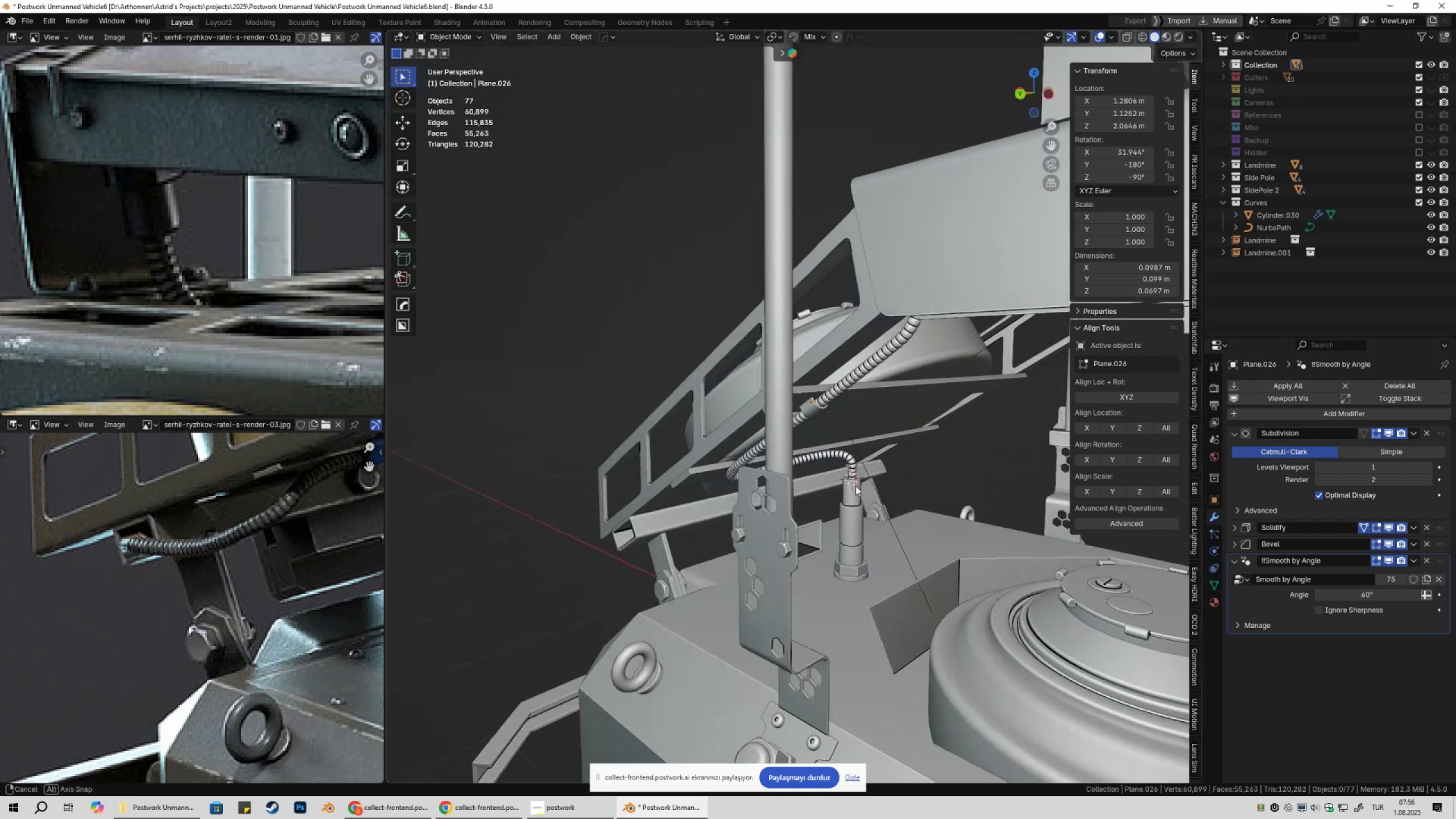 
scroll: coordinate [940, 461], scroll_direction: down, amount: 3.0
 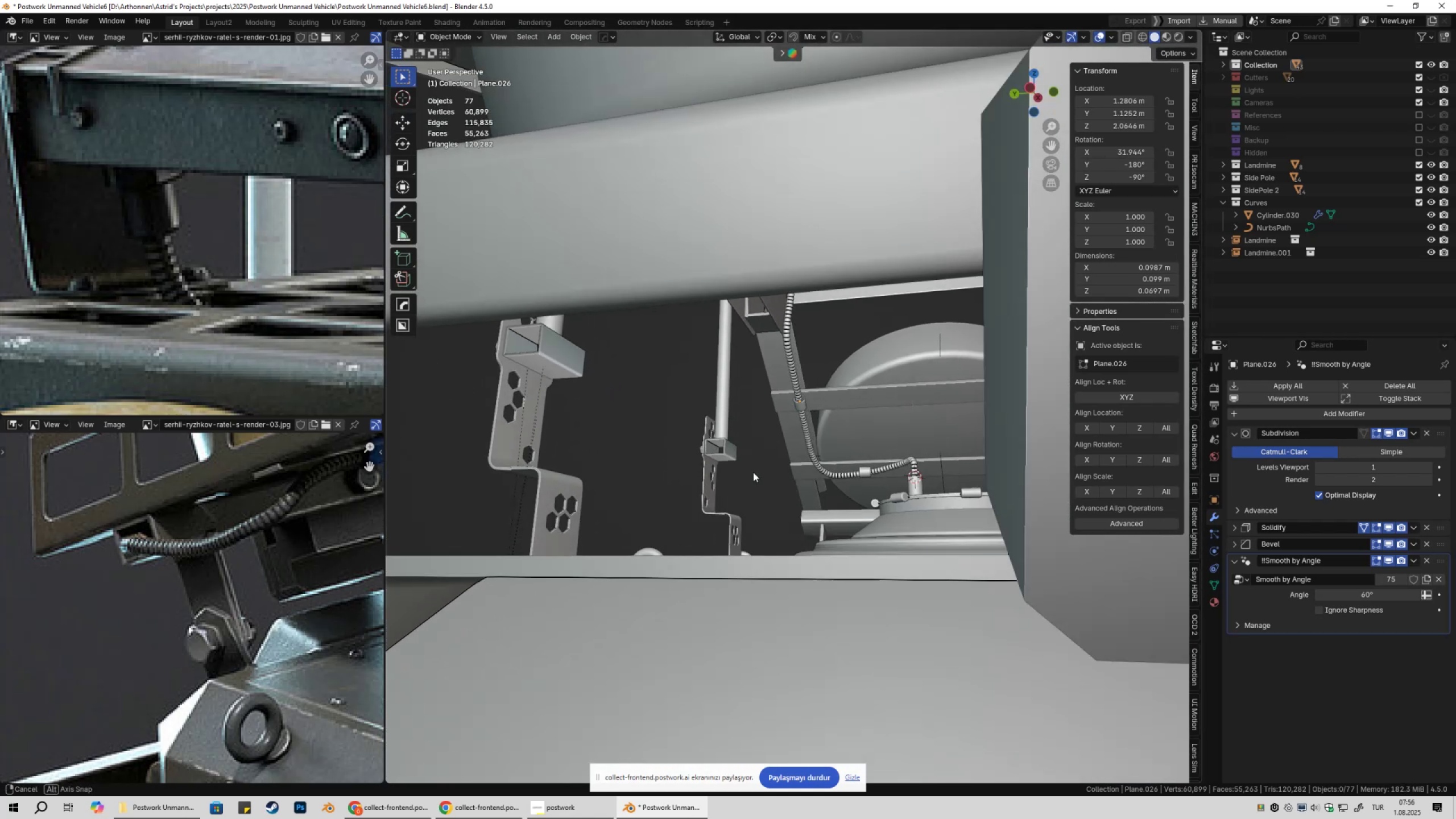 
hold_key(key=ShiftLeft, duration=0.3)
 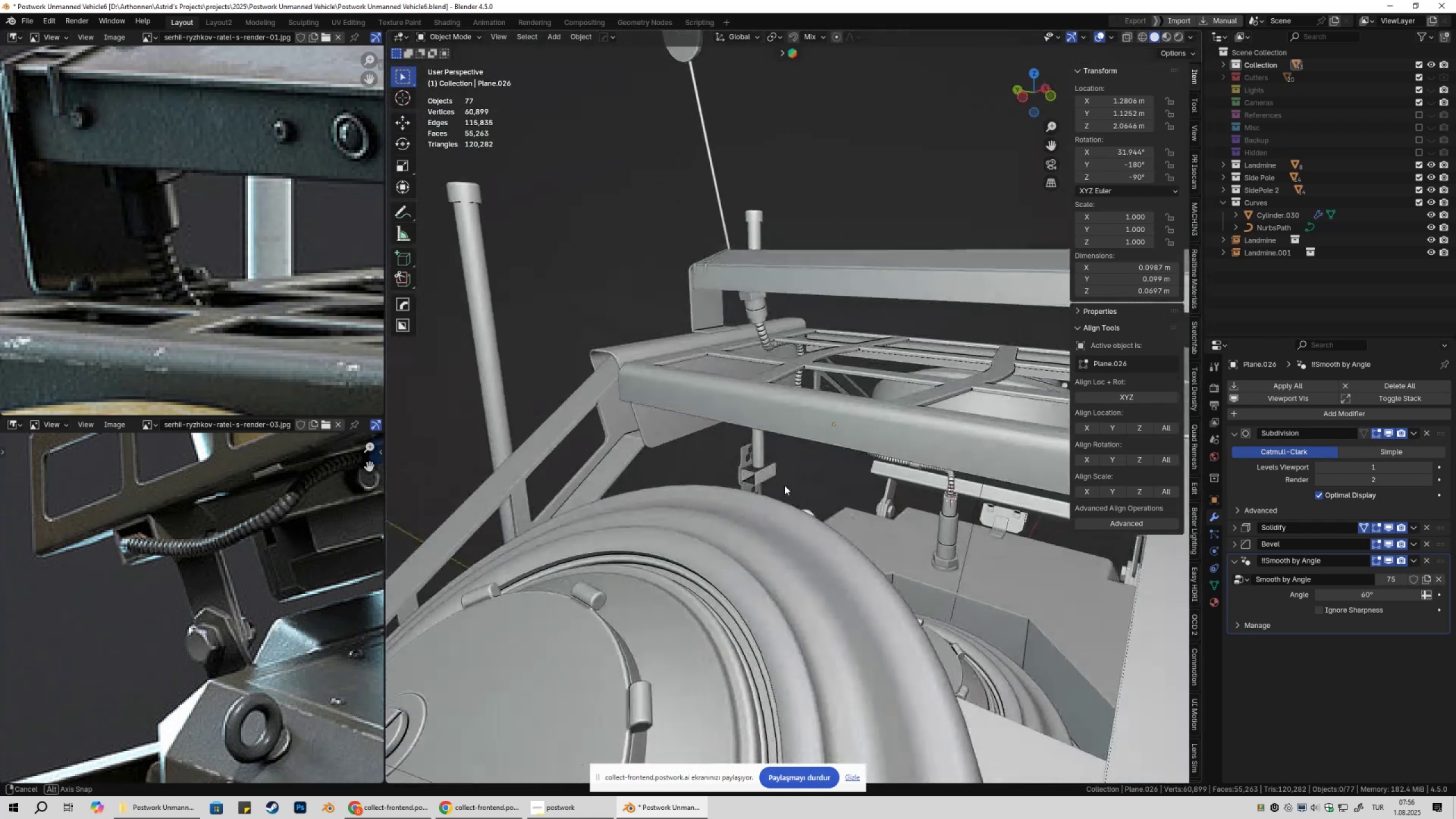 
hold_key(key=ShiftLeft, duration=0.33)
 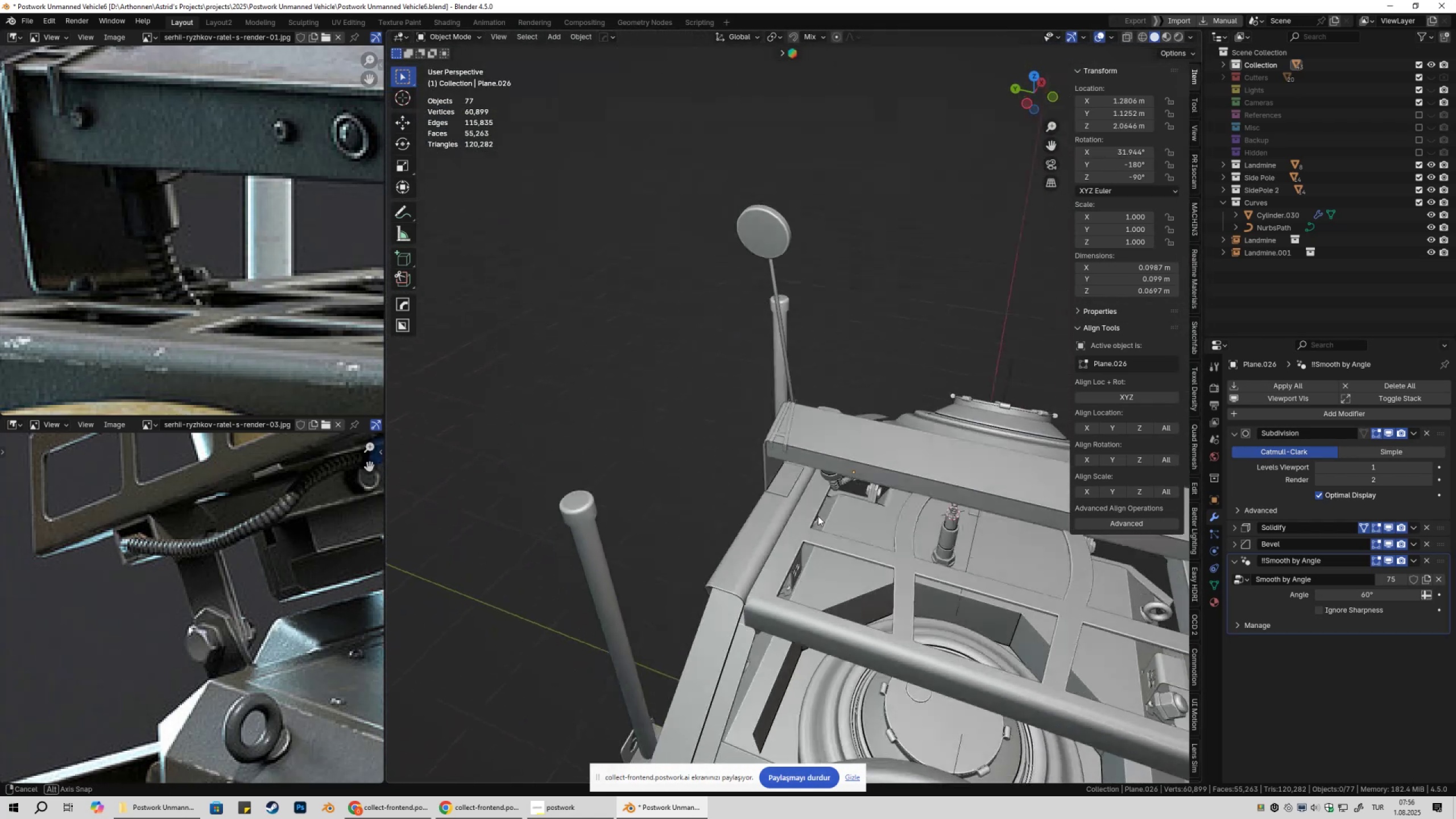 
scroll: coordinate [822, 517], scroll_direction: up, amount: 4.0
 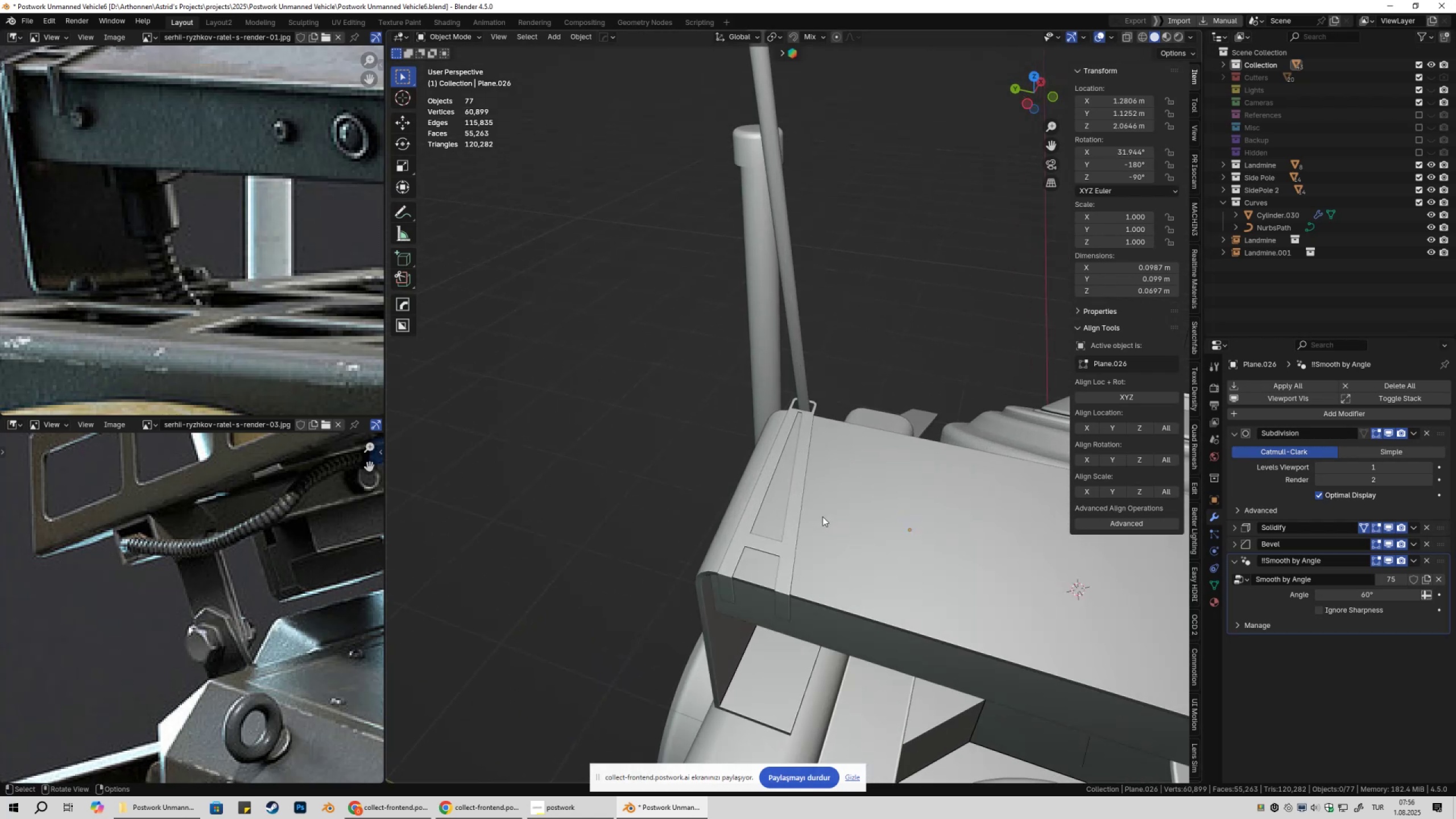 
hold_key(key=ShiftLeft, duration=0.5)
 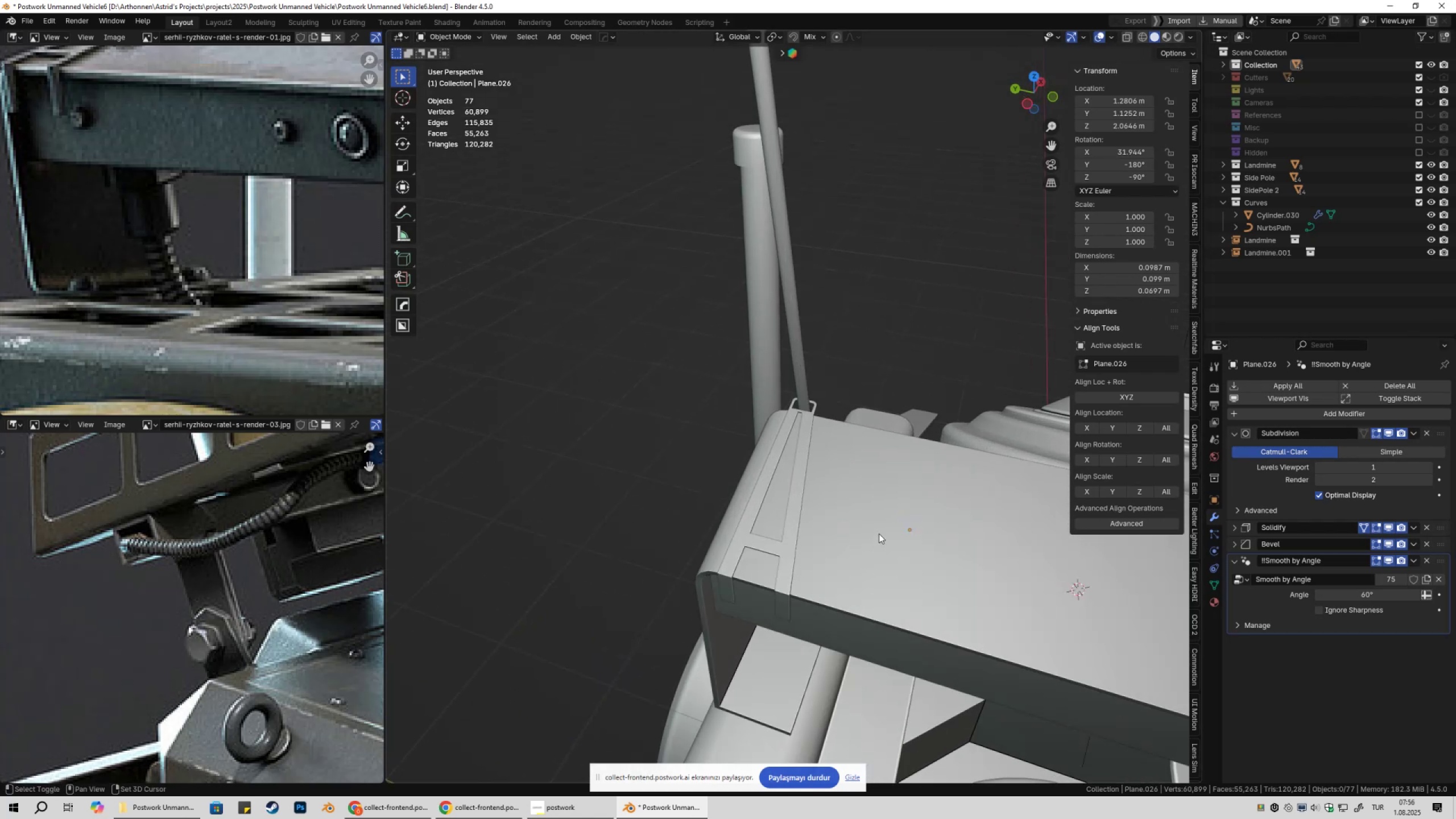 
scroll: coordinate [884, 538], scroll_direction: down, amount: 5.0
 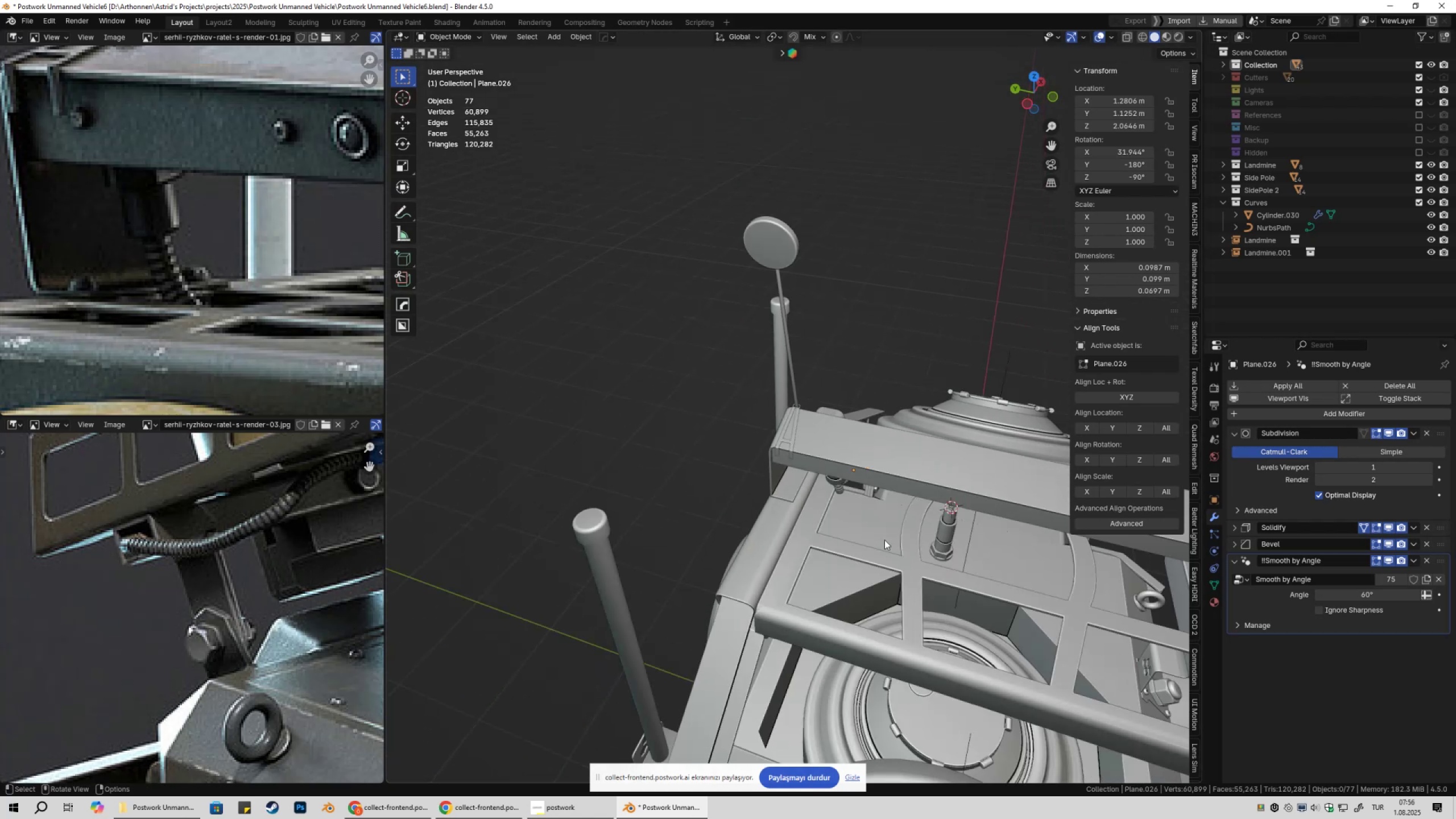 
hold_key(key=ShiftLeft, duration=0.3)
 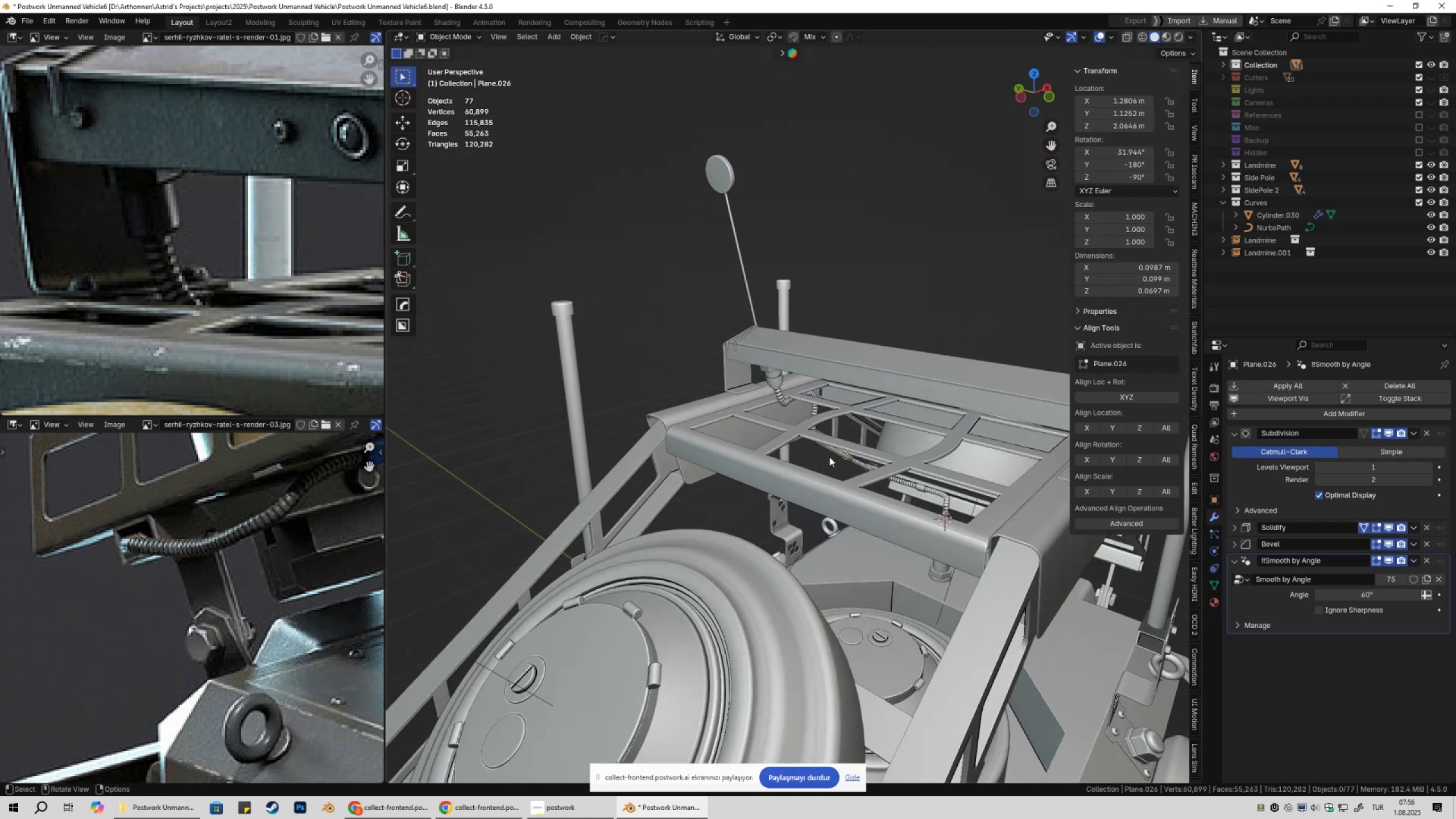 
key(Shift+ShiftLeft)
 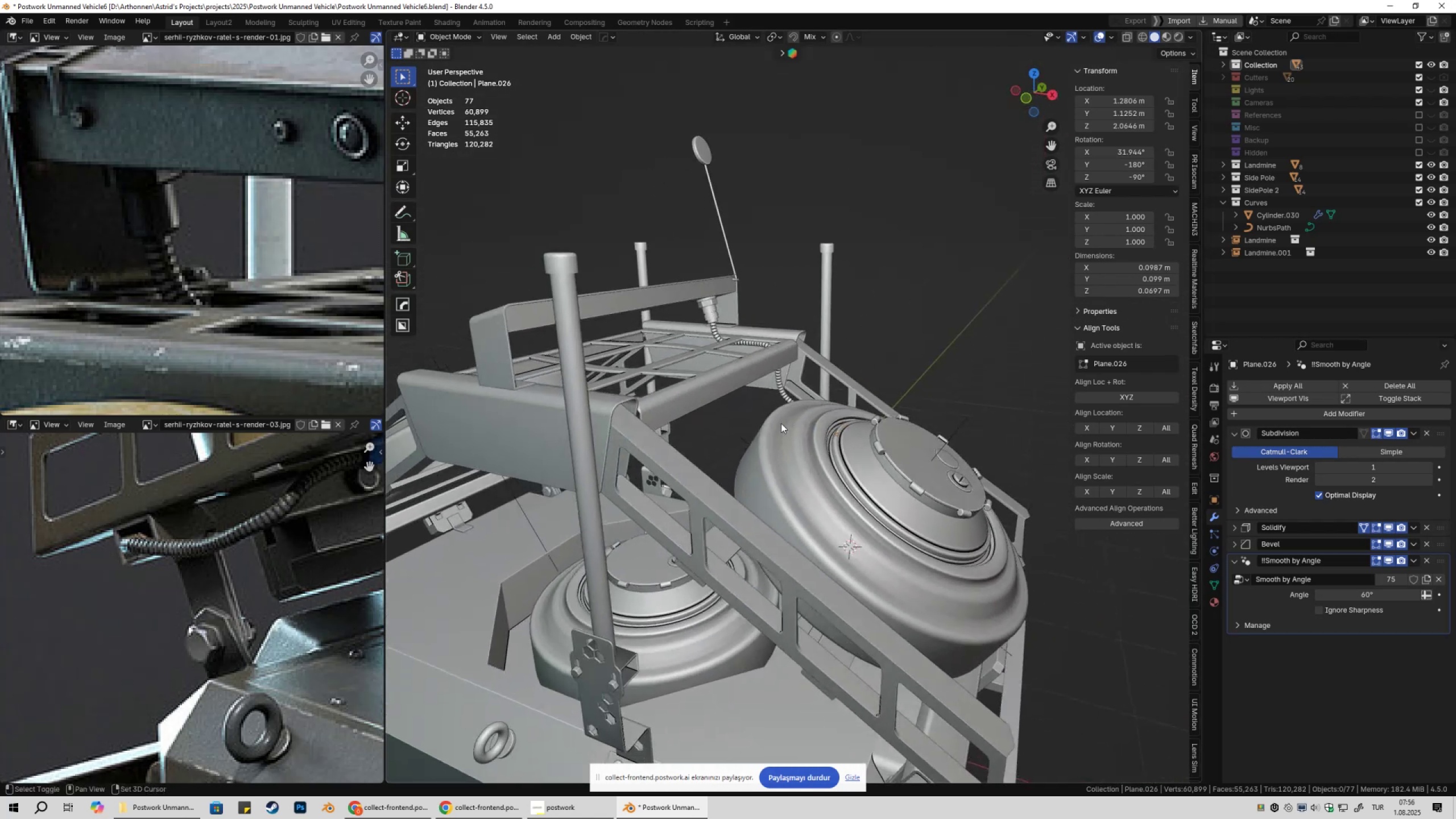 
scroll: coordinate [783, 440], scroll_direction: down, amount: 3.0
 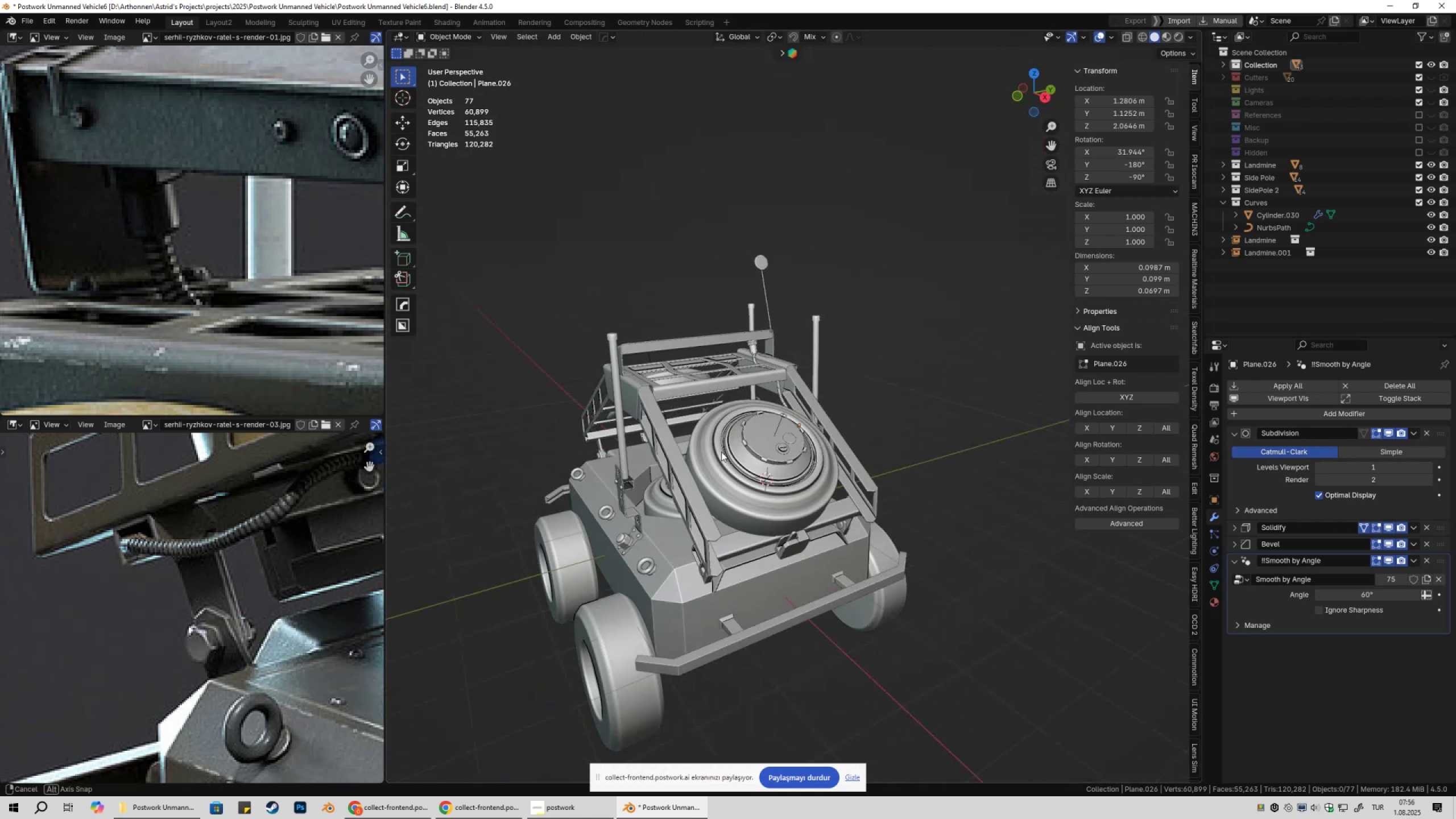 
key(Shift+ShiftLeft)
 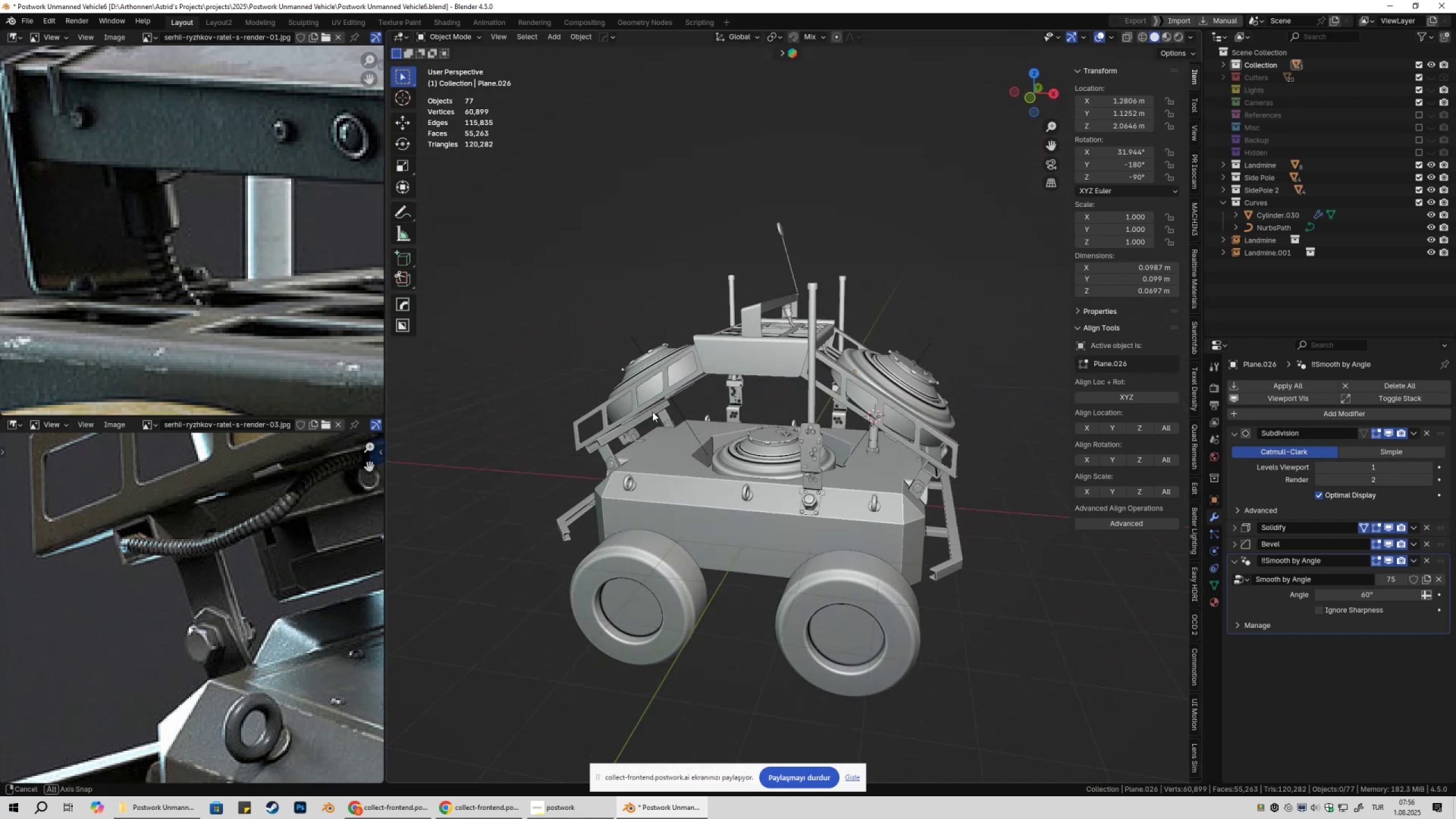 
wait(5.43)
 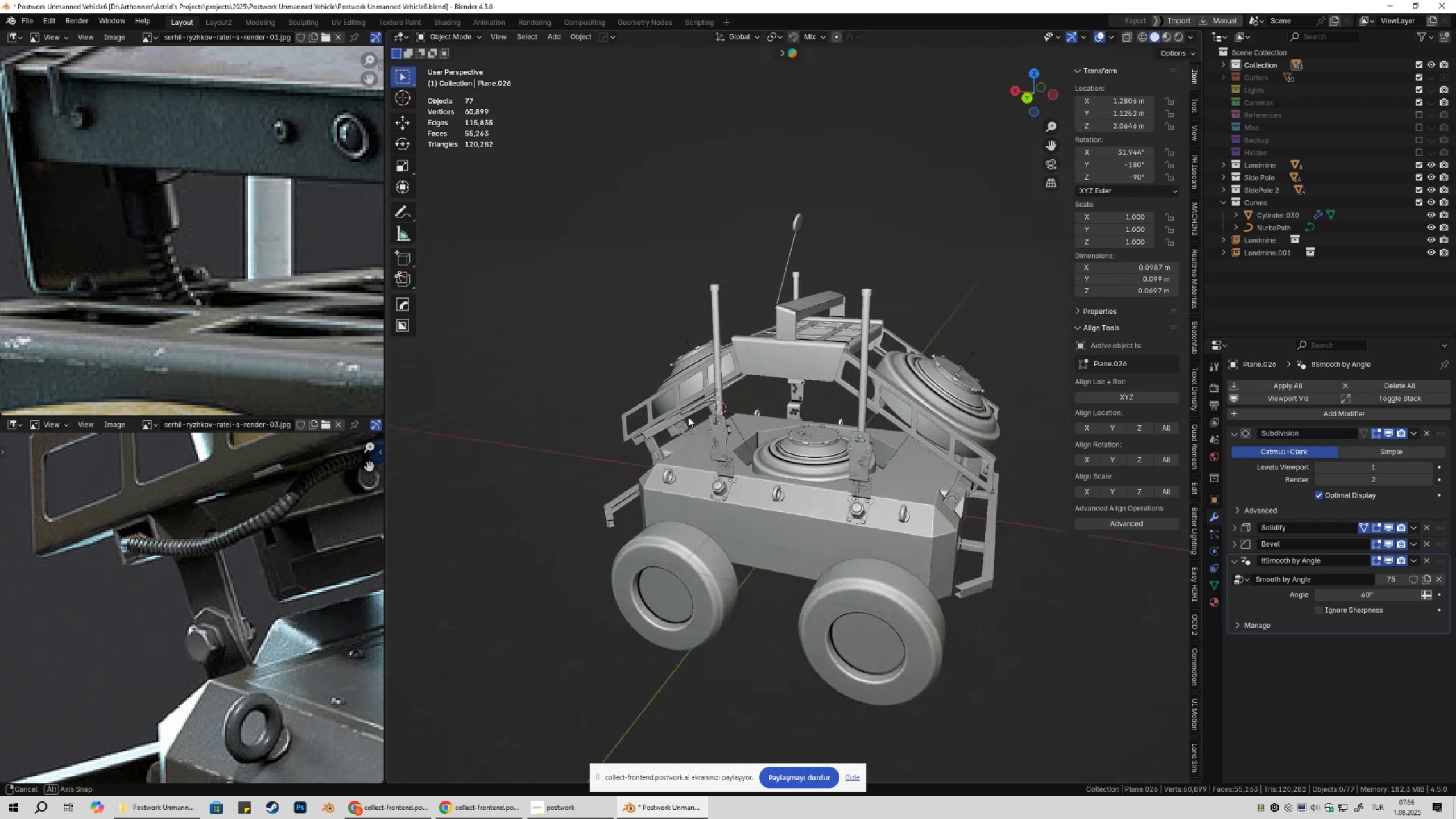 
key(Numpad1)
 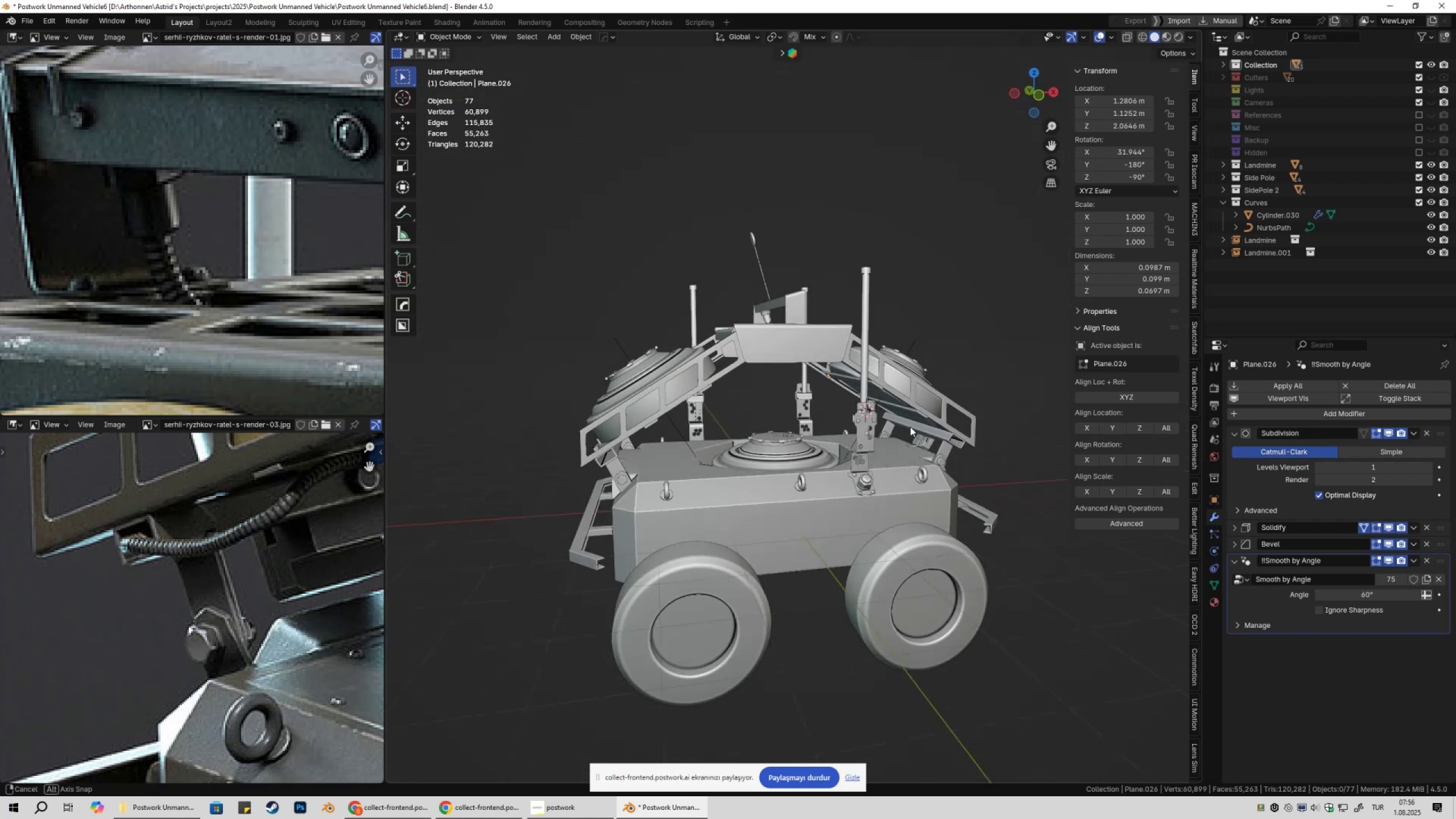 
key(Shift+ShiftLeft)
 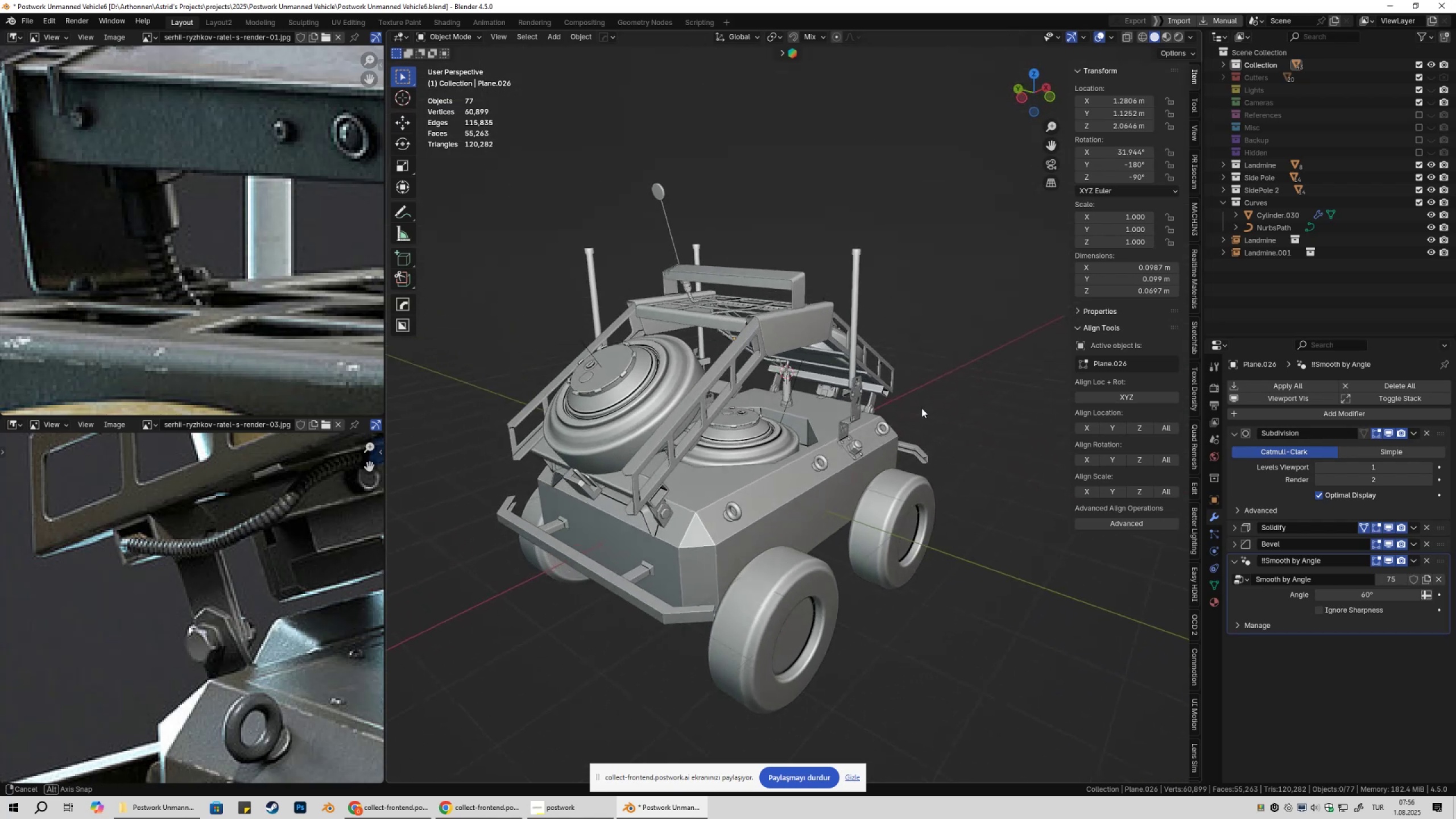 
hold_key(key=ShiftLeft, duration=0.31)
 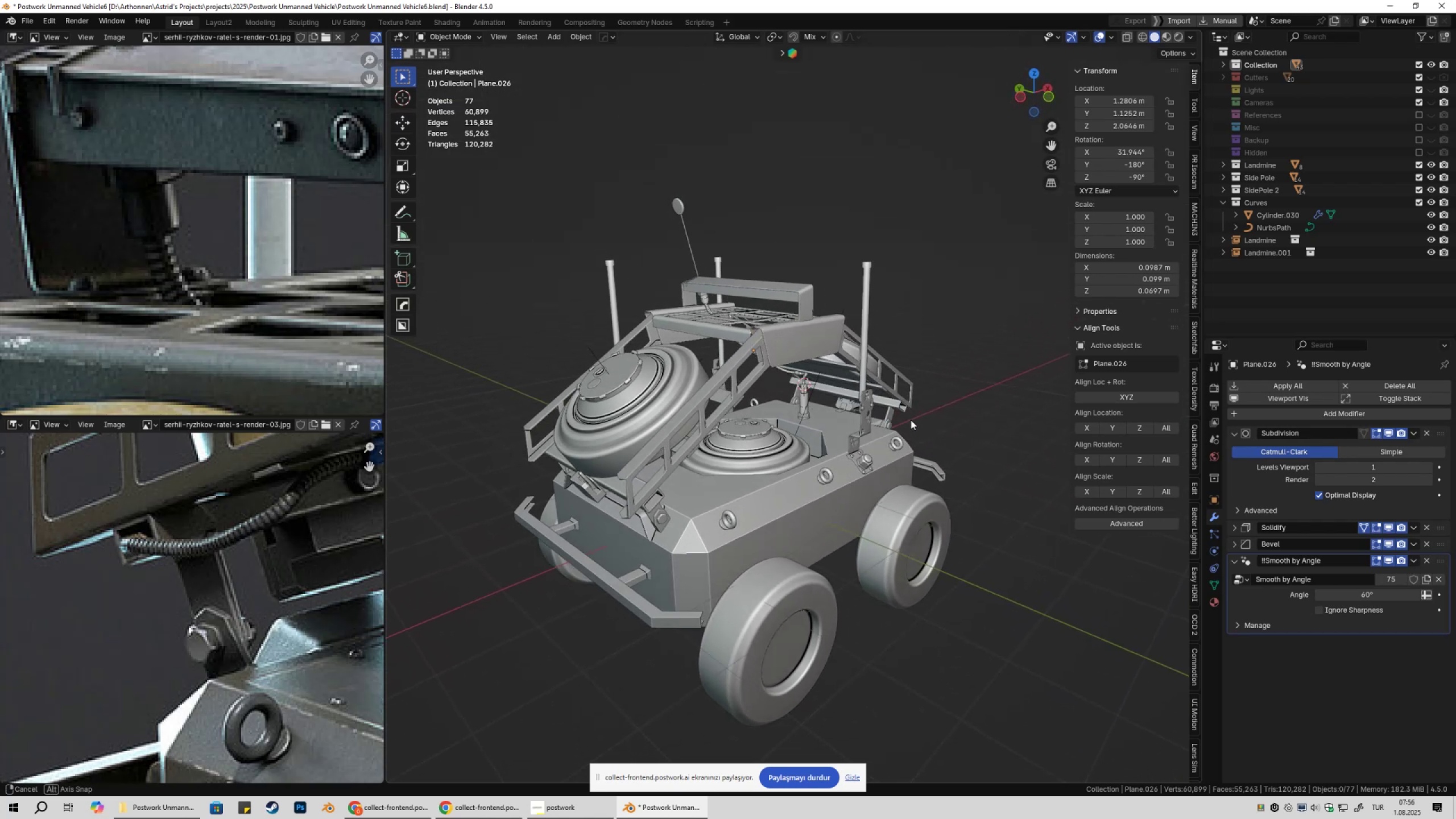 
scroll: coordinate [817, 379], scroll_direction: up, amount: 3.0
 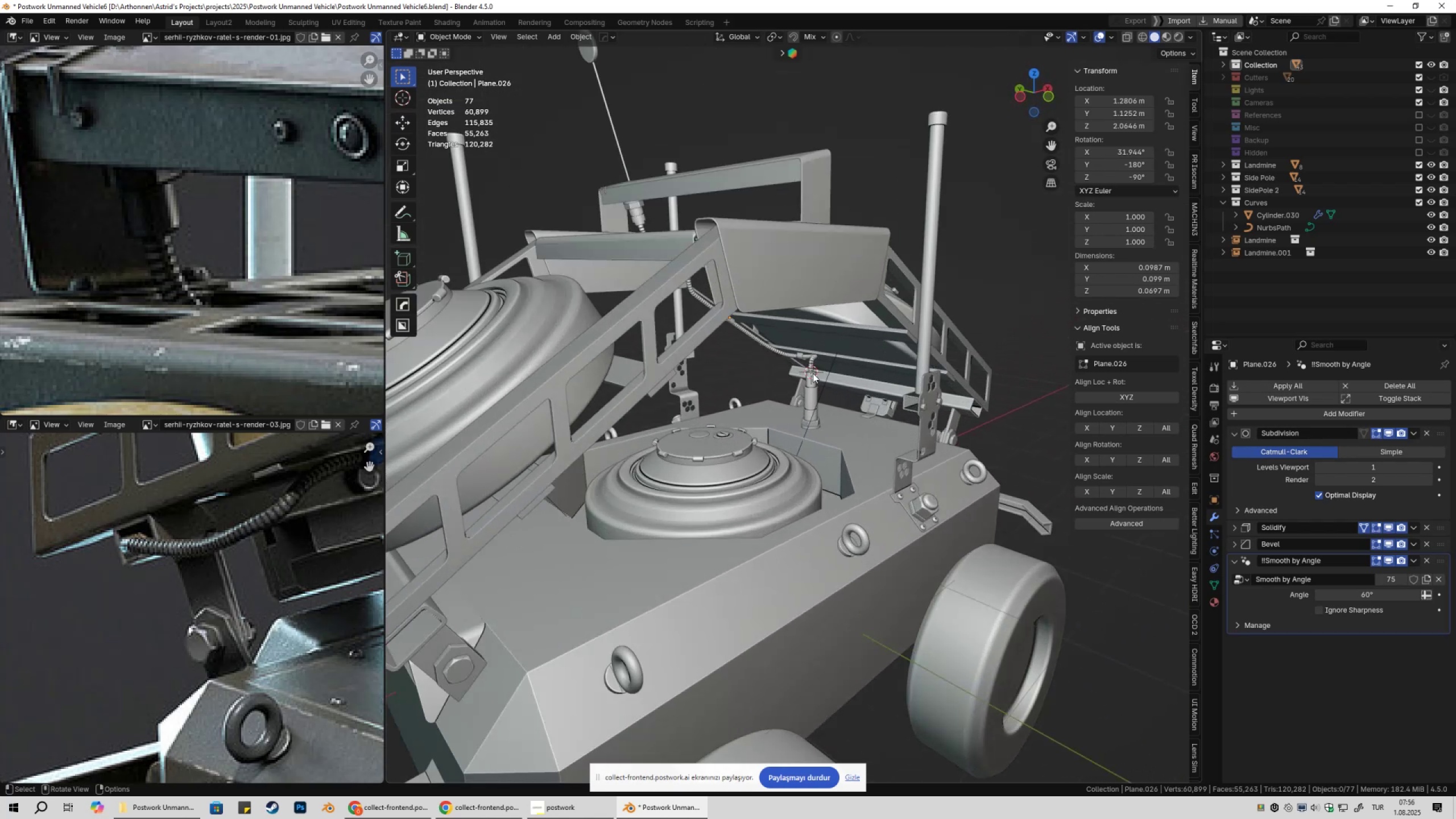 
hold_key(key=ShiftLeft, duration=0.32)
 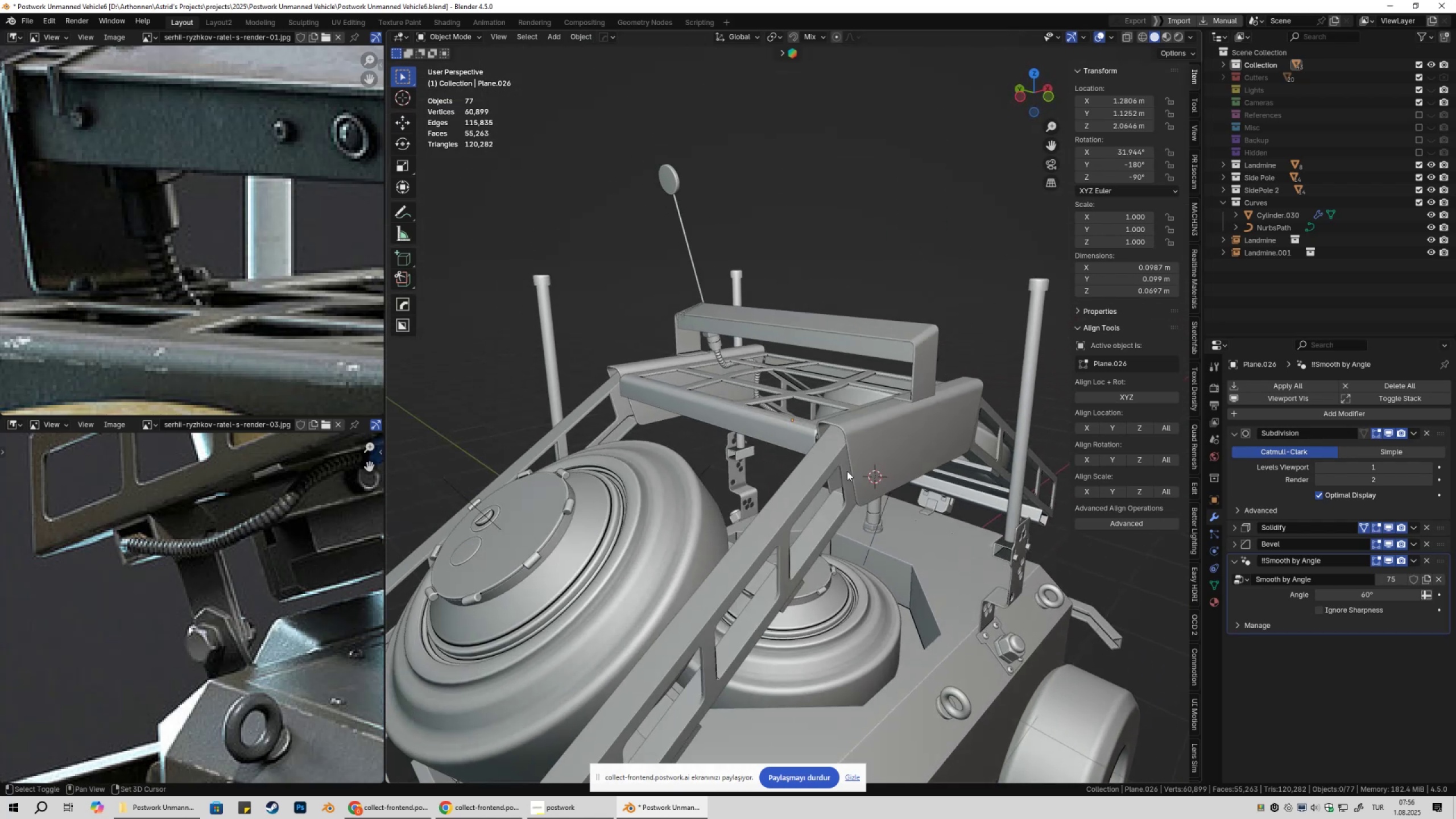 
scroll: coordinate [847, 468], scroll_direction: up, amount: 3.0
 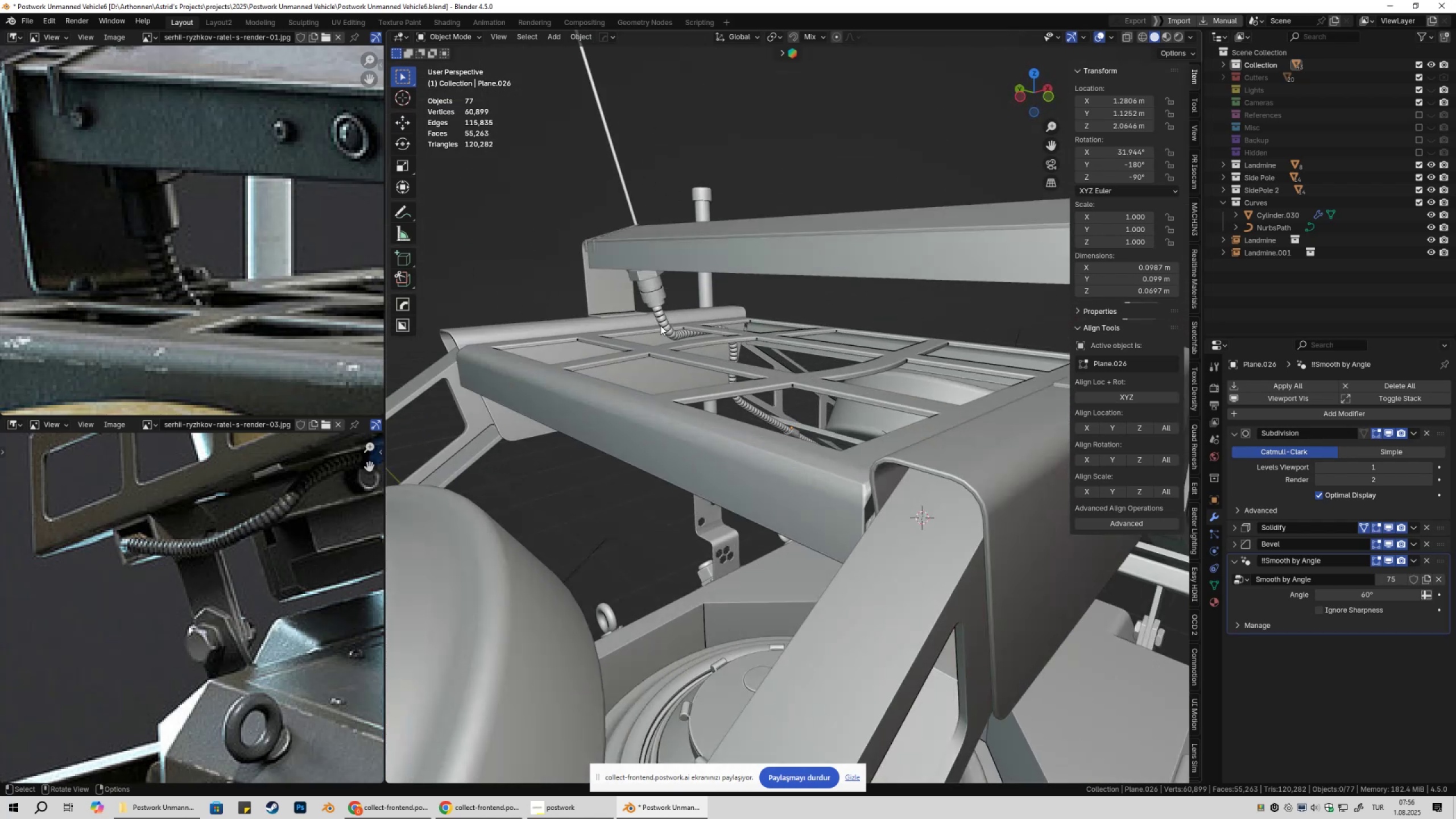 
left_click([660, 325])
 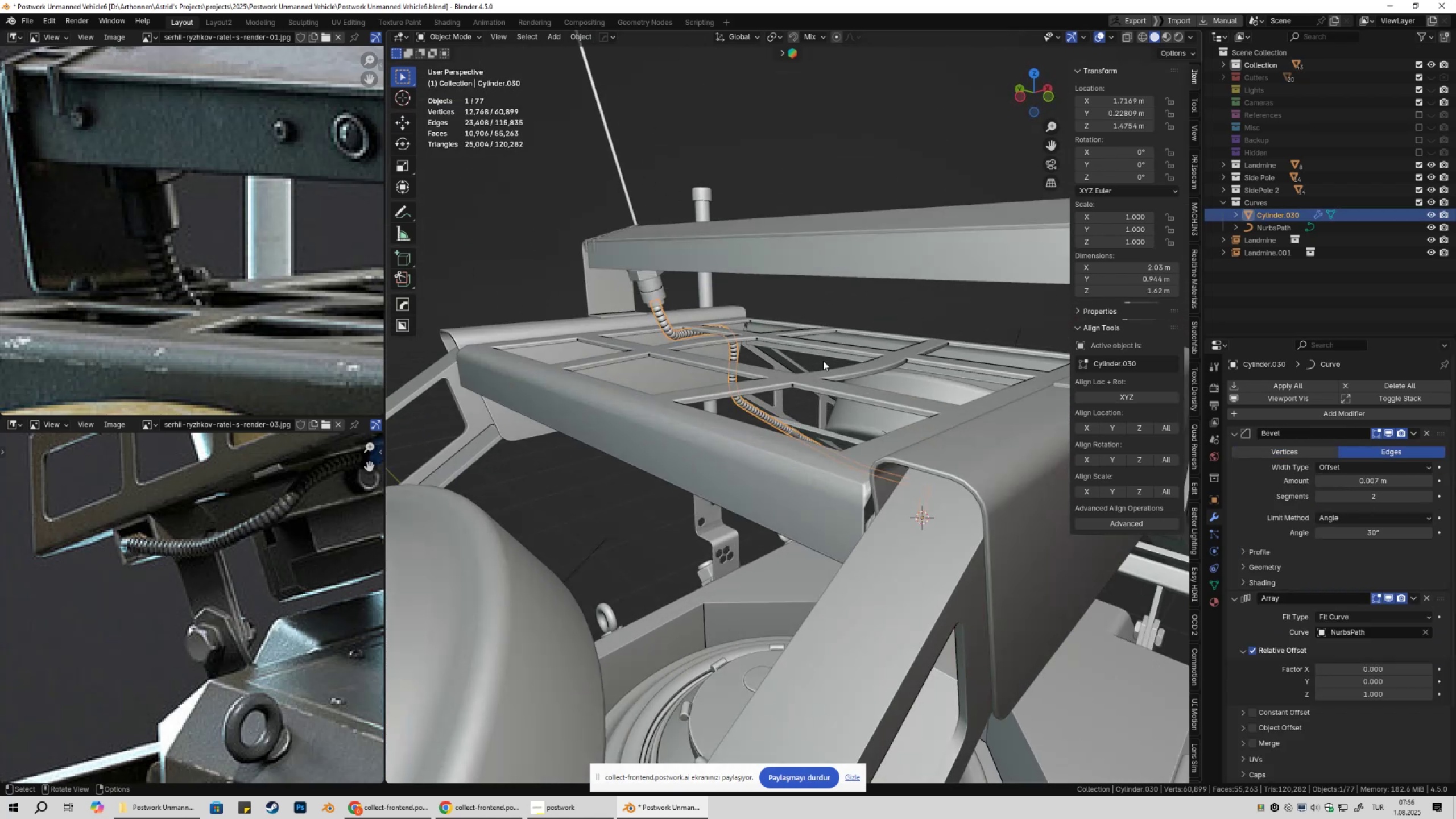 
key(Tab)
type(asz)
 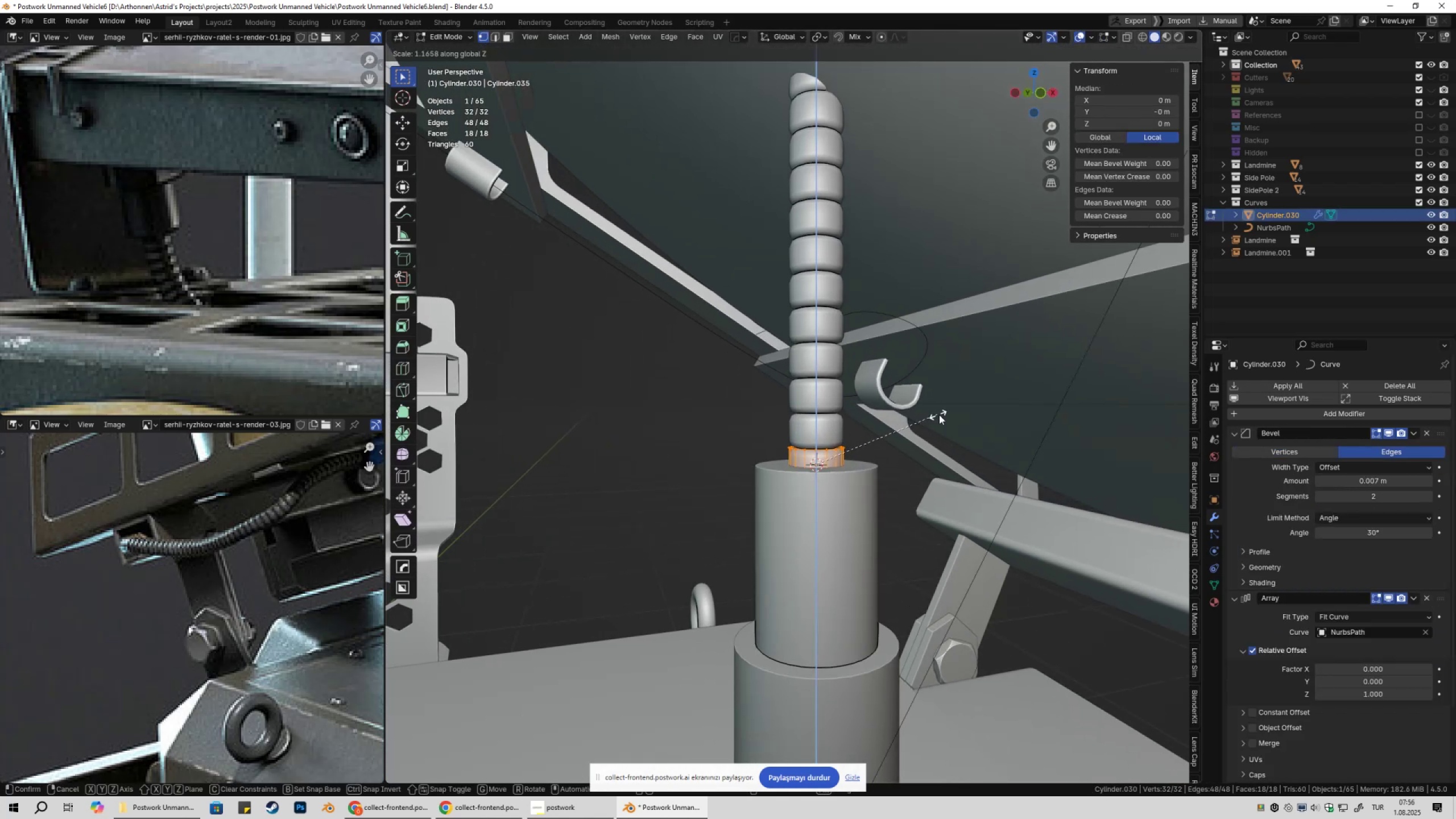 
scroll: coordinate [917, 415], scroll_direction: up, amount: 11.0
 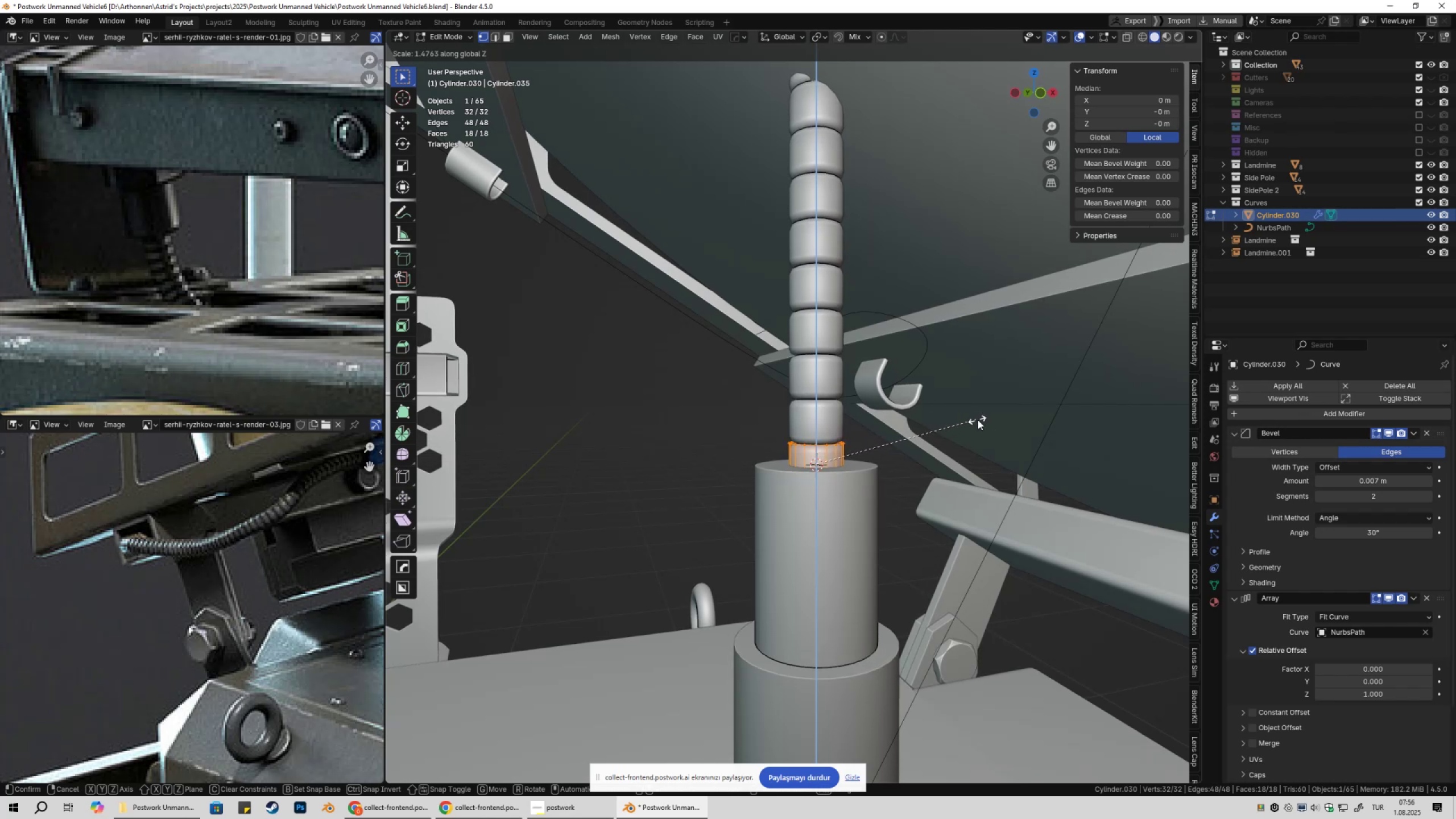 
wait(6.85)
 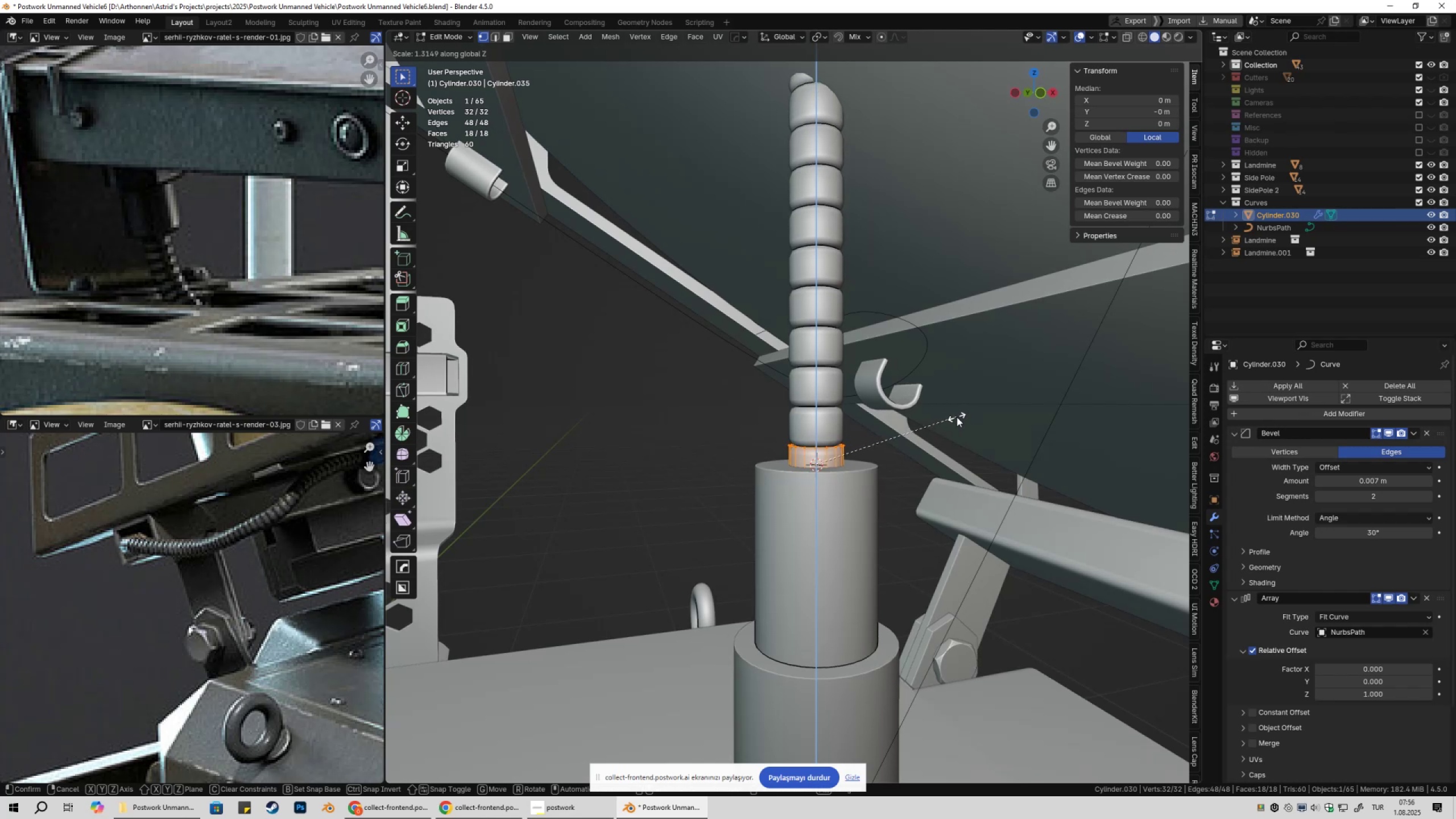 
left_click([987, 422])
 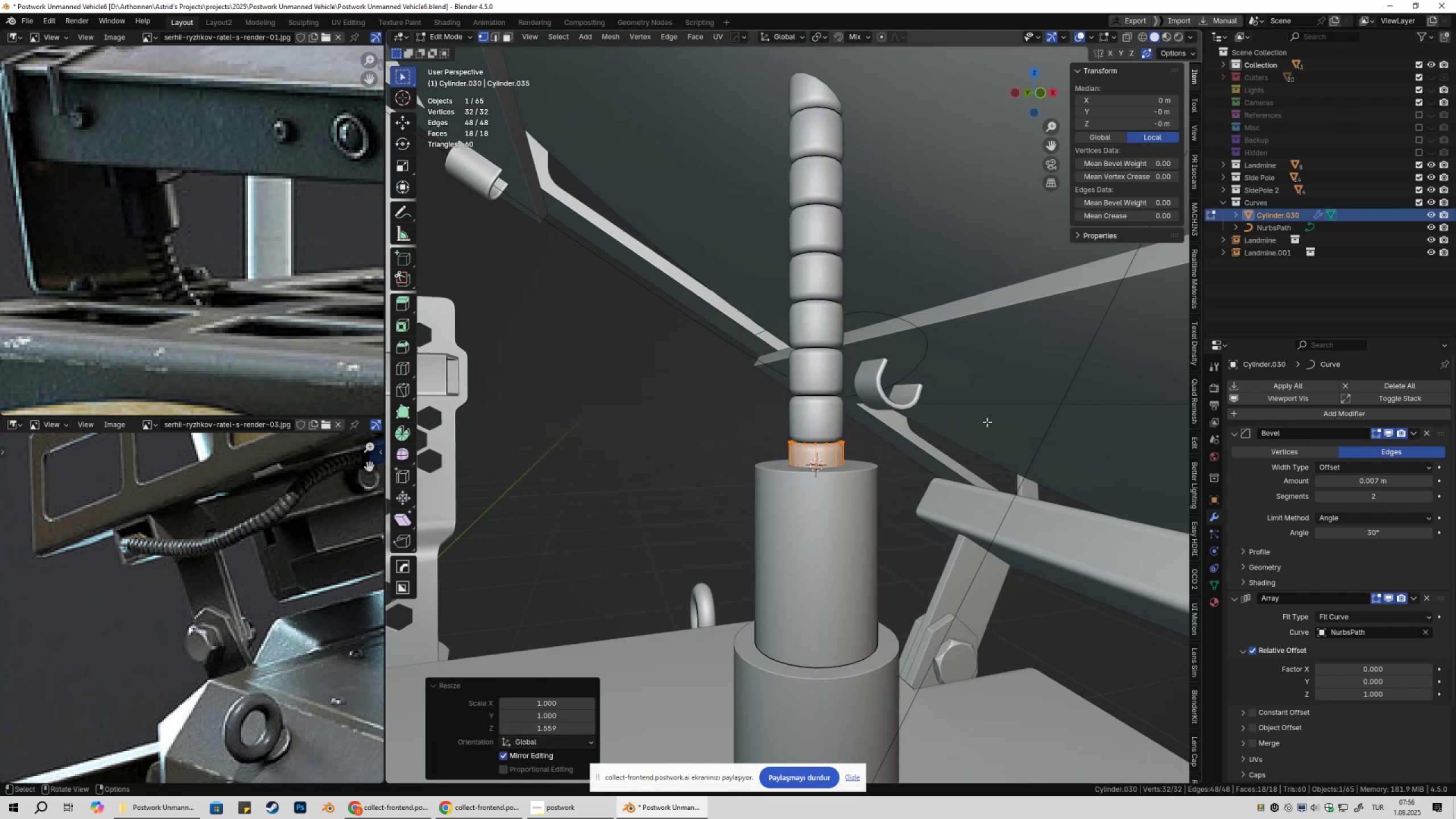 
key(Tab)
 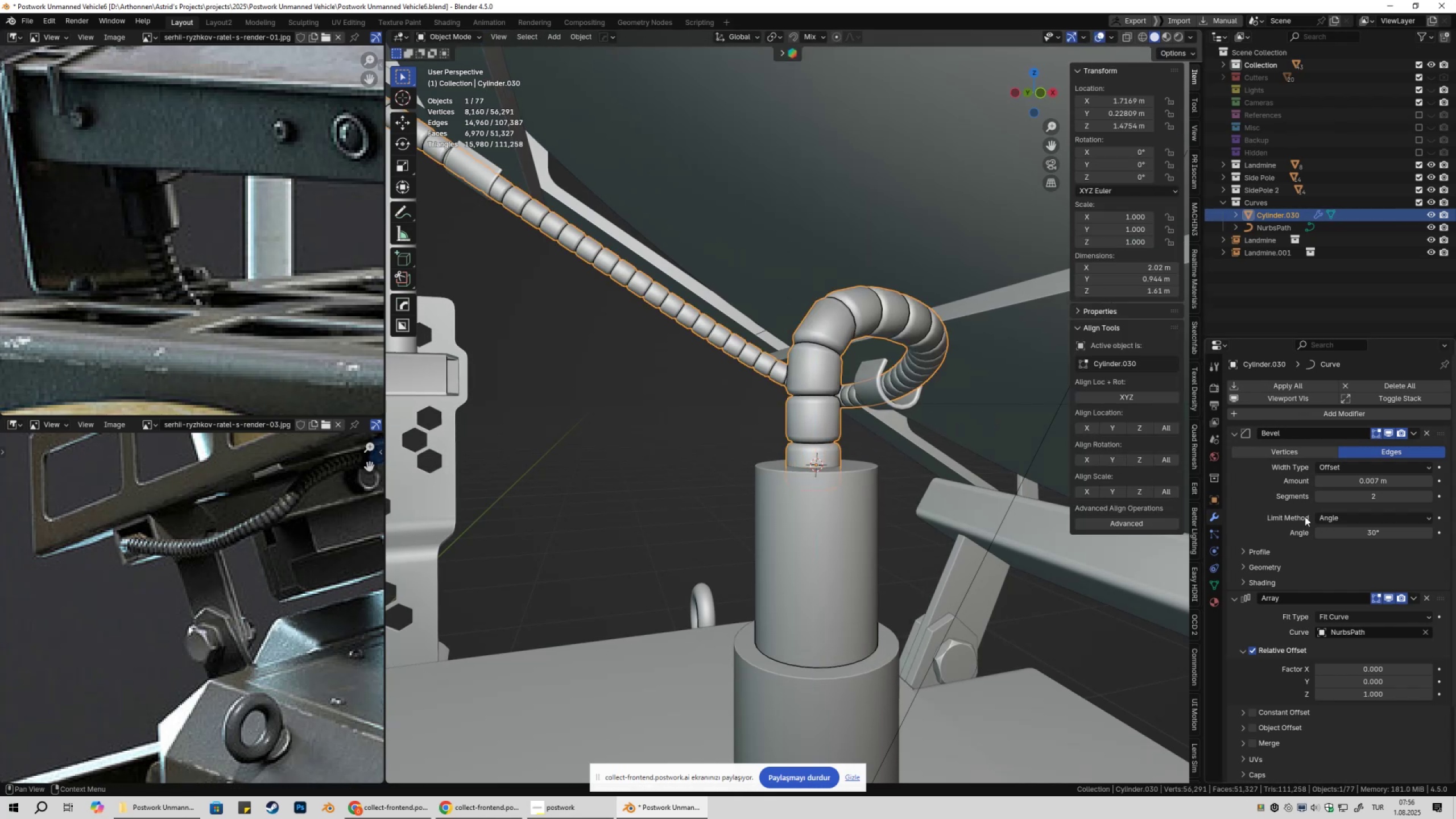 
hold_key(key=ShiftLeft, duration=1.53)
left_click_drag(start_coordinate=[1383, 482], to_coordinate=[221, 487])
 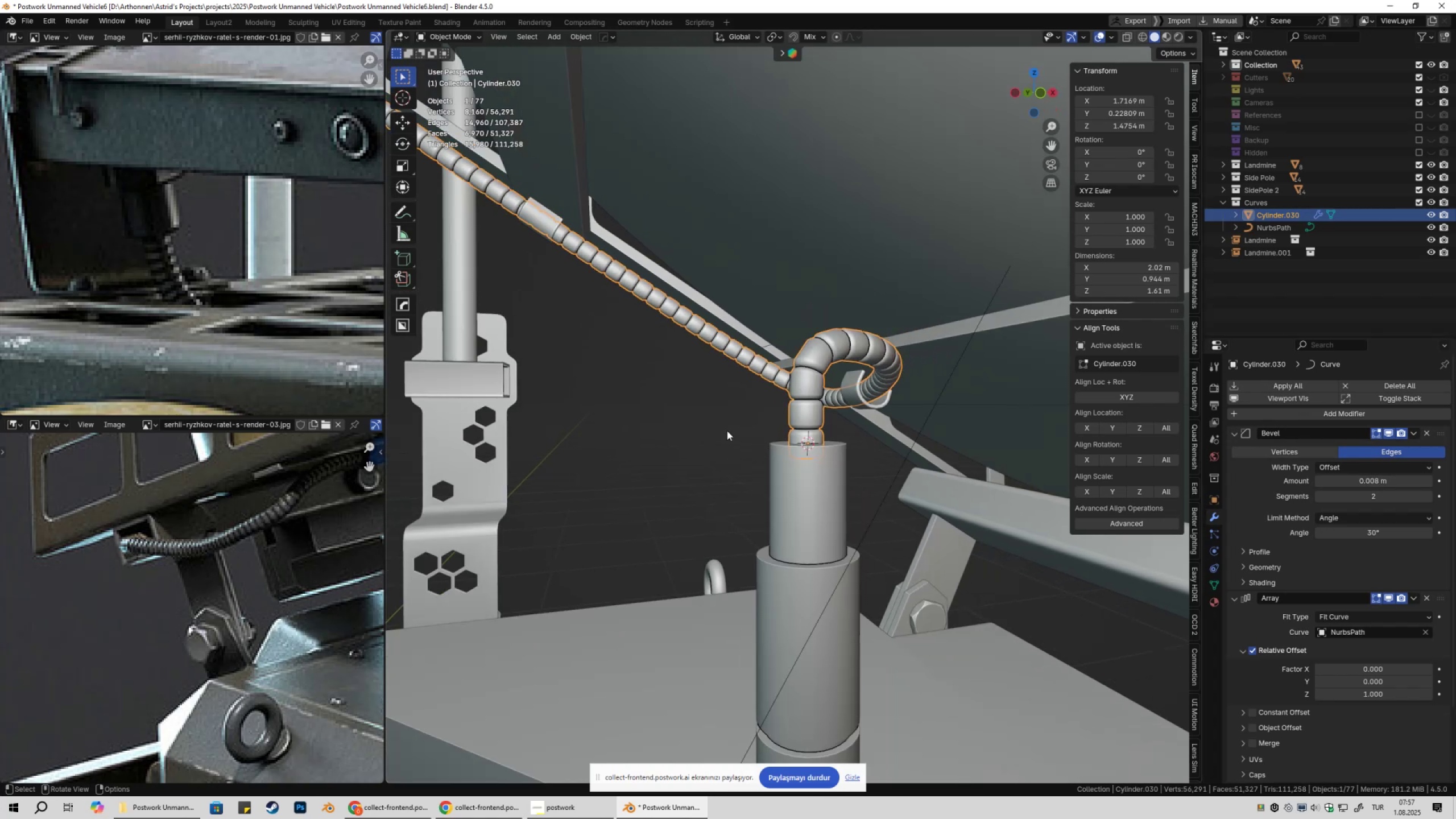 
hold_key(key=ShiftLeft, duration=1.52)
 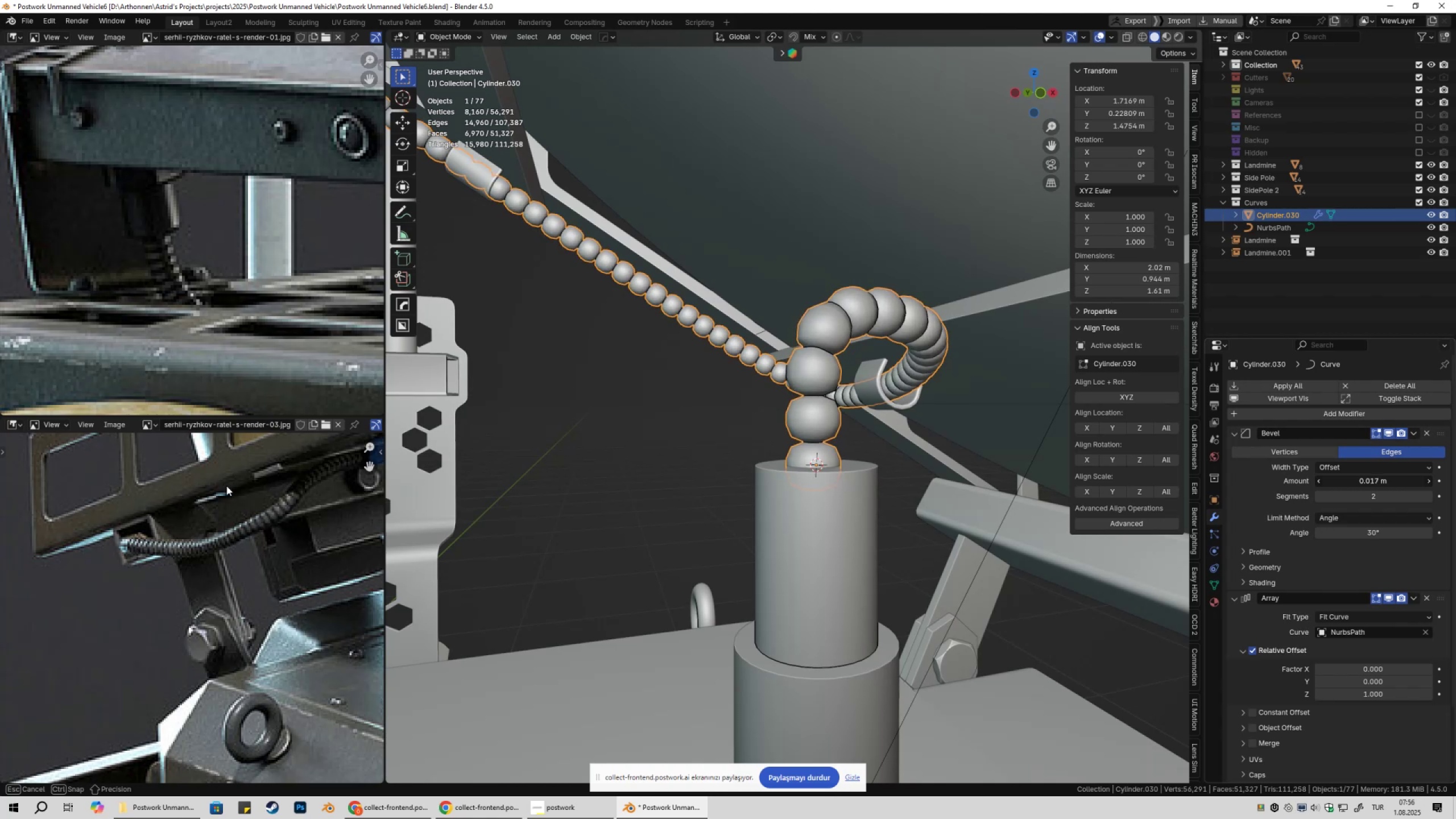 
hold_key(key=ShiftLeft, duration=1.51)
 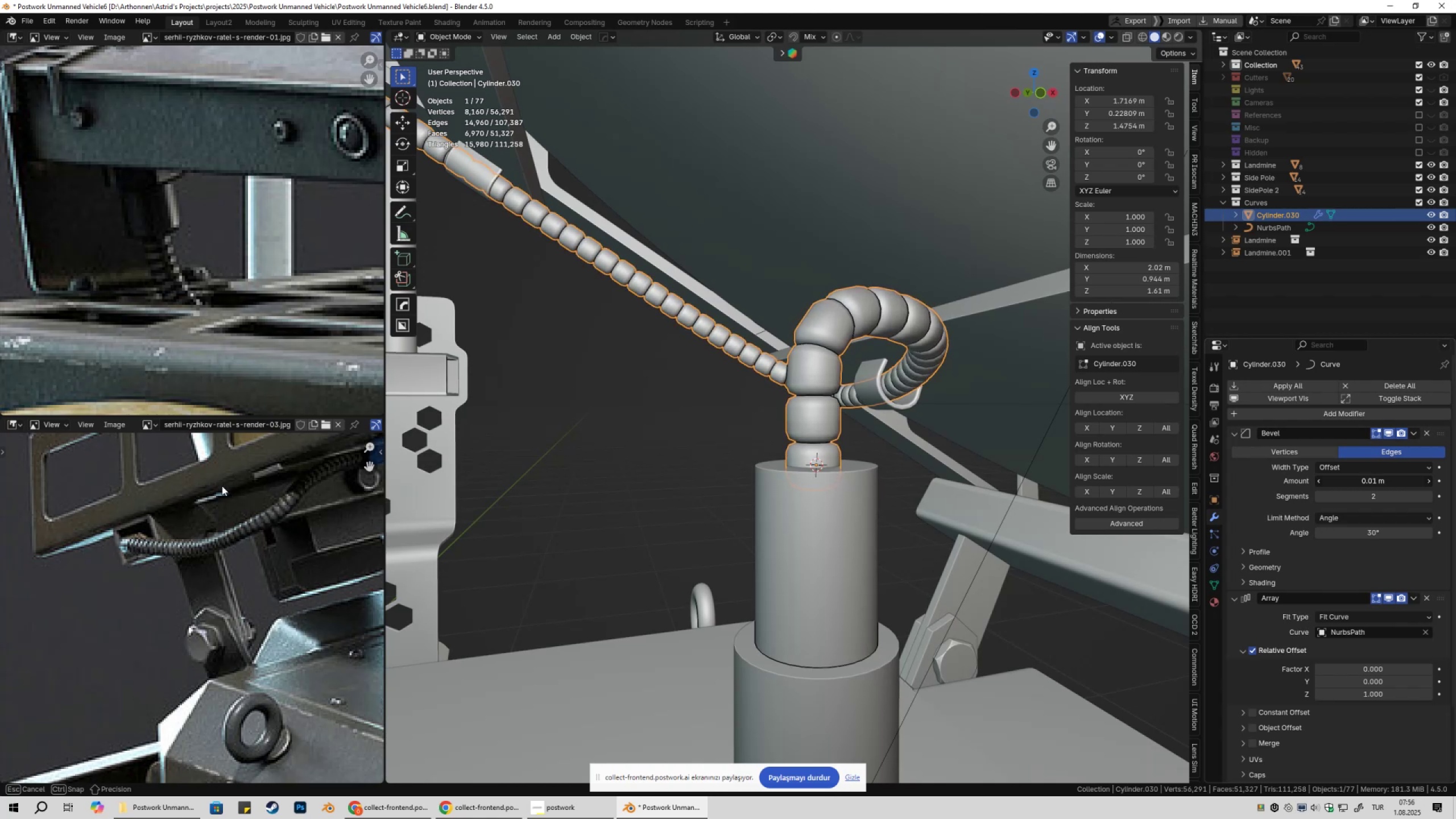 
hold_key(key=ShiftLeft, duration=1.53)
 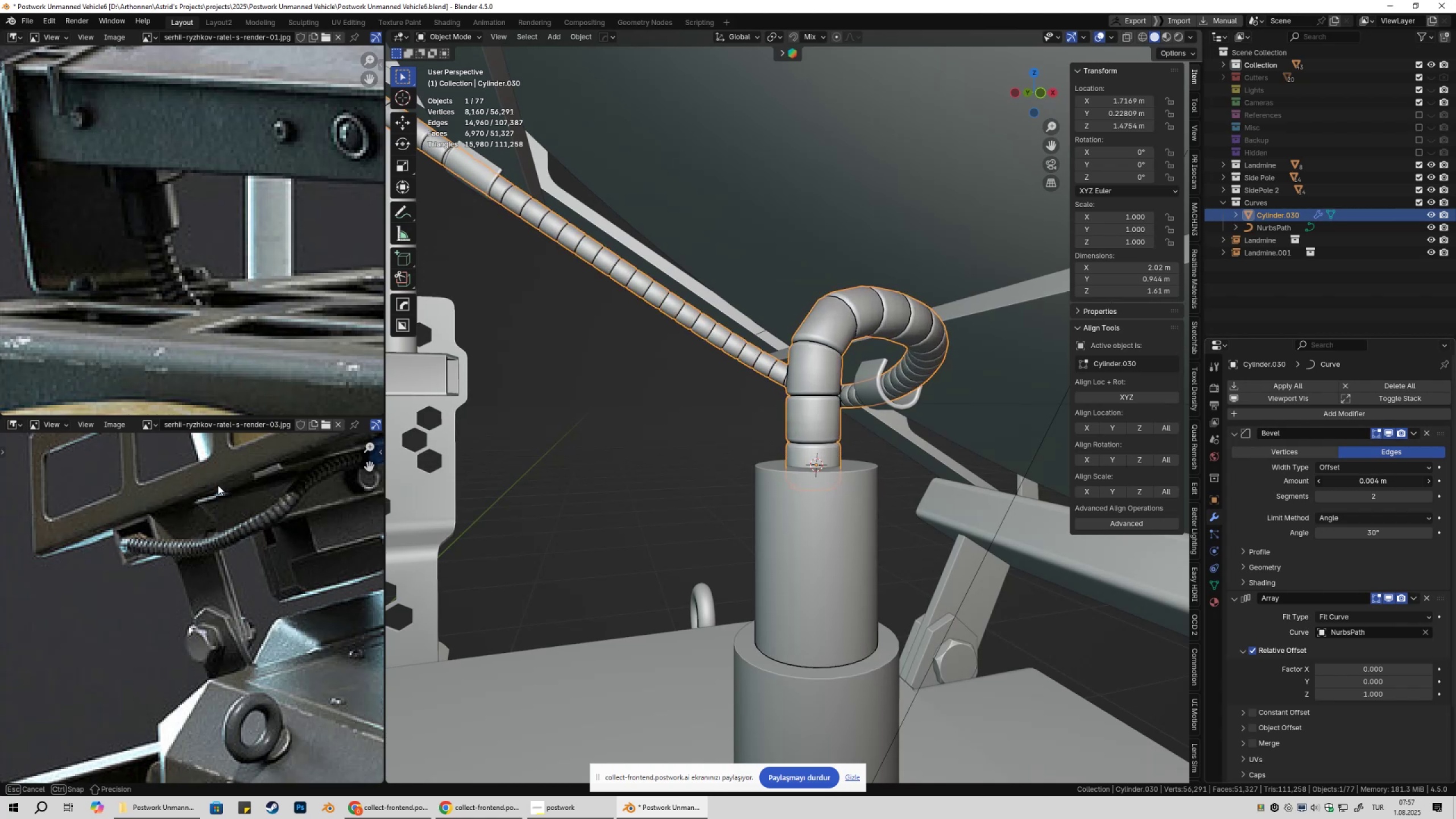 
hold_key(key=ShiftLeft, duration=1.51)
 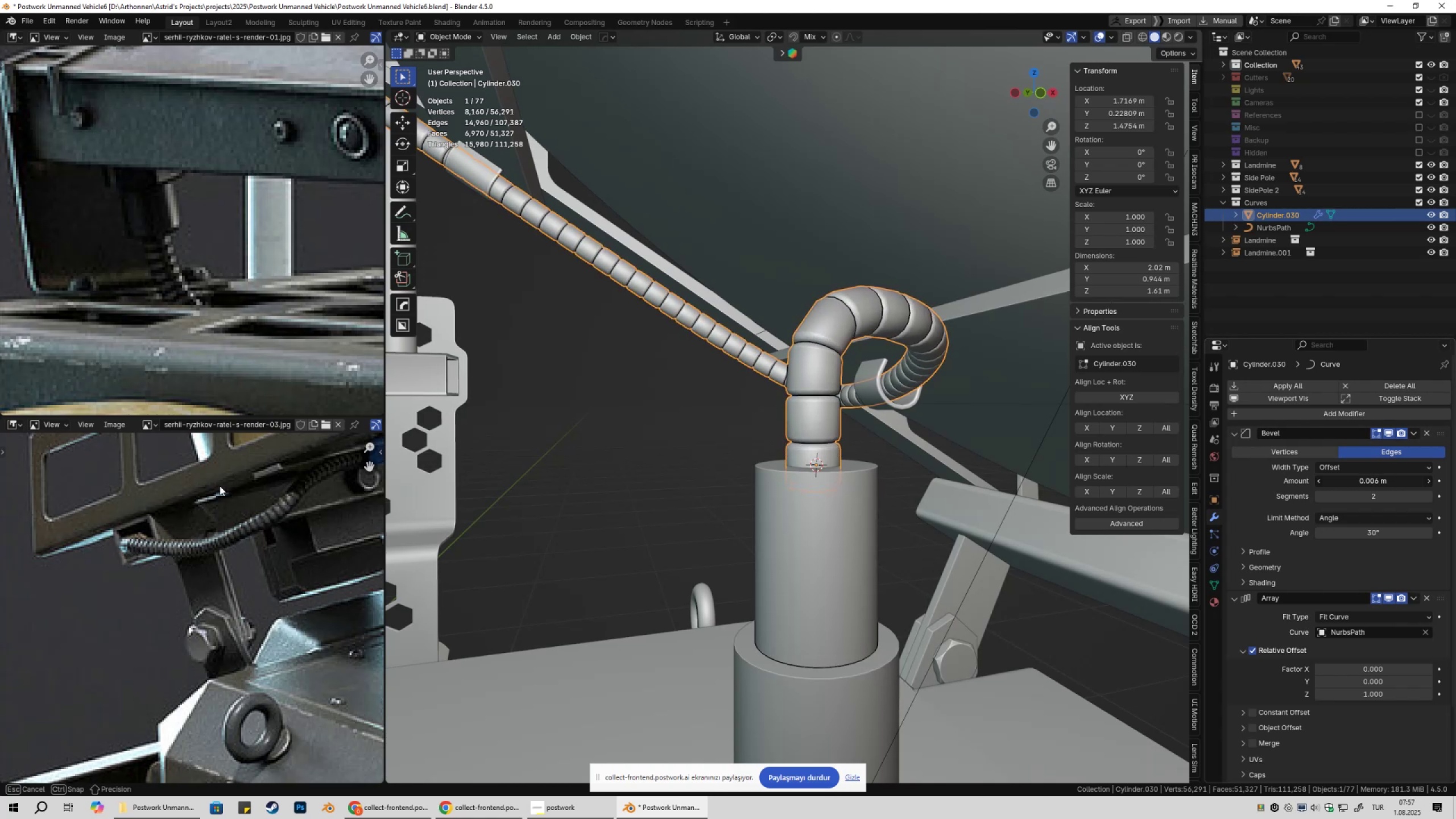 
hold_key(key=ShiftLeft, duration=1.53)
 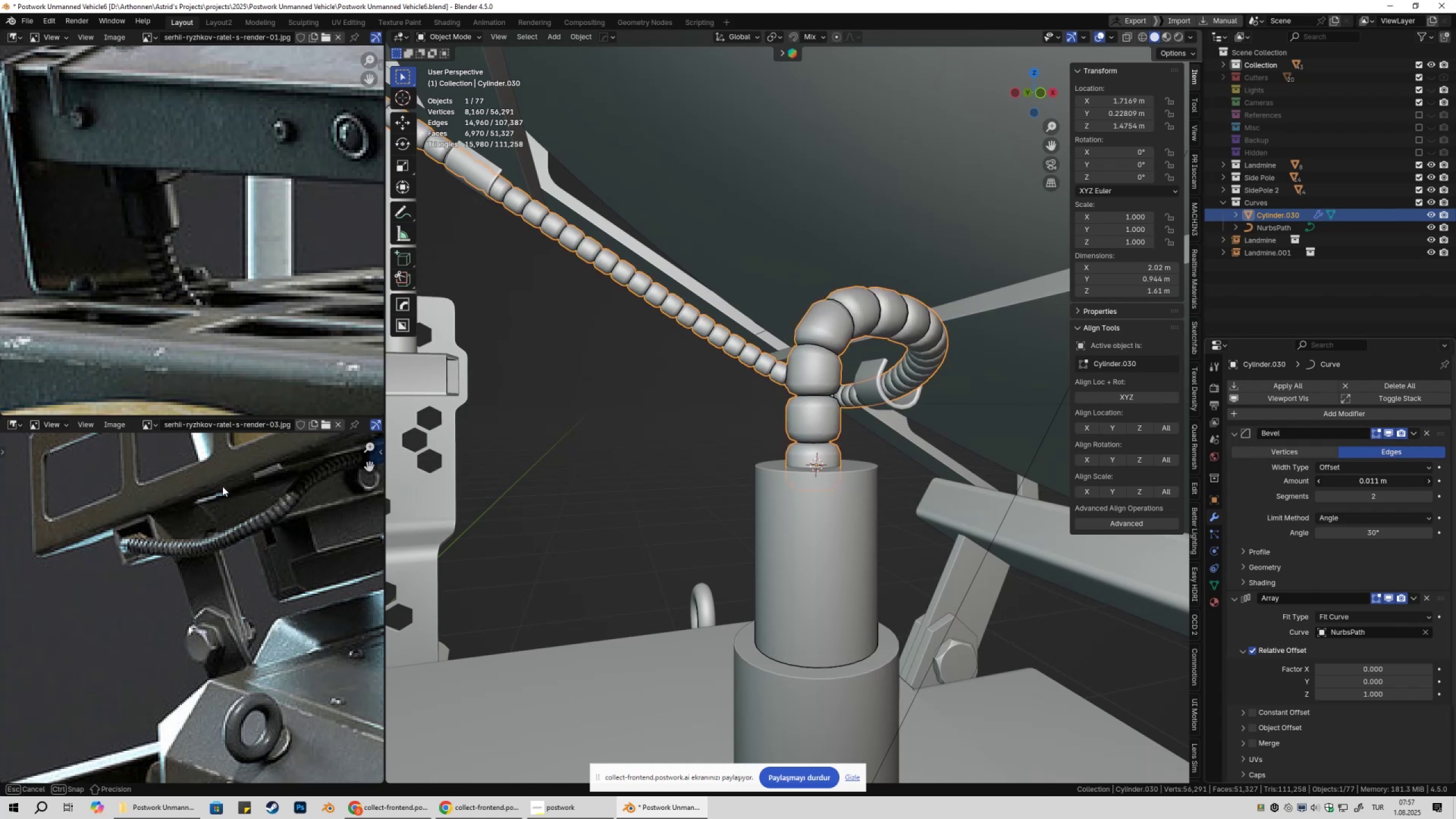 
hold_key(key=ShiftLeft, duration=1.51)
 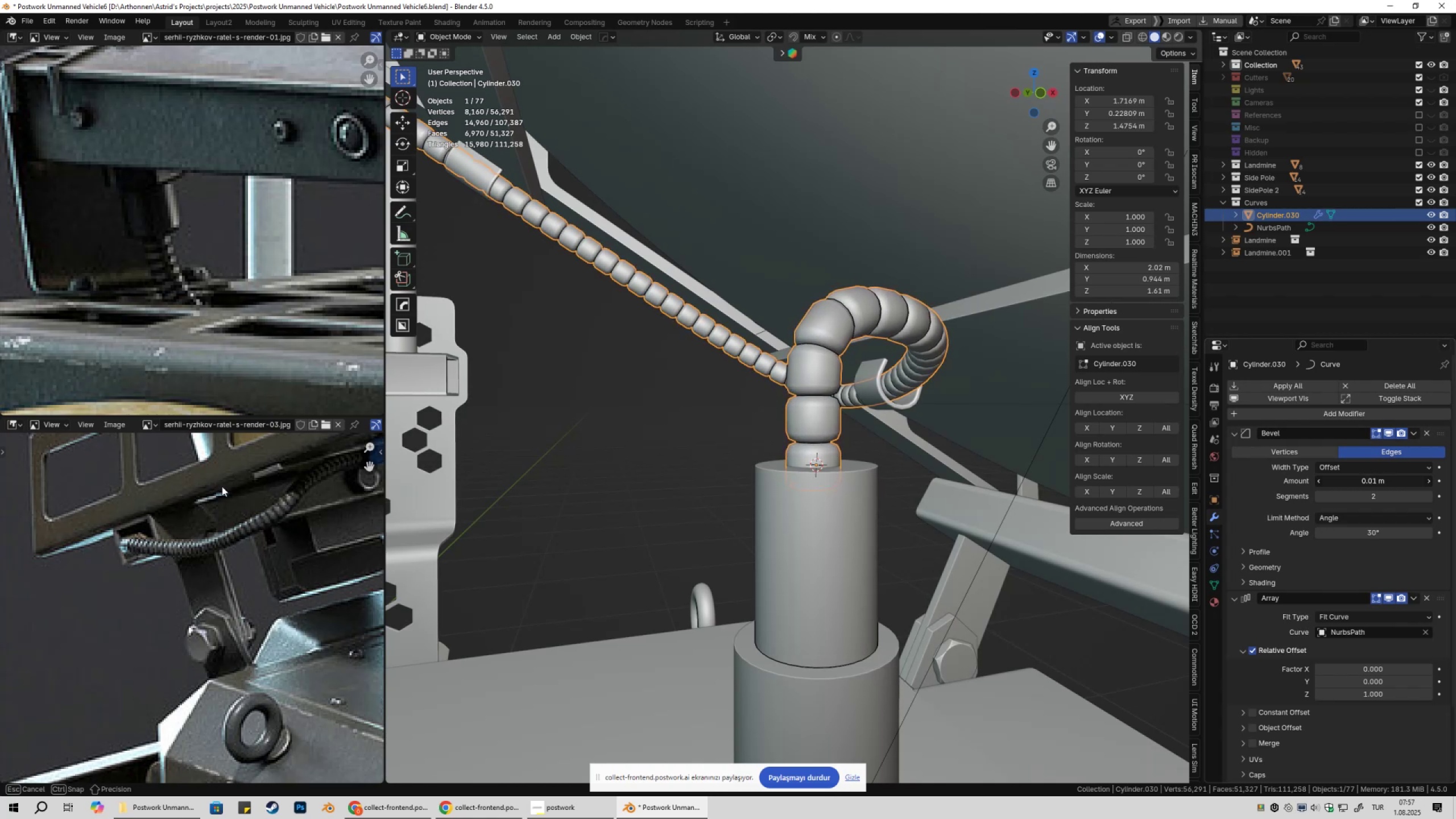 
hold_key(key=ShiftLeft, duration=1.52)
 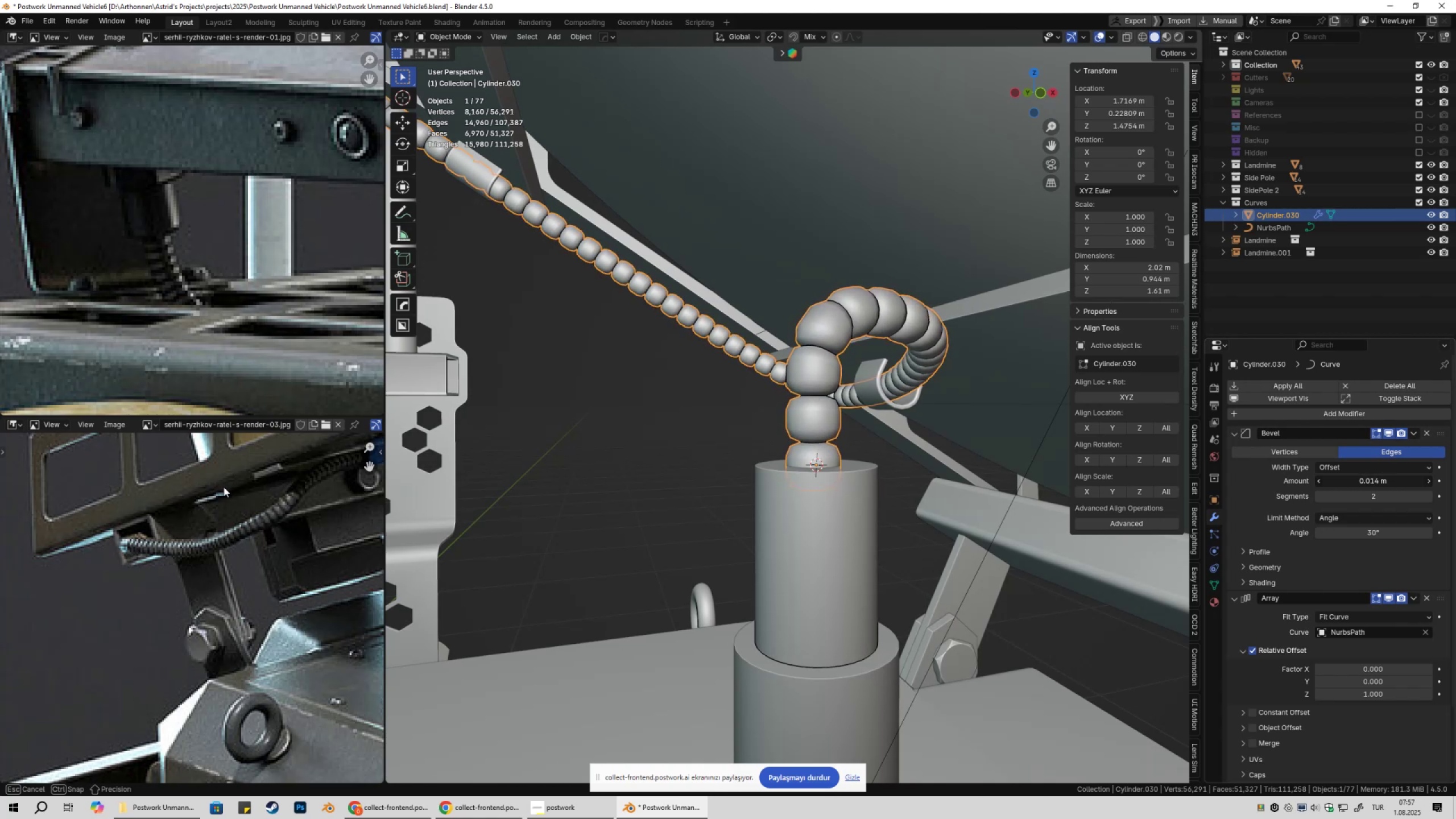 
hold_key(key=ShiftLeft, duration=1.52)
 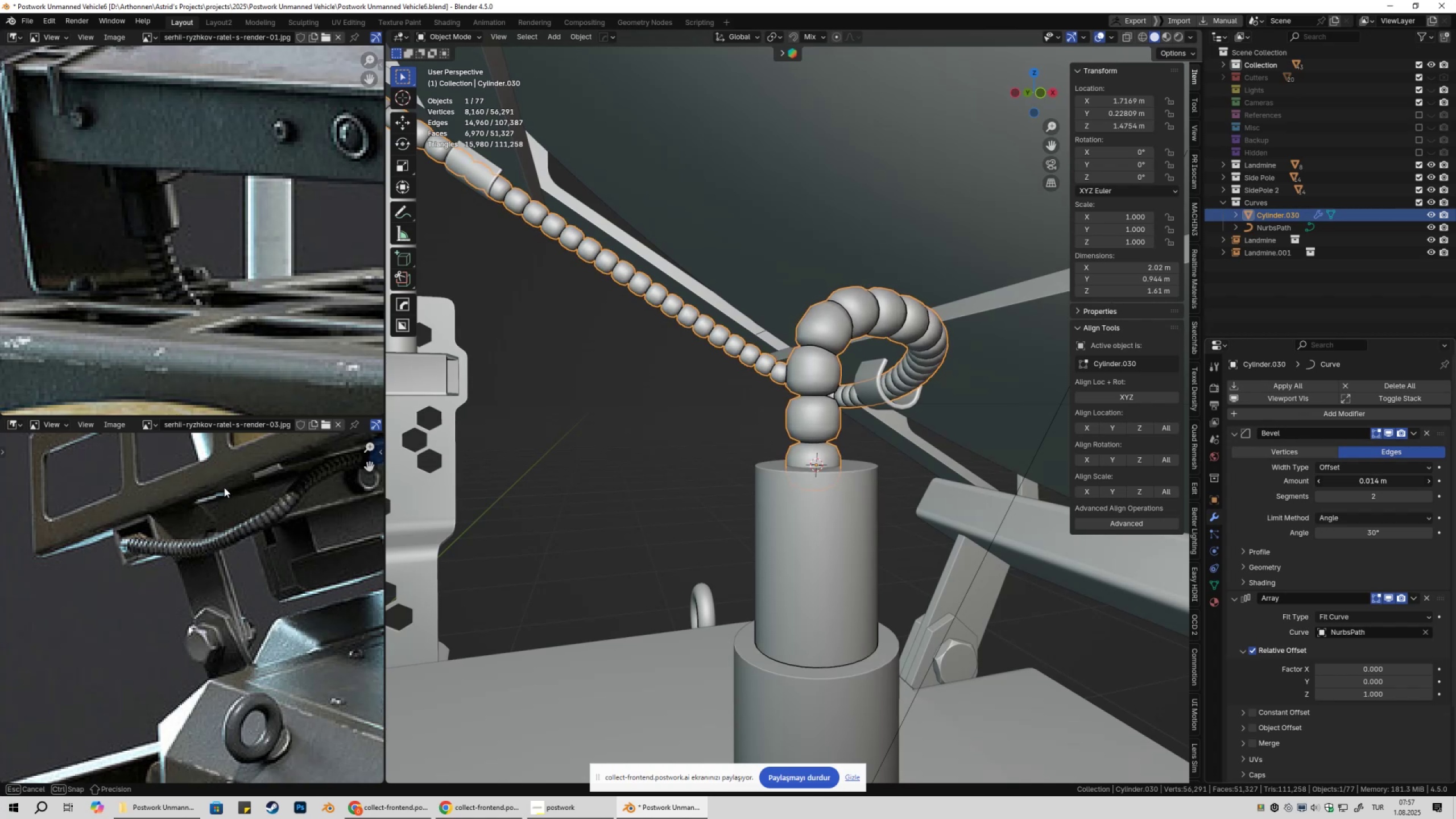 
hold_key(key=ShiftLeft, duration=1.51)
 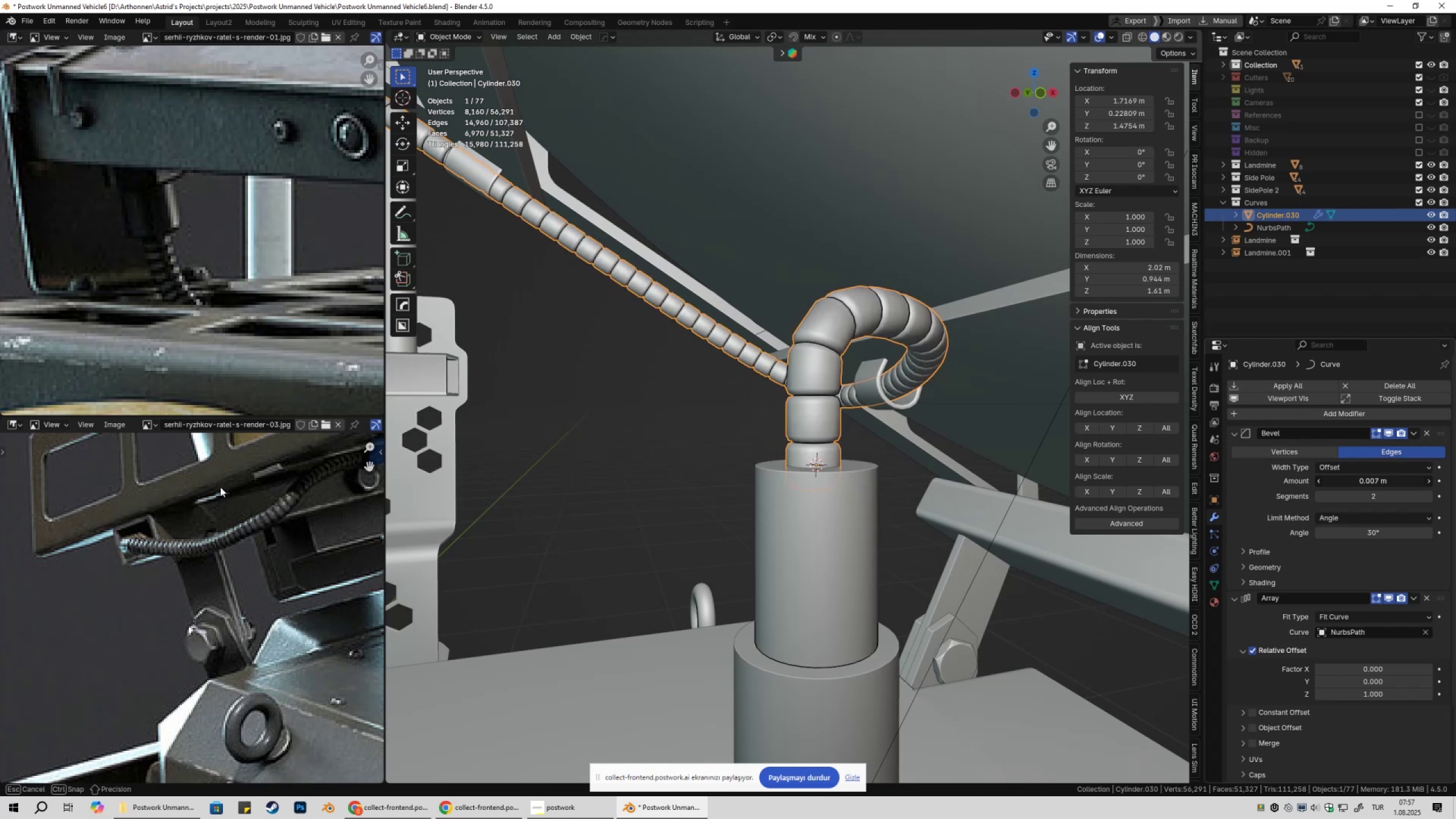 
hold_key(key=ShiftLeft, duration=1.53)
 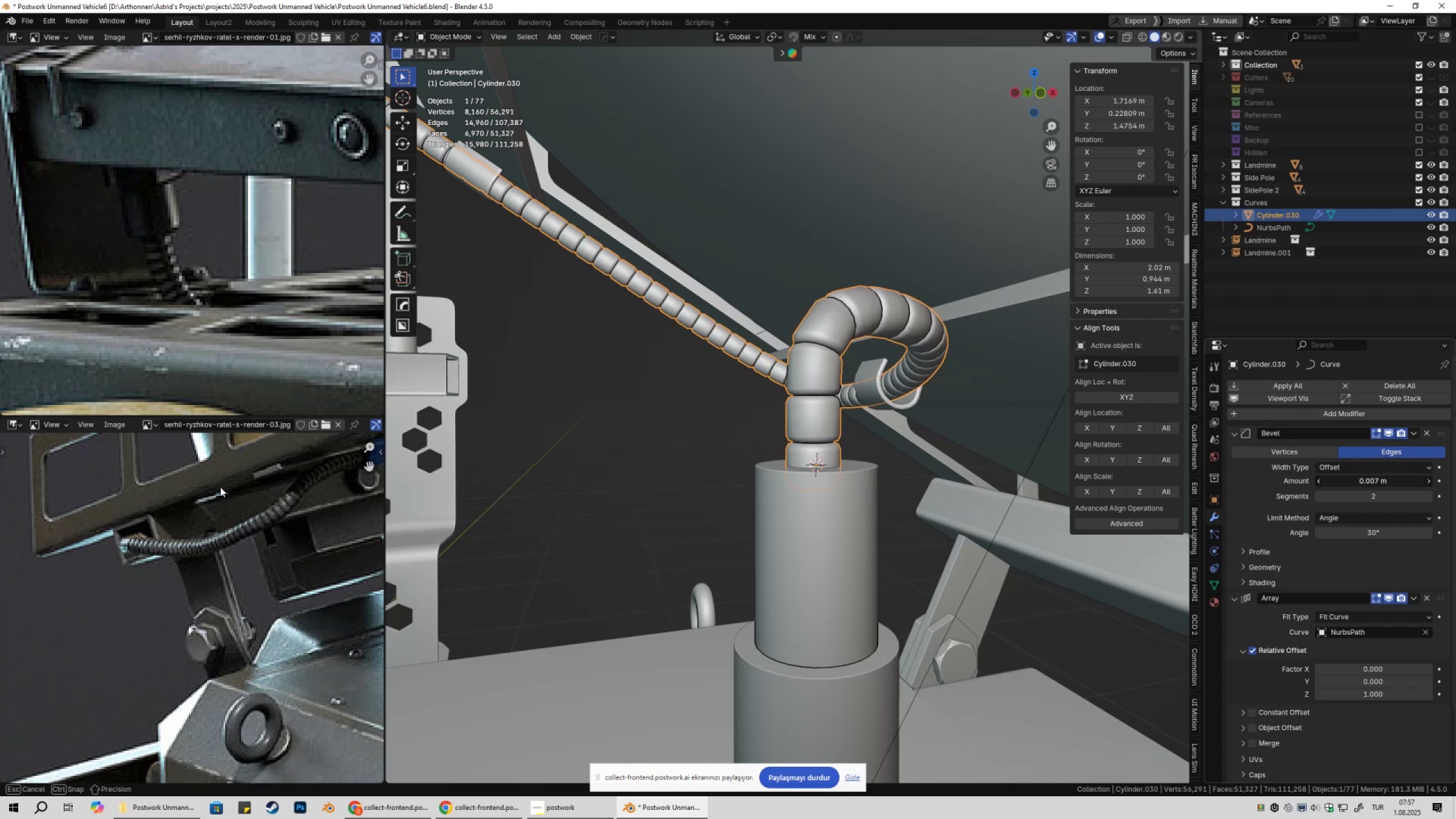 
key(Shift+ShiftLeft)
 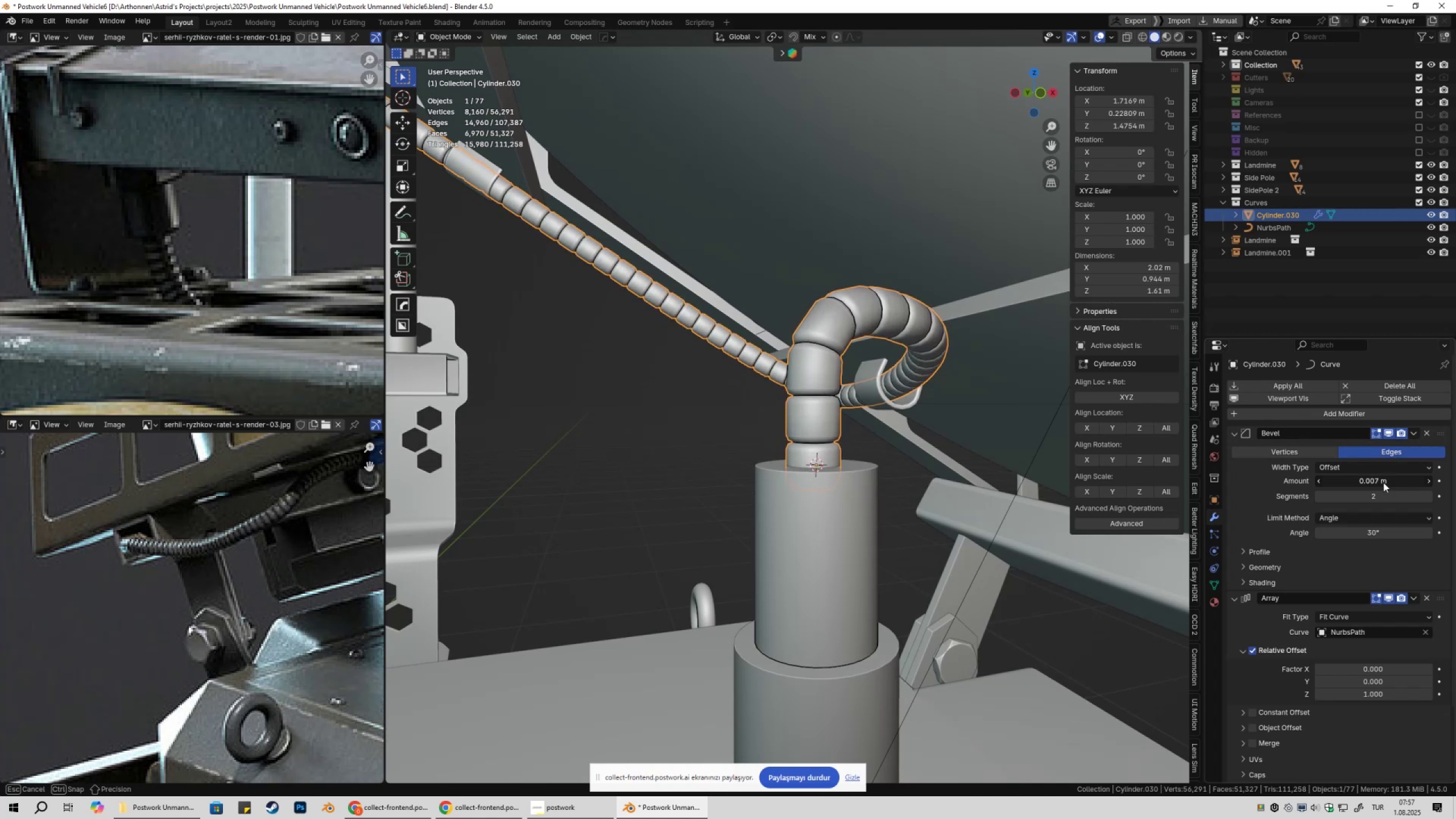 
key(Shift+ShiftLeft)
 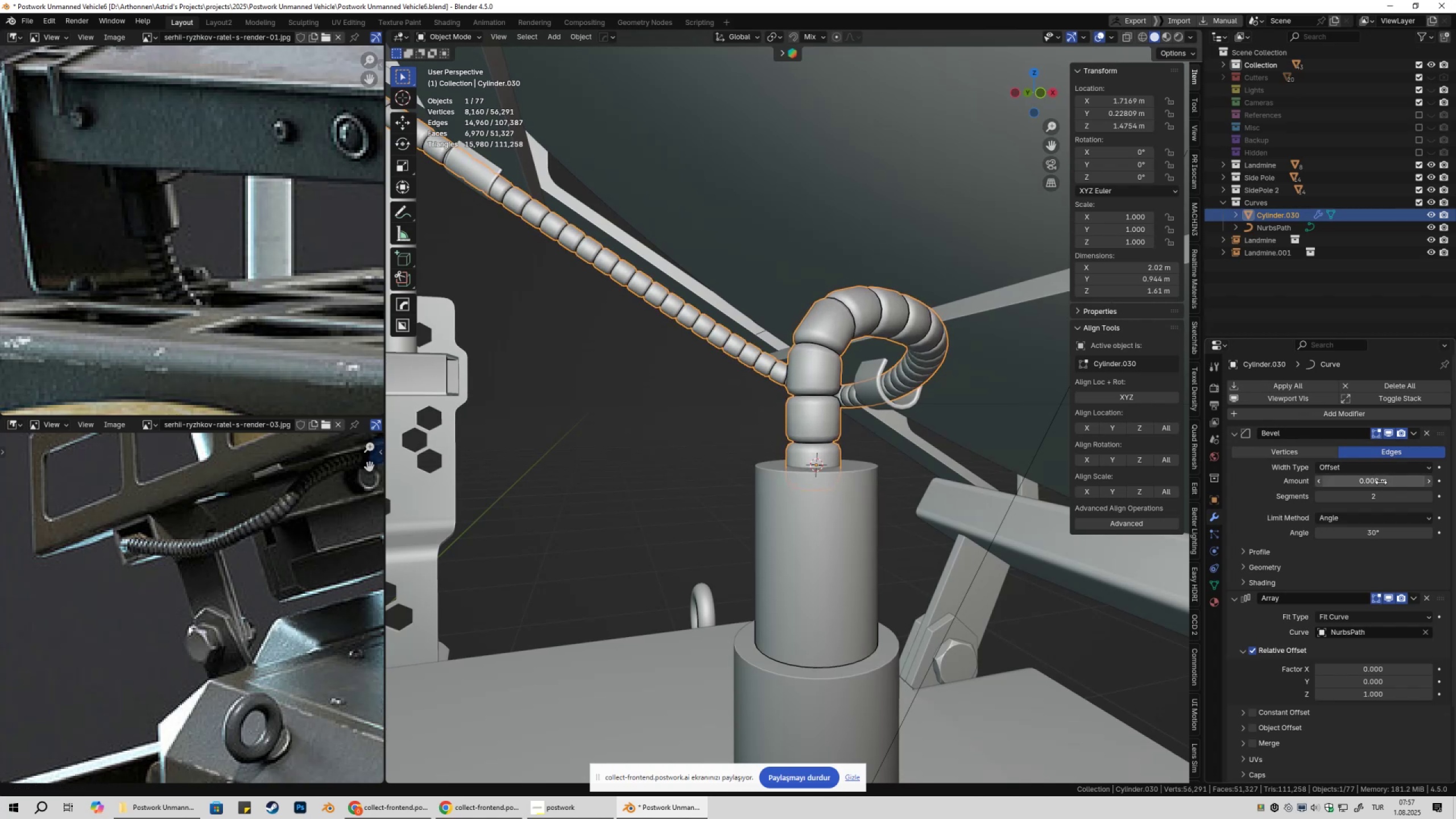 
key(Shift+ShiftLeft)
 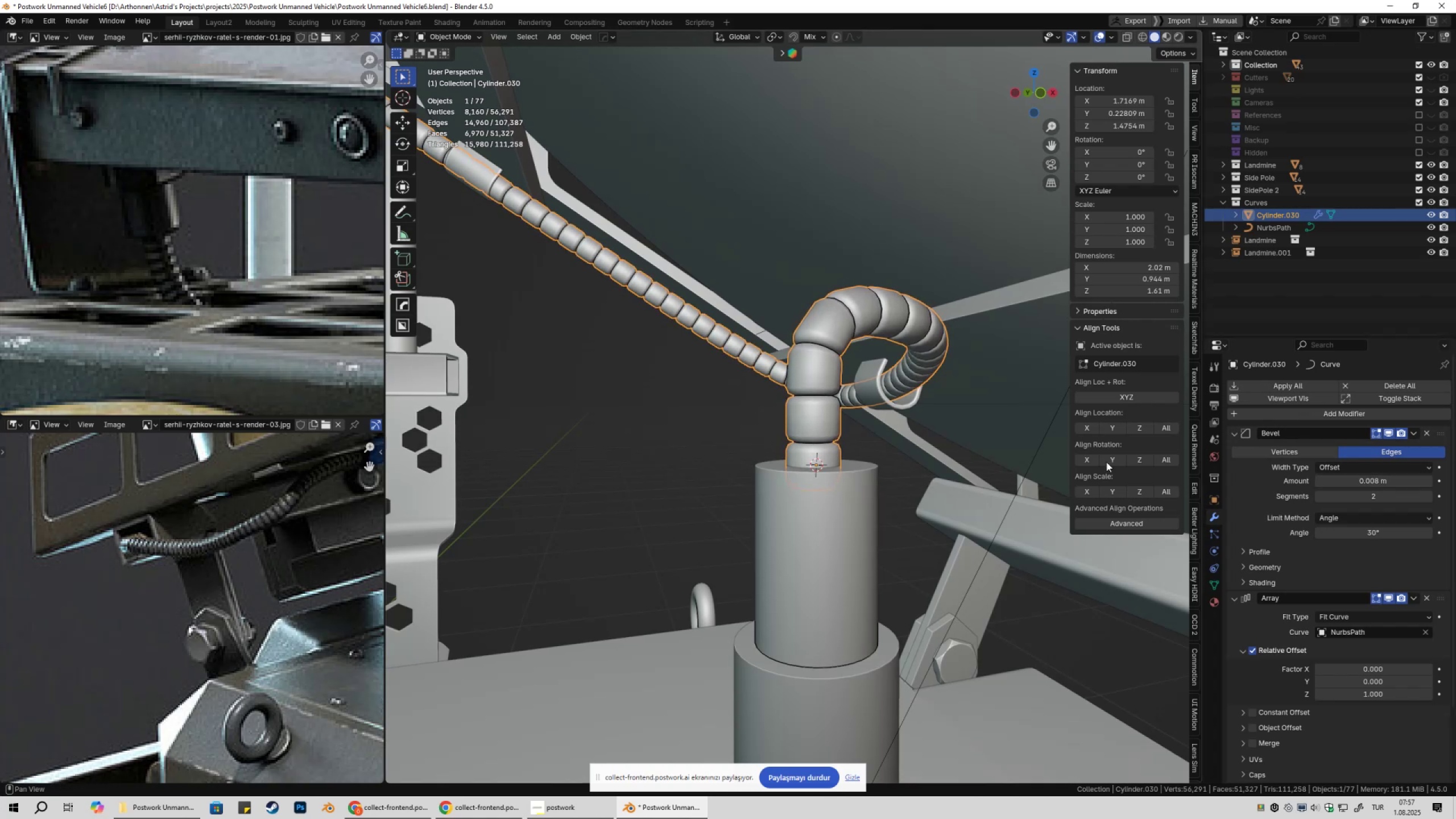 
scroll: coordinate [833, 452], scroll_direction: down, amount: 3.0
 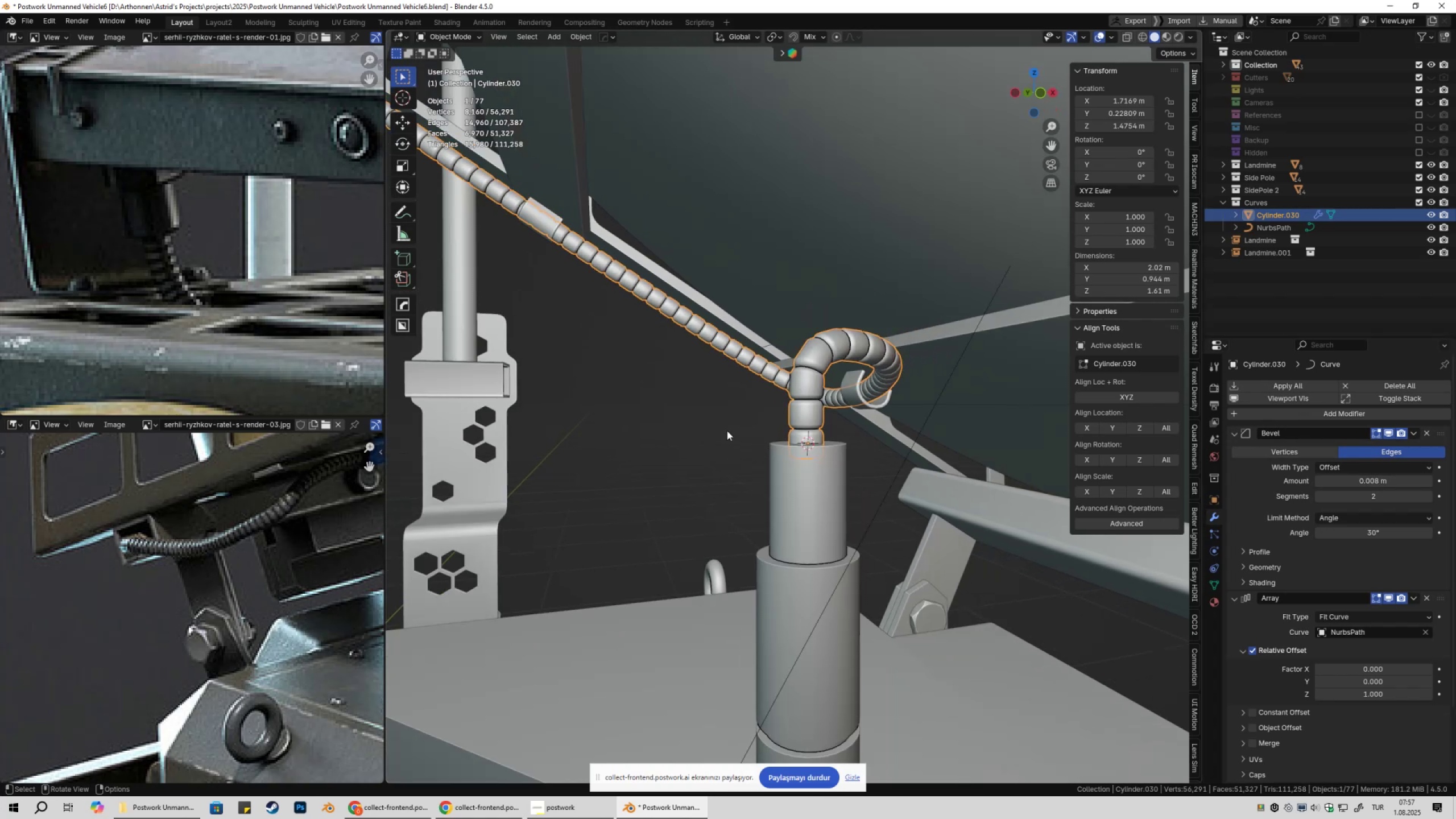 
left_click([727, 431])
 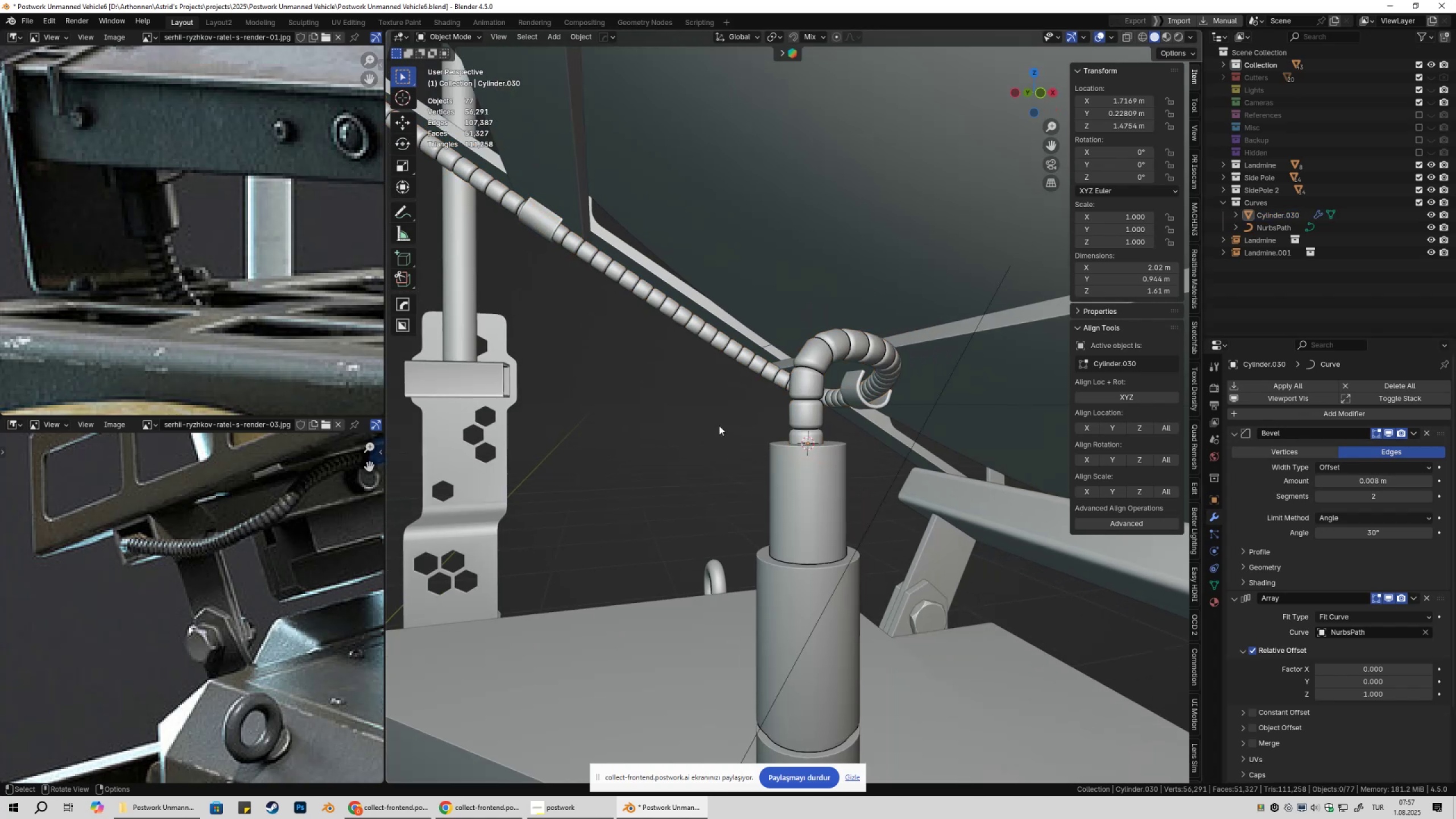 
scroll: coordinate [706, 406], scroll_direction: down, amount: 6.0
 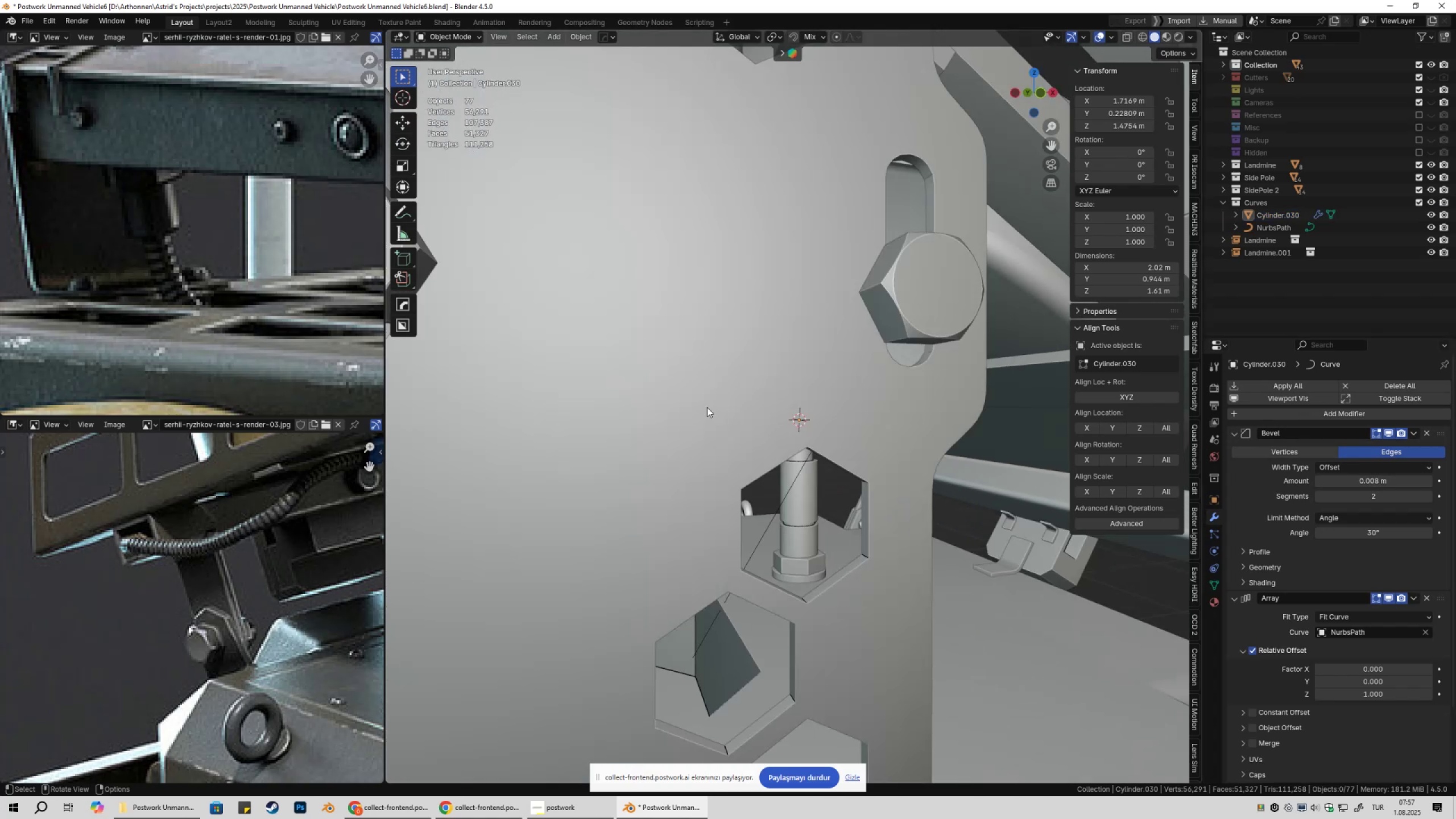 
hold_key(key=ShiftLeft, duration=0.35)
 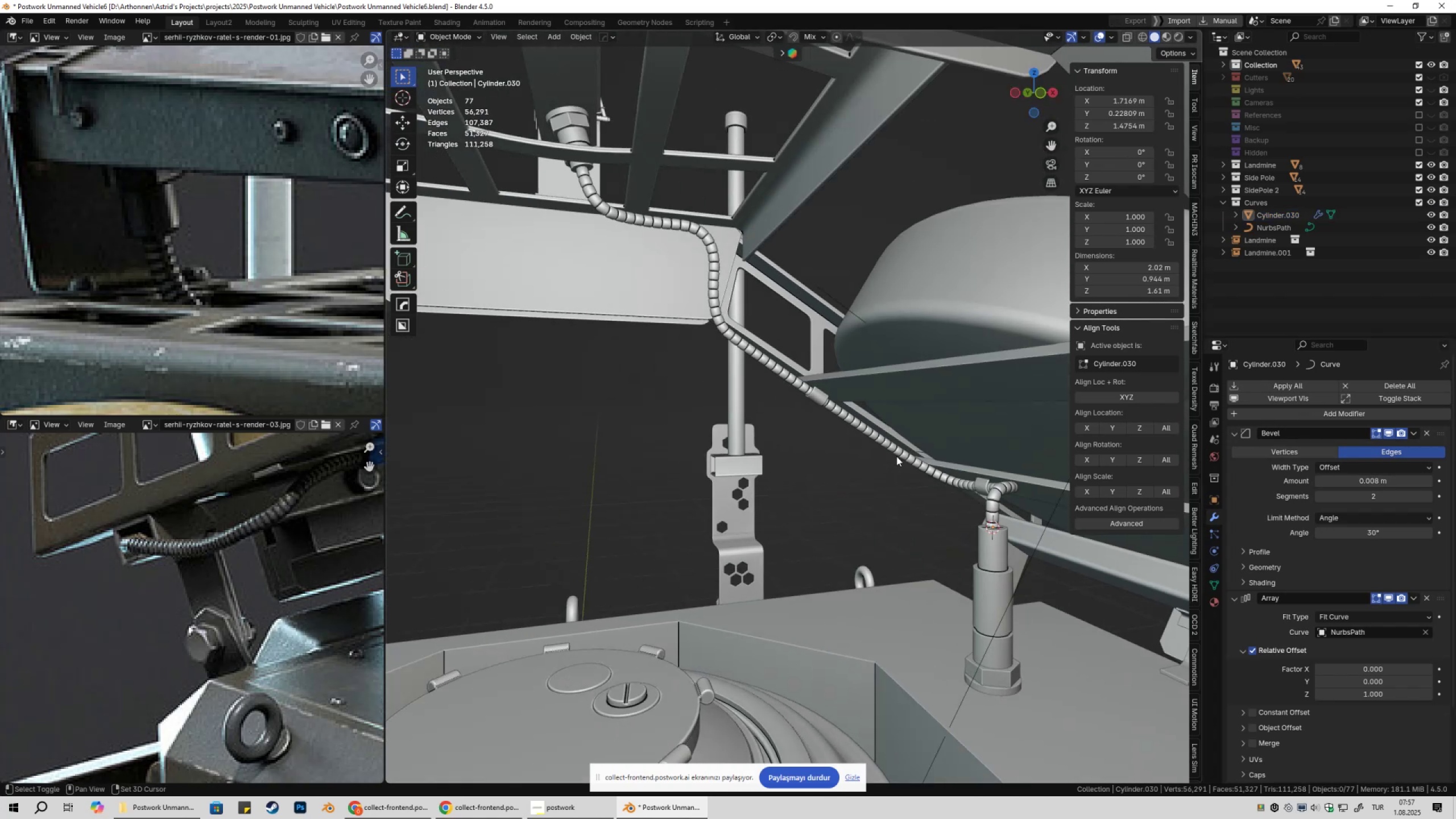 
scroll: coordinate [874, 453], scroll_direction: up, amount: 3.0
 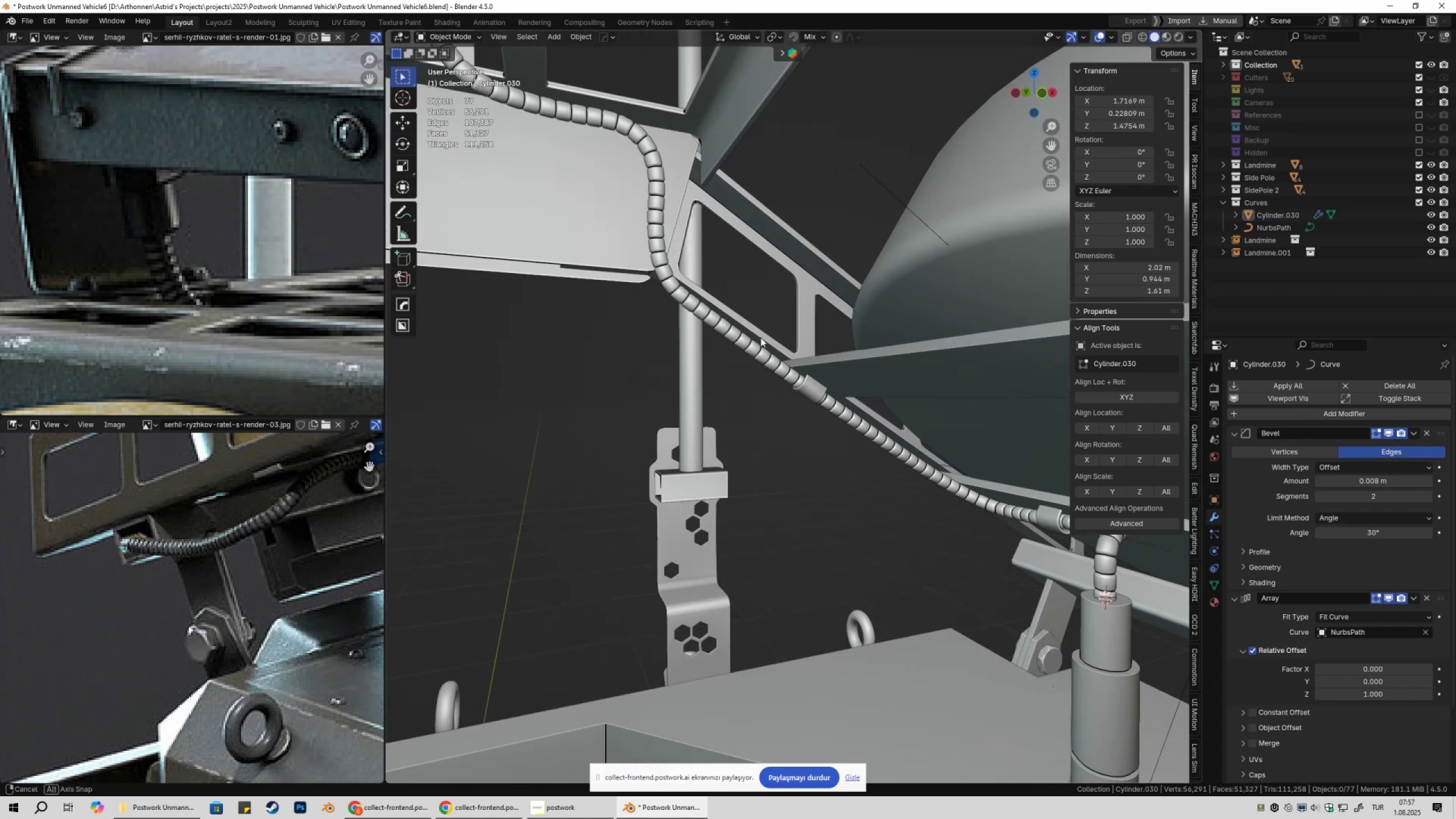 
hold_key(key=ShiftLeft, duration=0.44)
 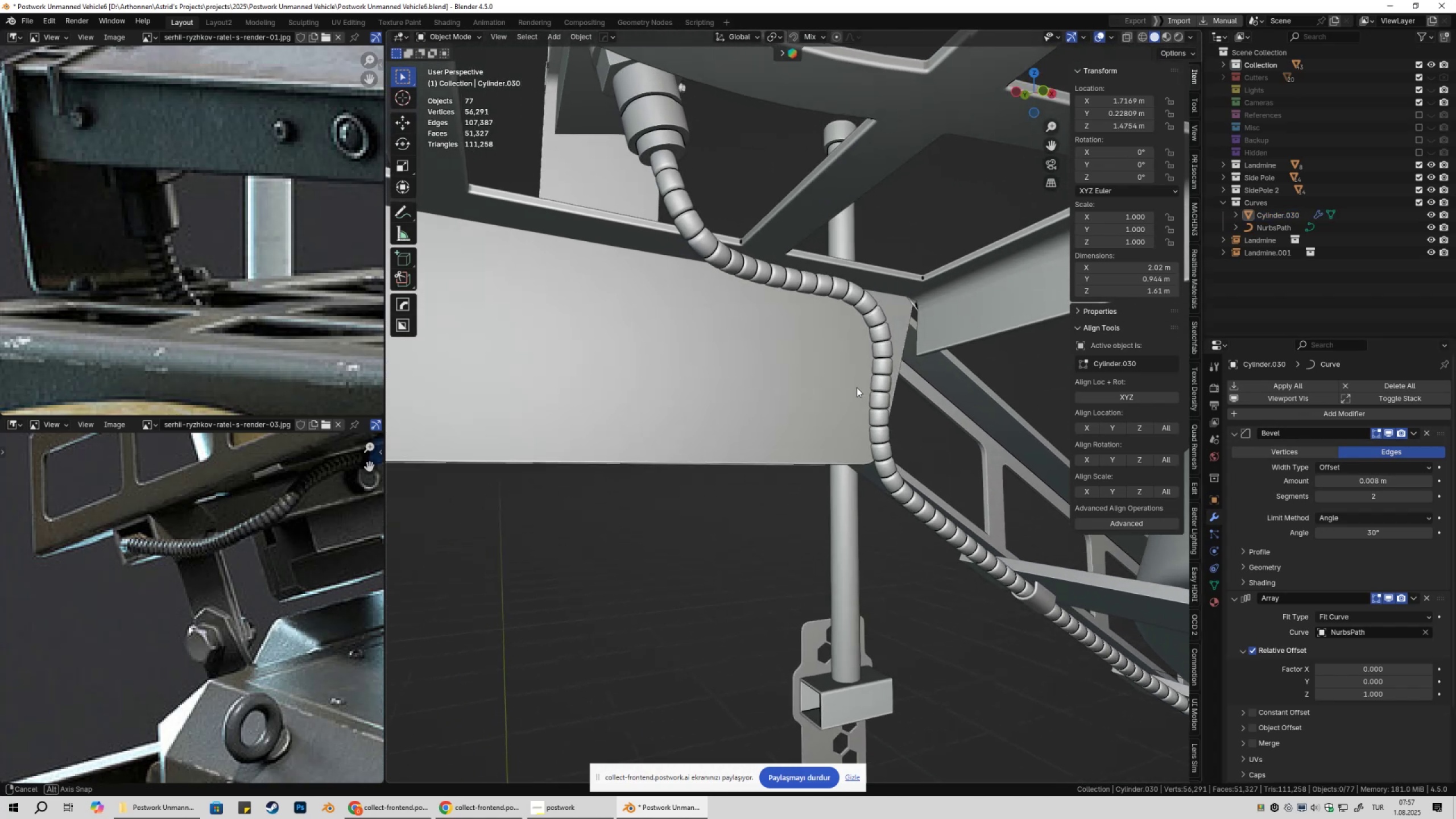 
scroll: coordinate [862, 390], scroll_direction: down, amount: 3.0
 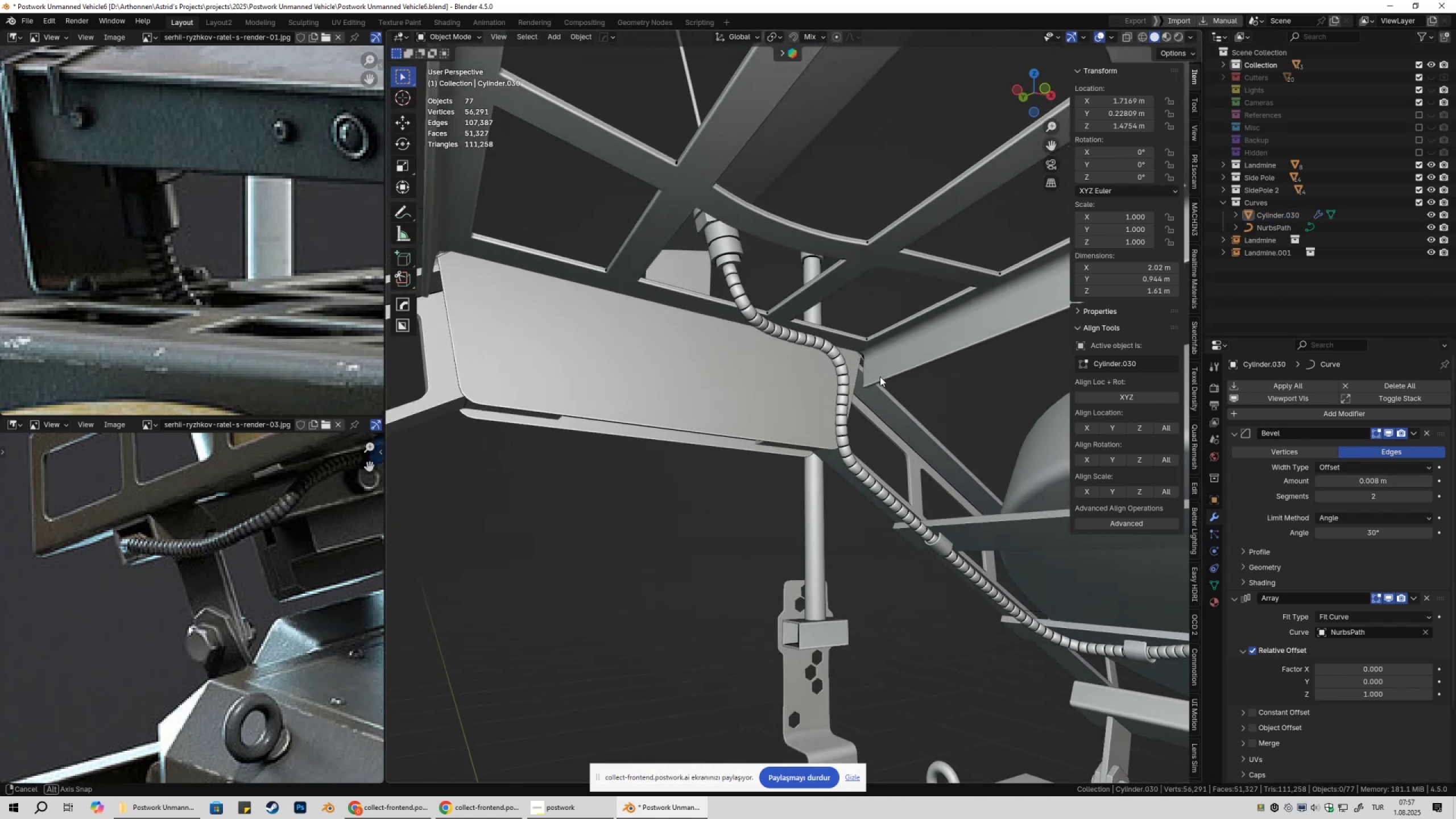 
hold_key(key=ShiftLeft, duration=0.48)
 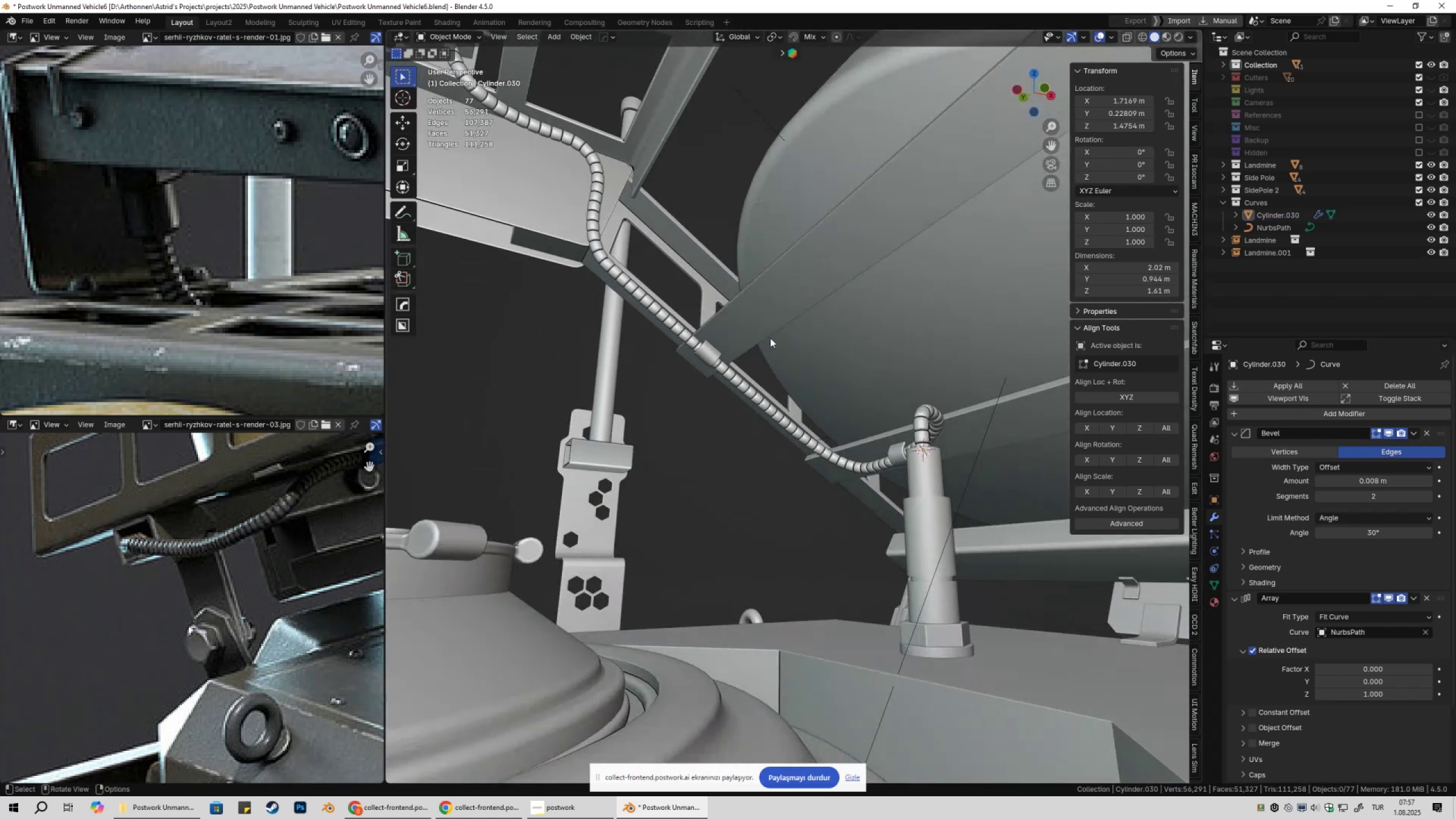 
scroll: coordinate [776, 358], scroll_direction: up, amount: 3.0
 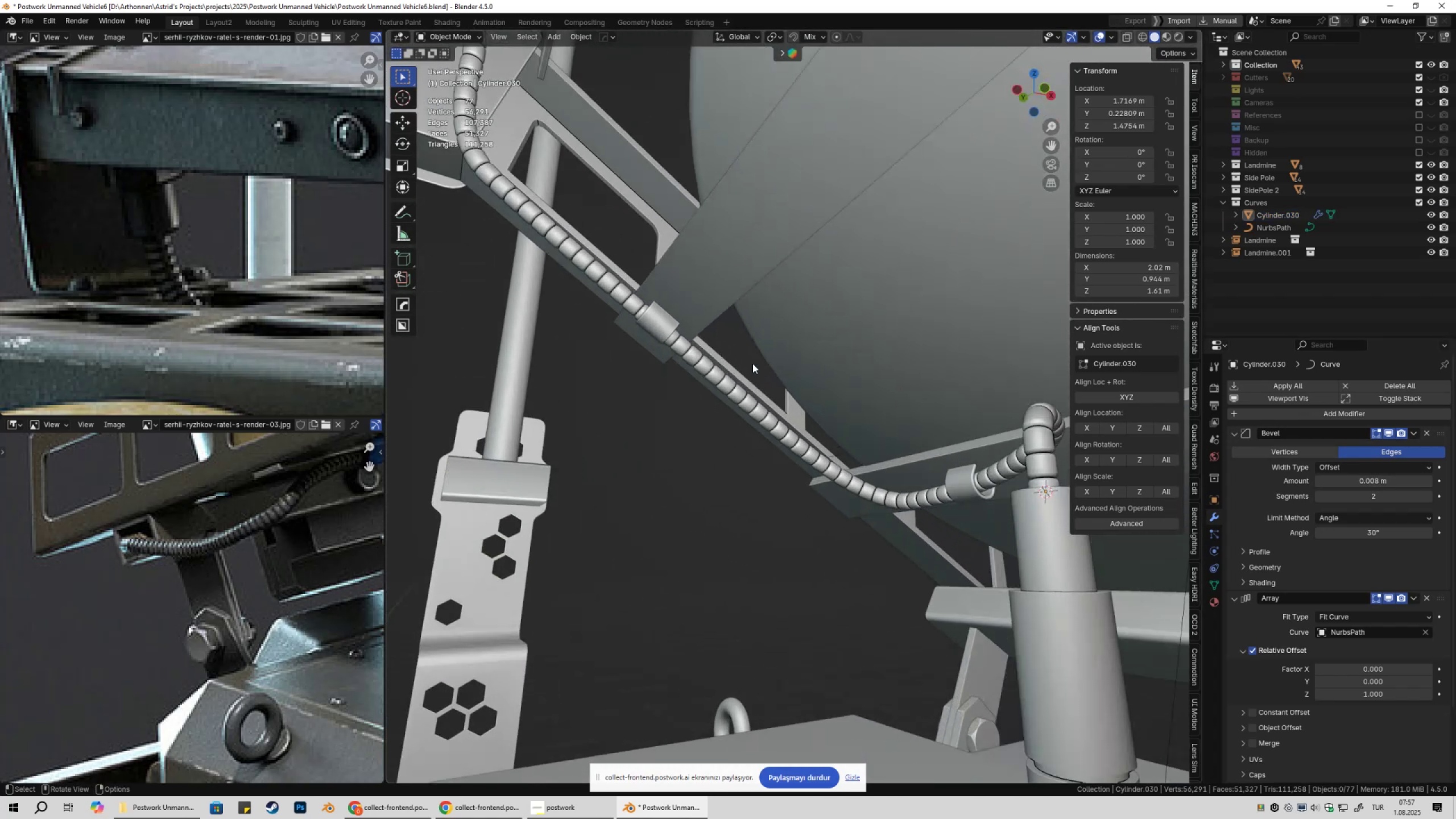 
hold_key(key=ShiftLeft, duration=0.3)
 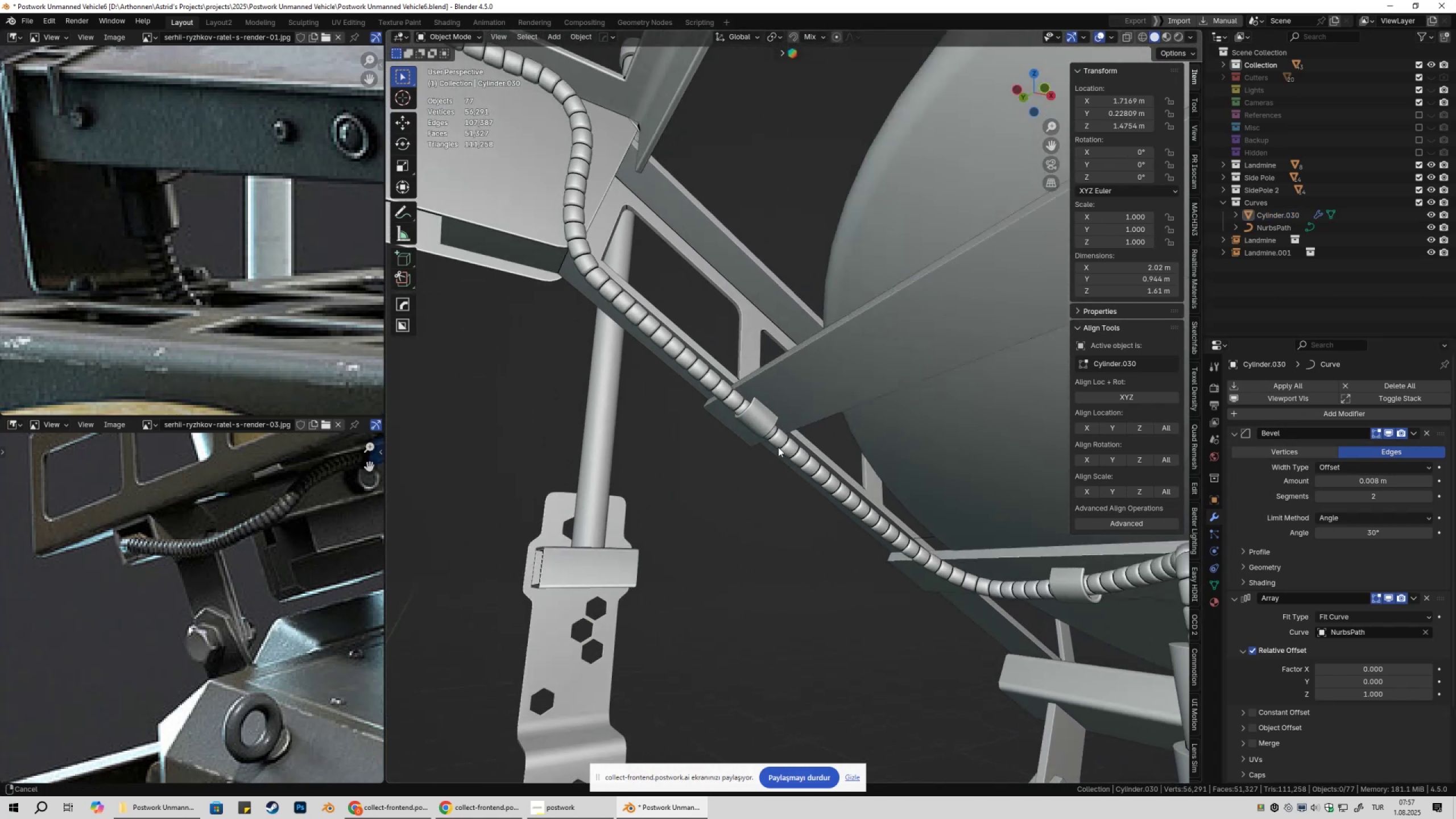 
scroll: coordinate [779, 448], scroll_direction: up, amount: 2.0
 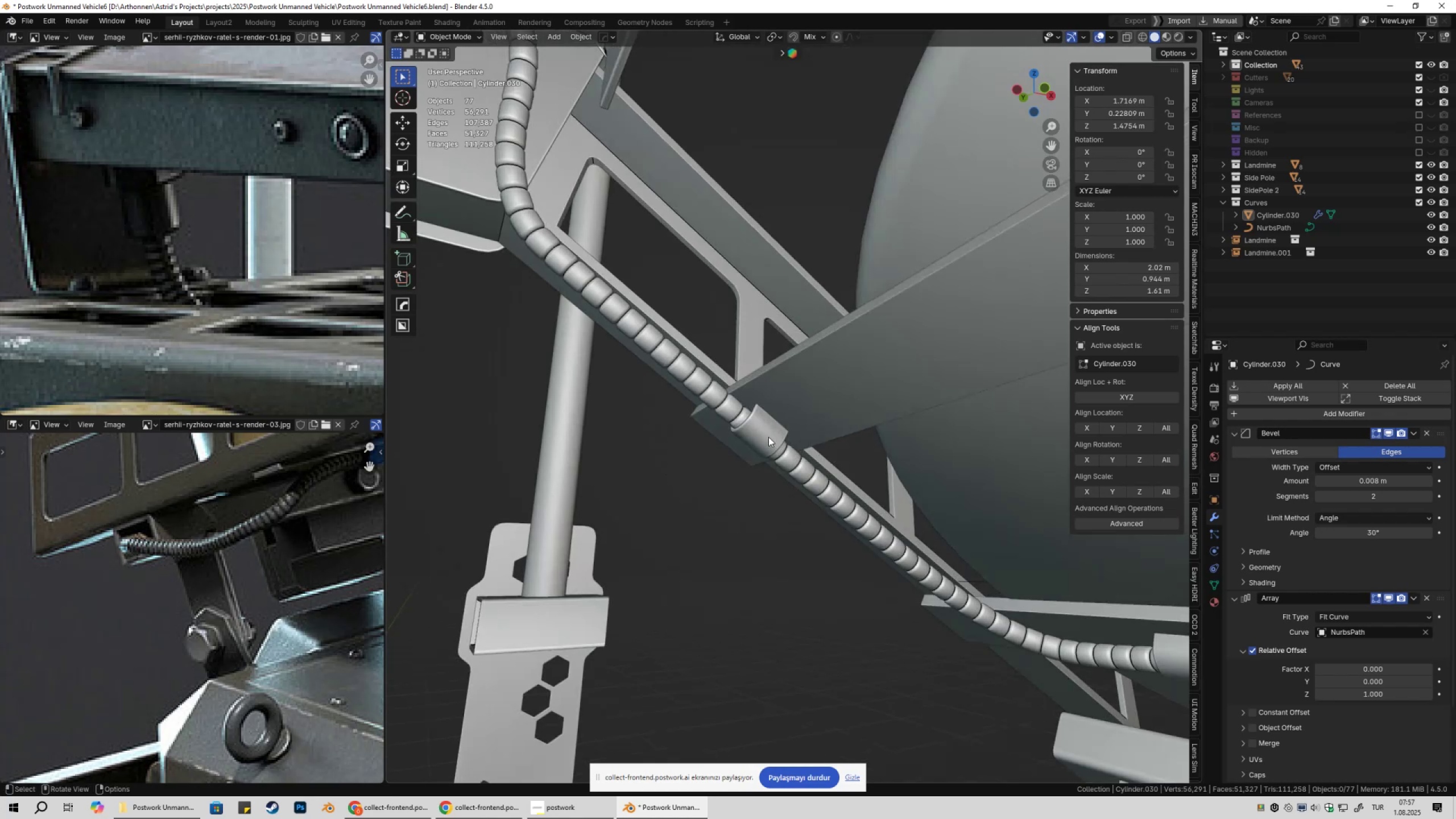 
left_click([767, 436])
 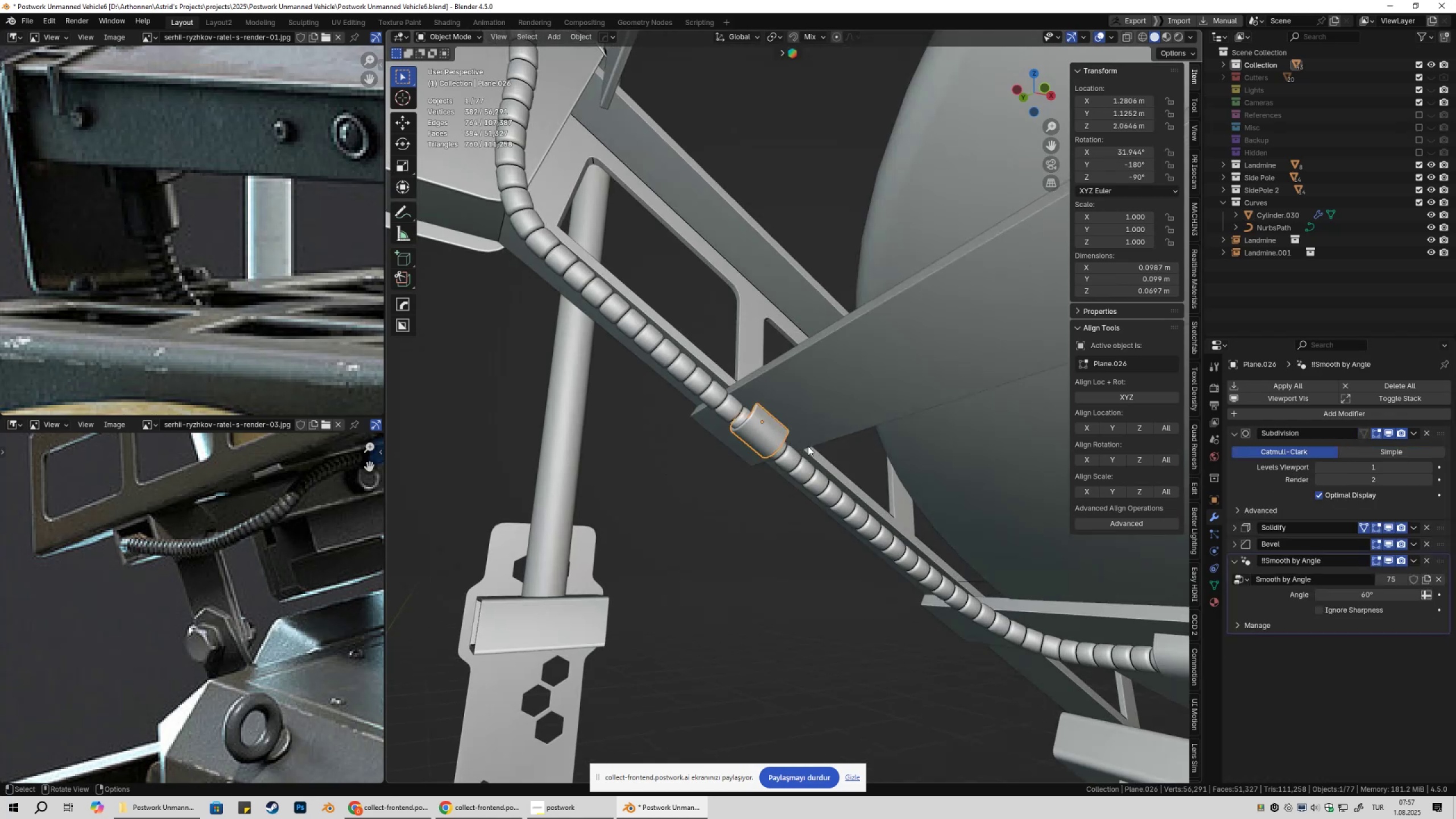 
key(F)
 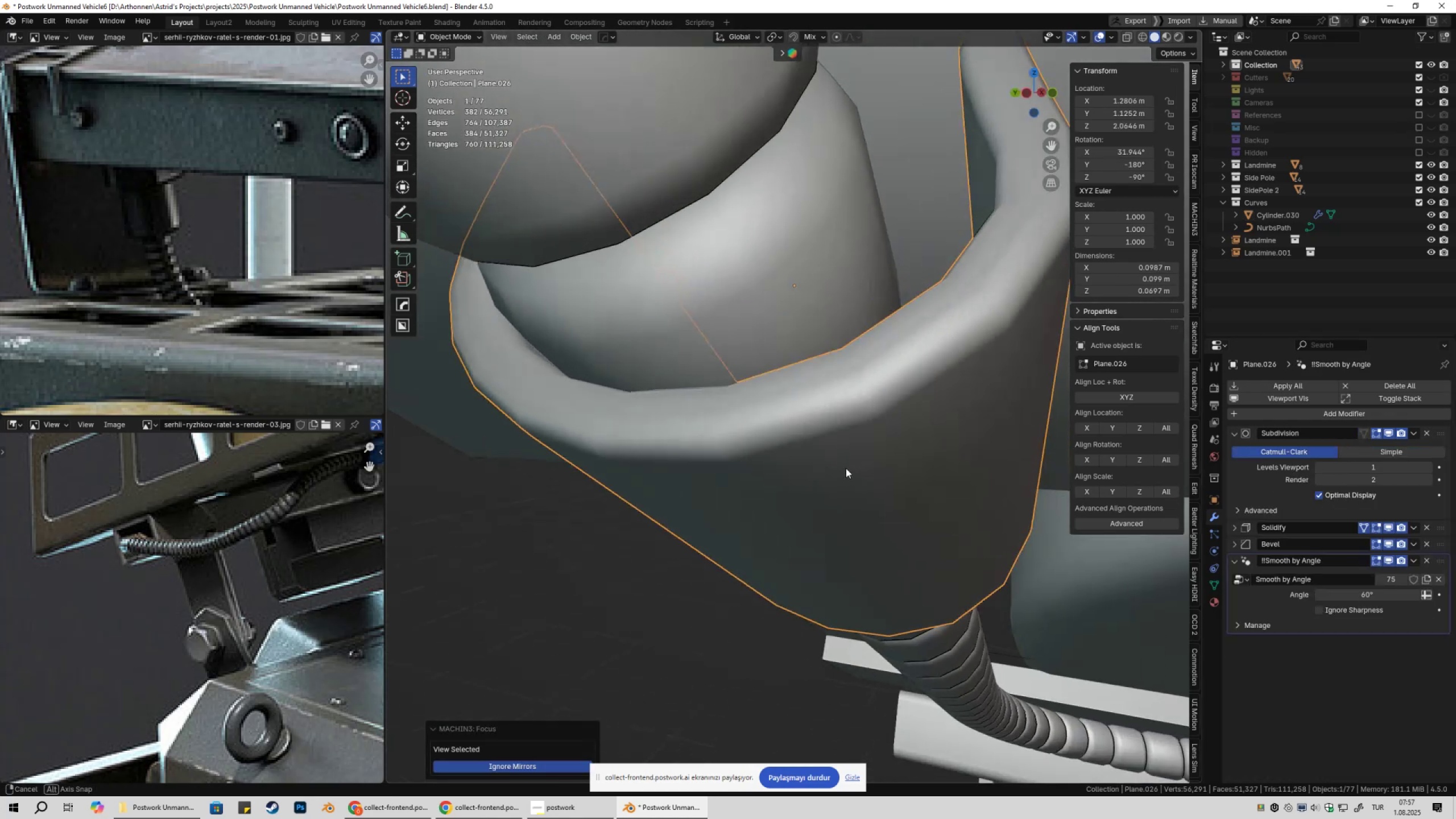 
scroll: coordinate [853, 473], scroll_direction: down, amount: 3.0
 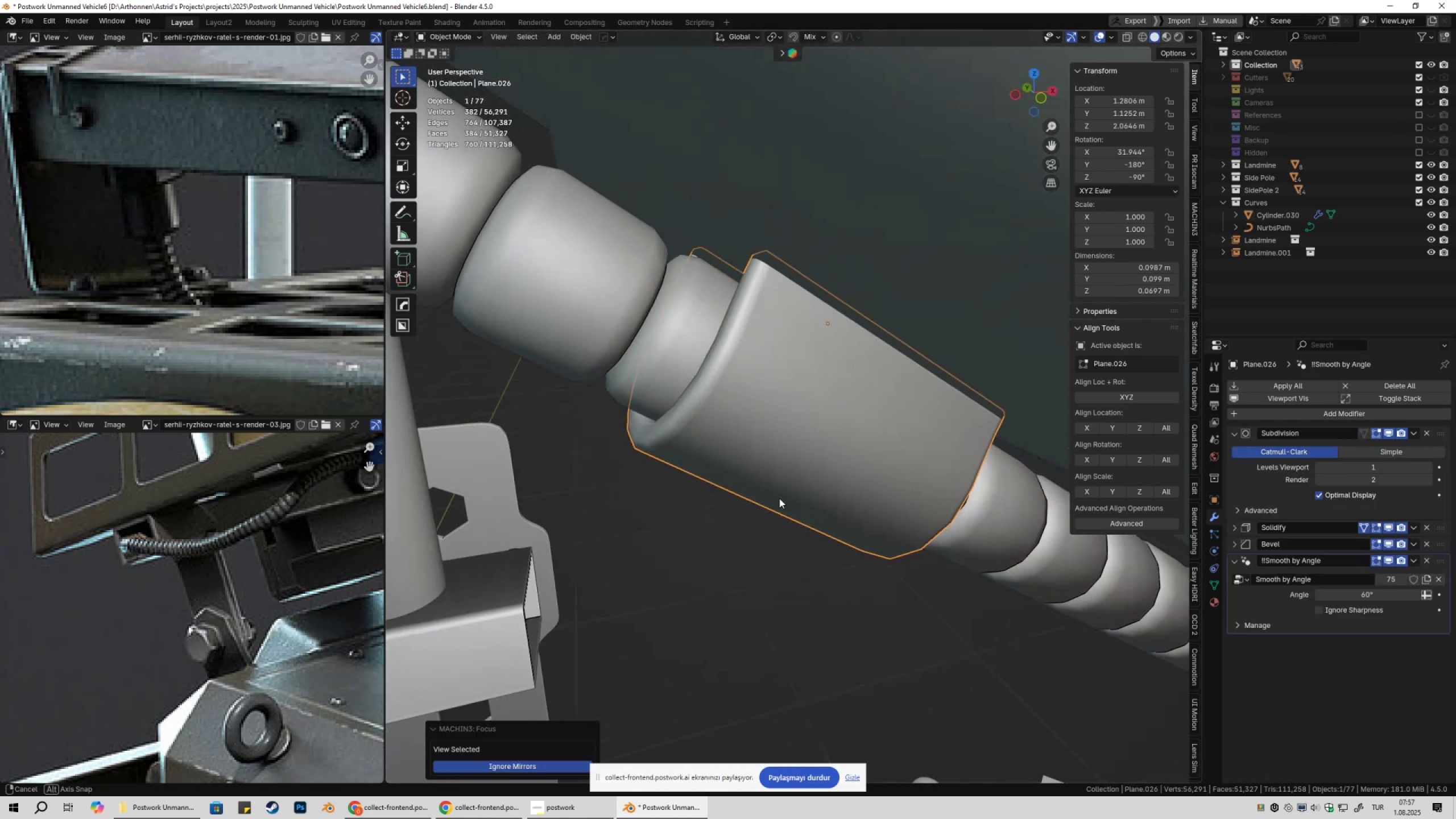 
key(Tab)
 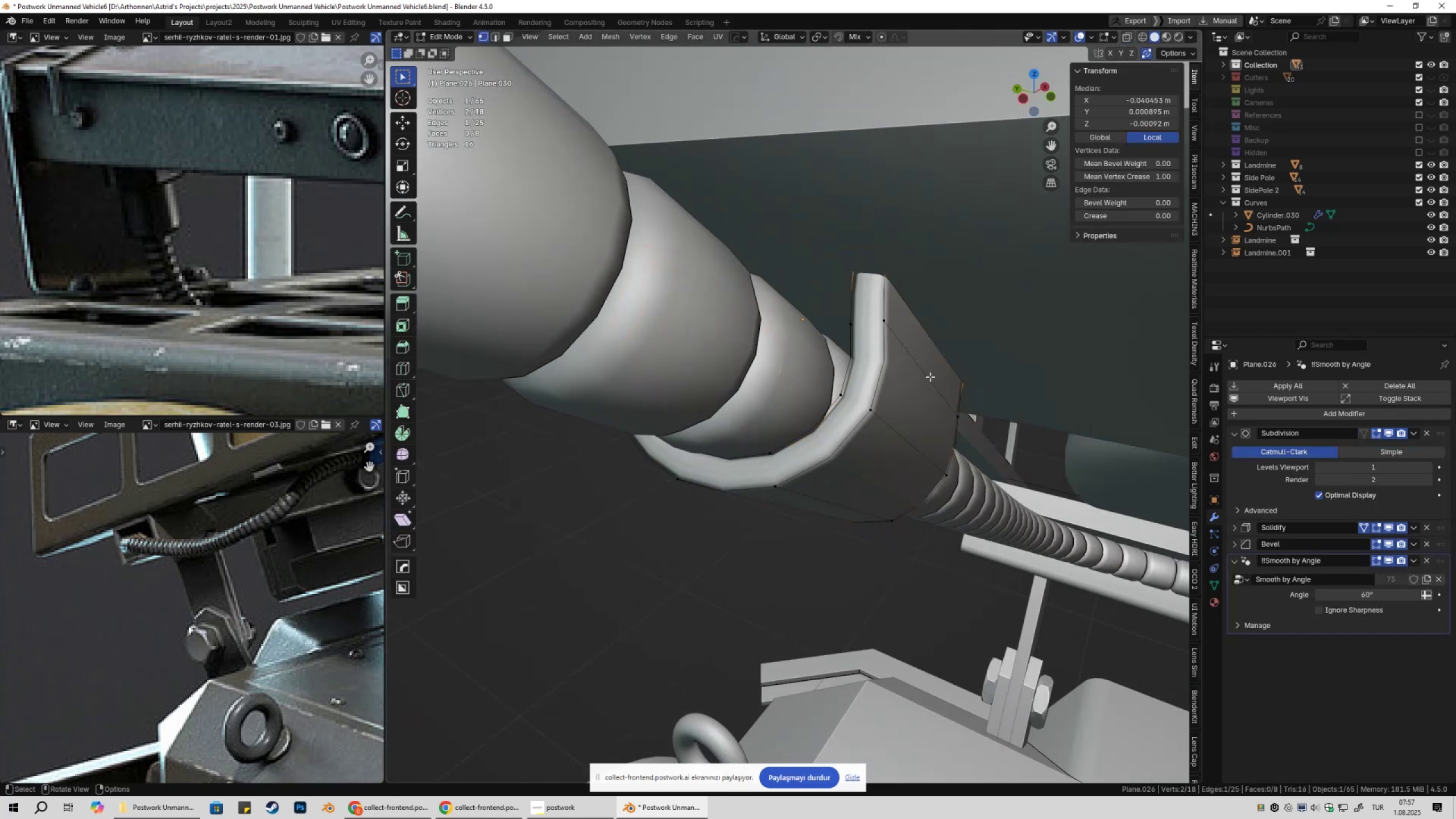 
key(2)
 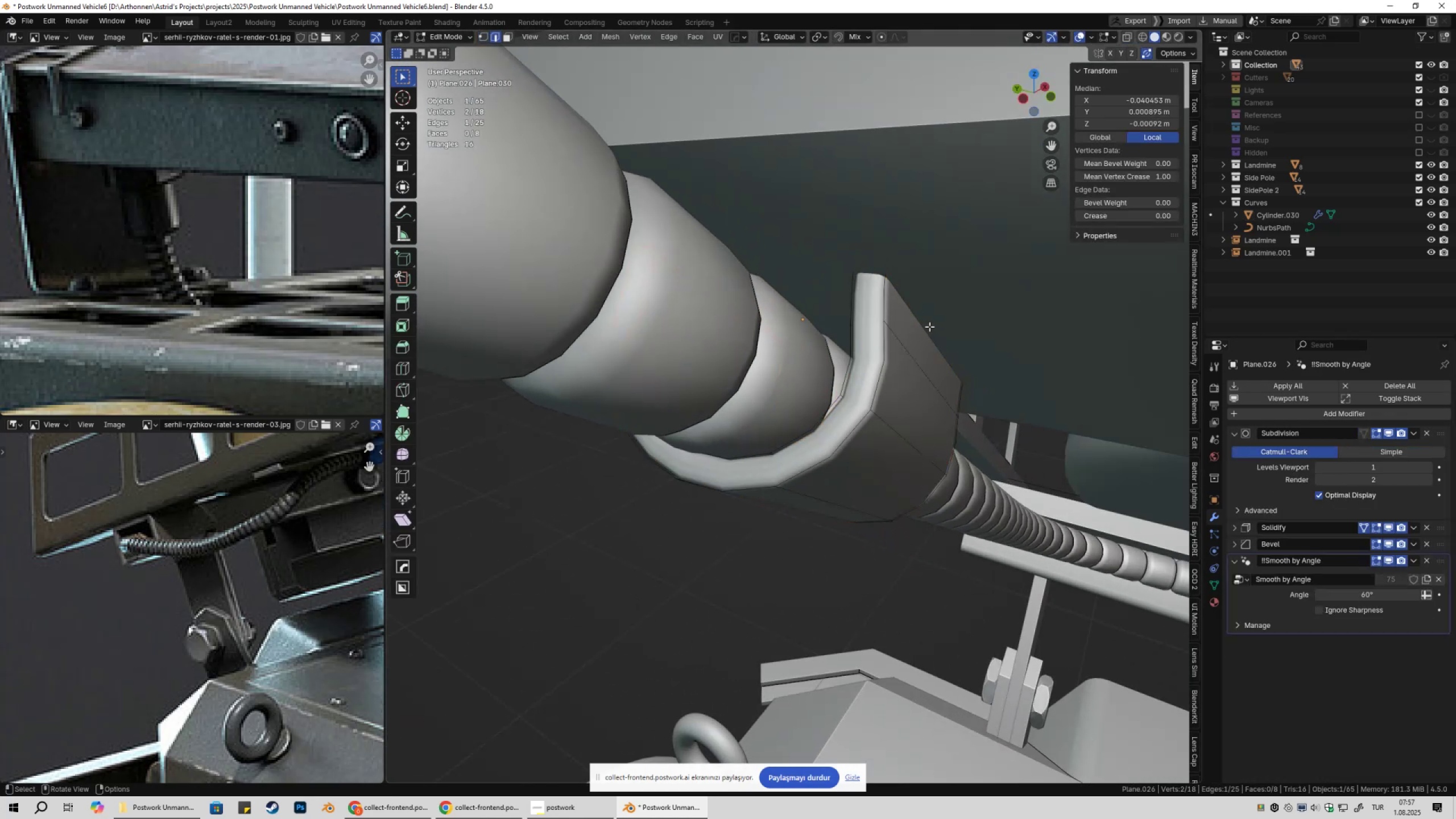 
left_click([929, 326])
 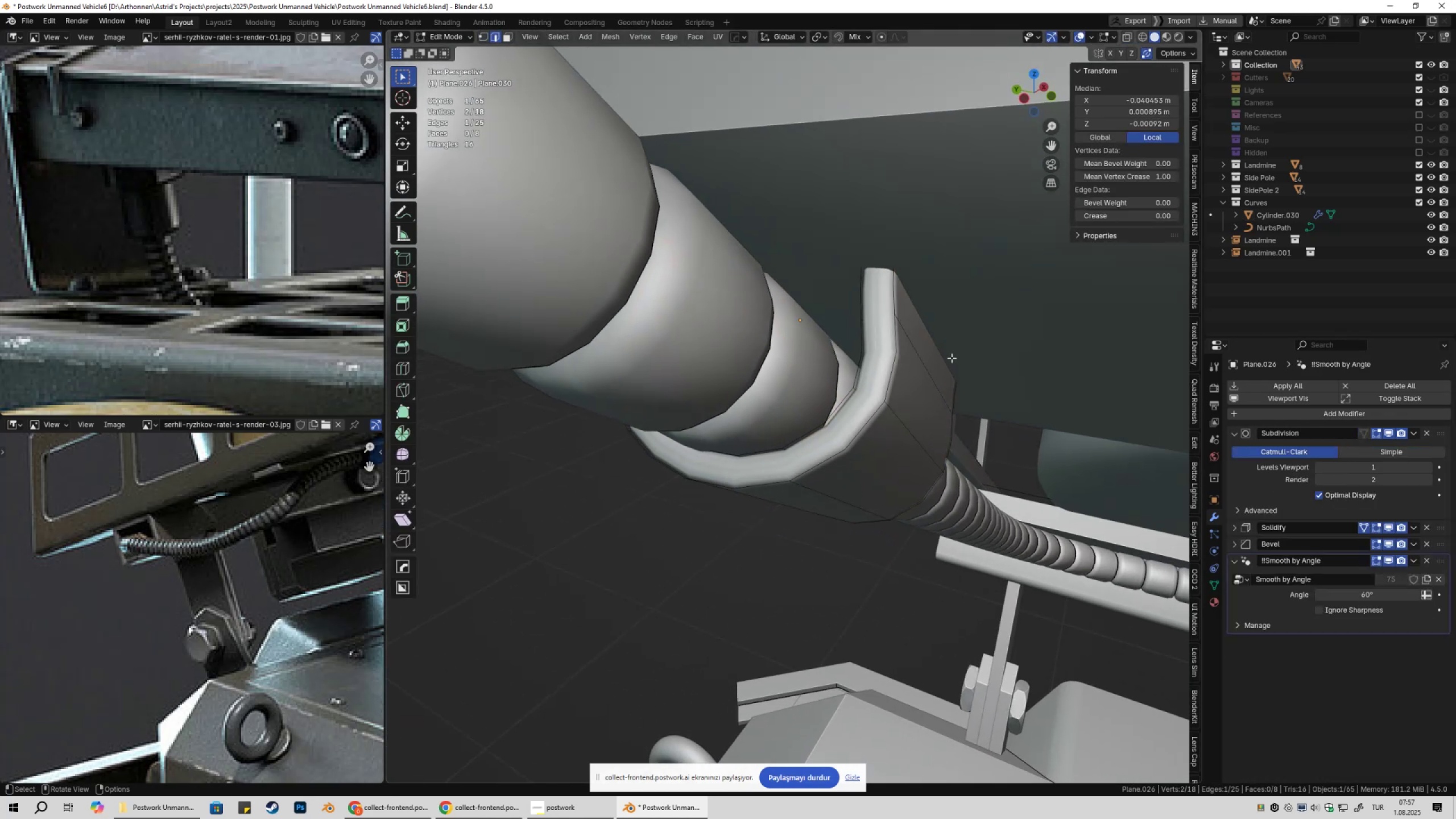 
left_click([920, 365])
 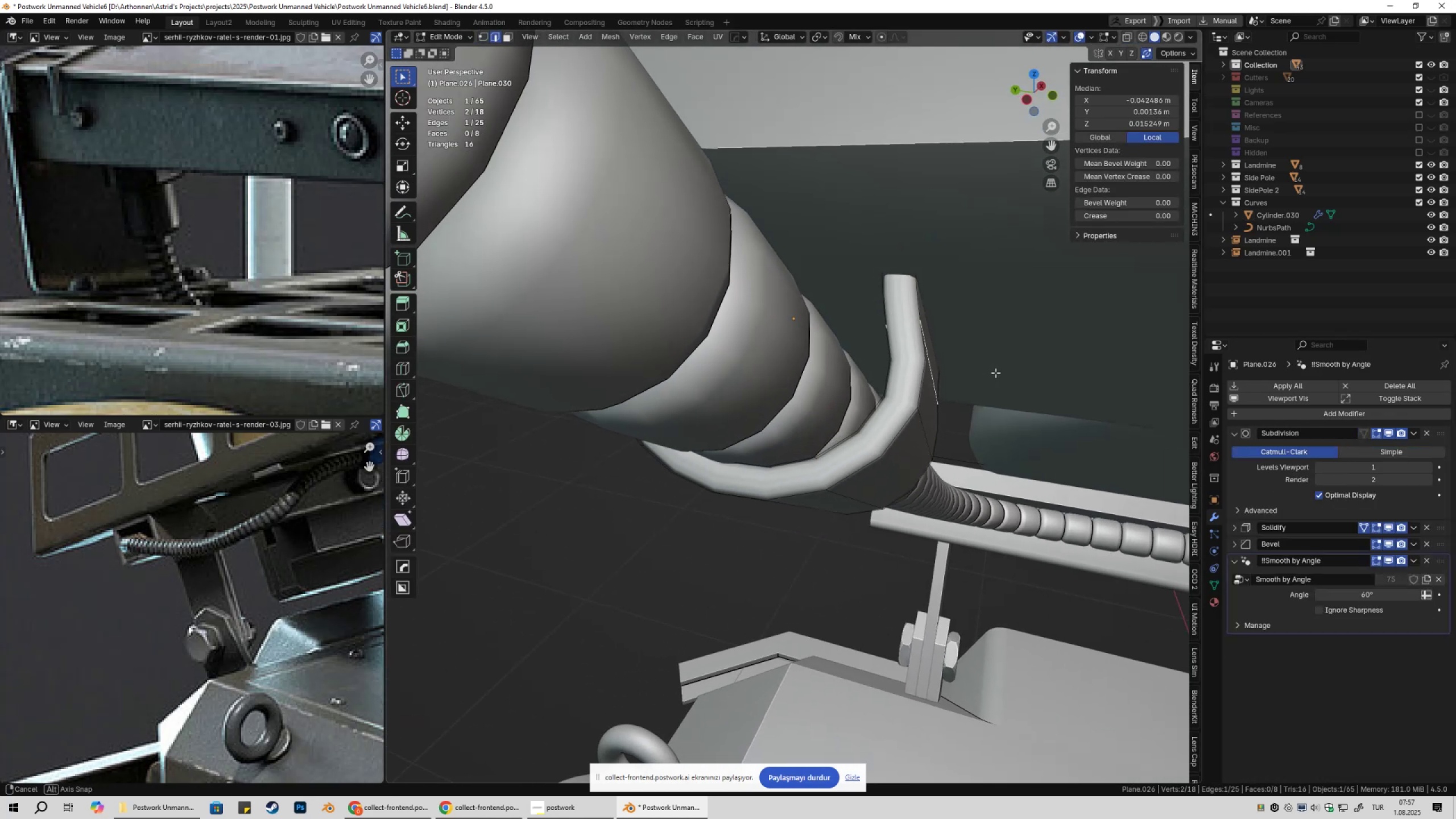 
key(G)
 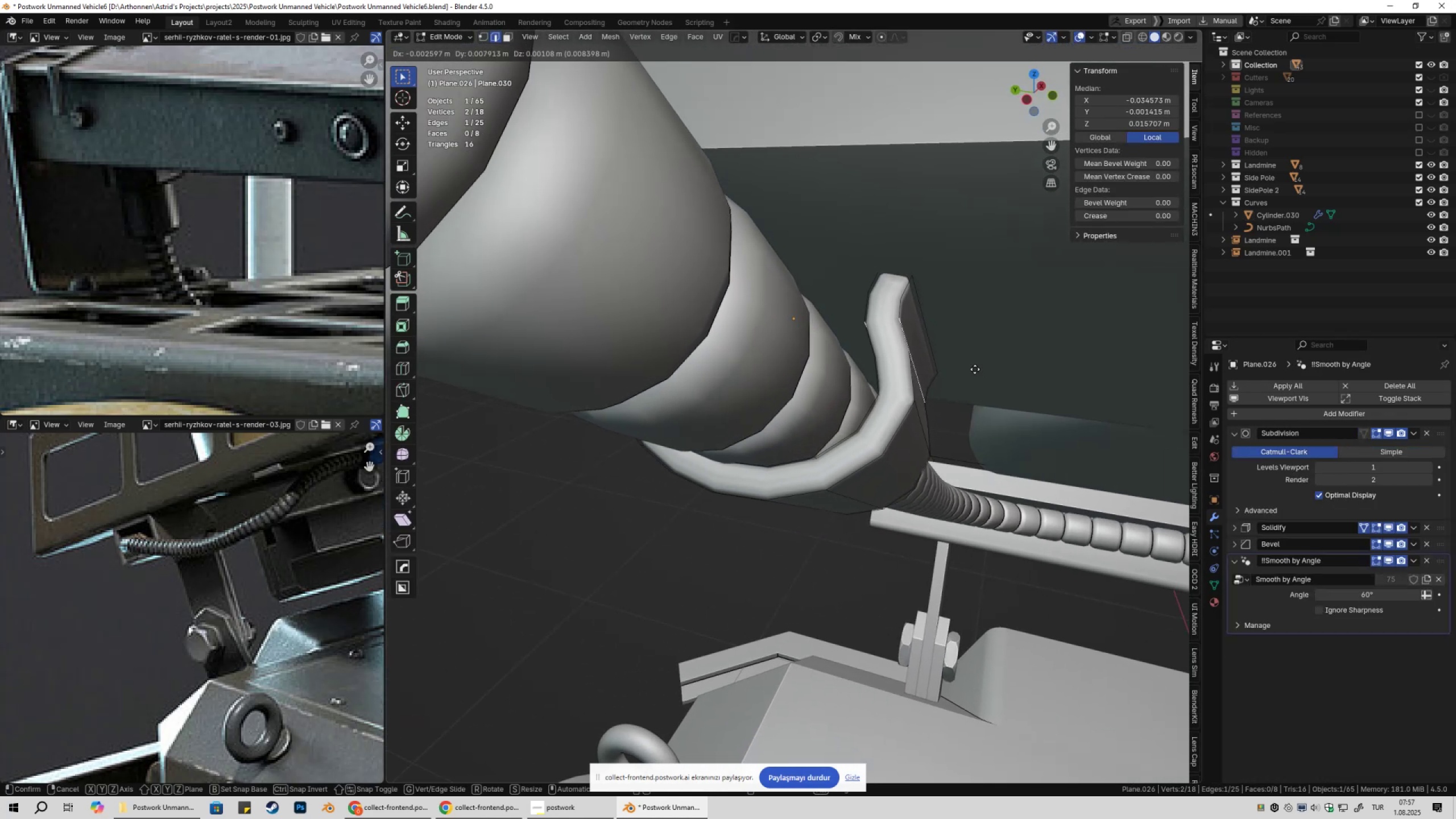 
key(Escape)
 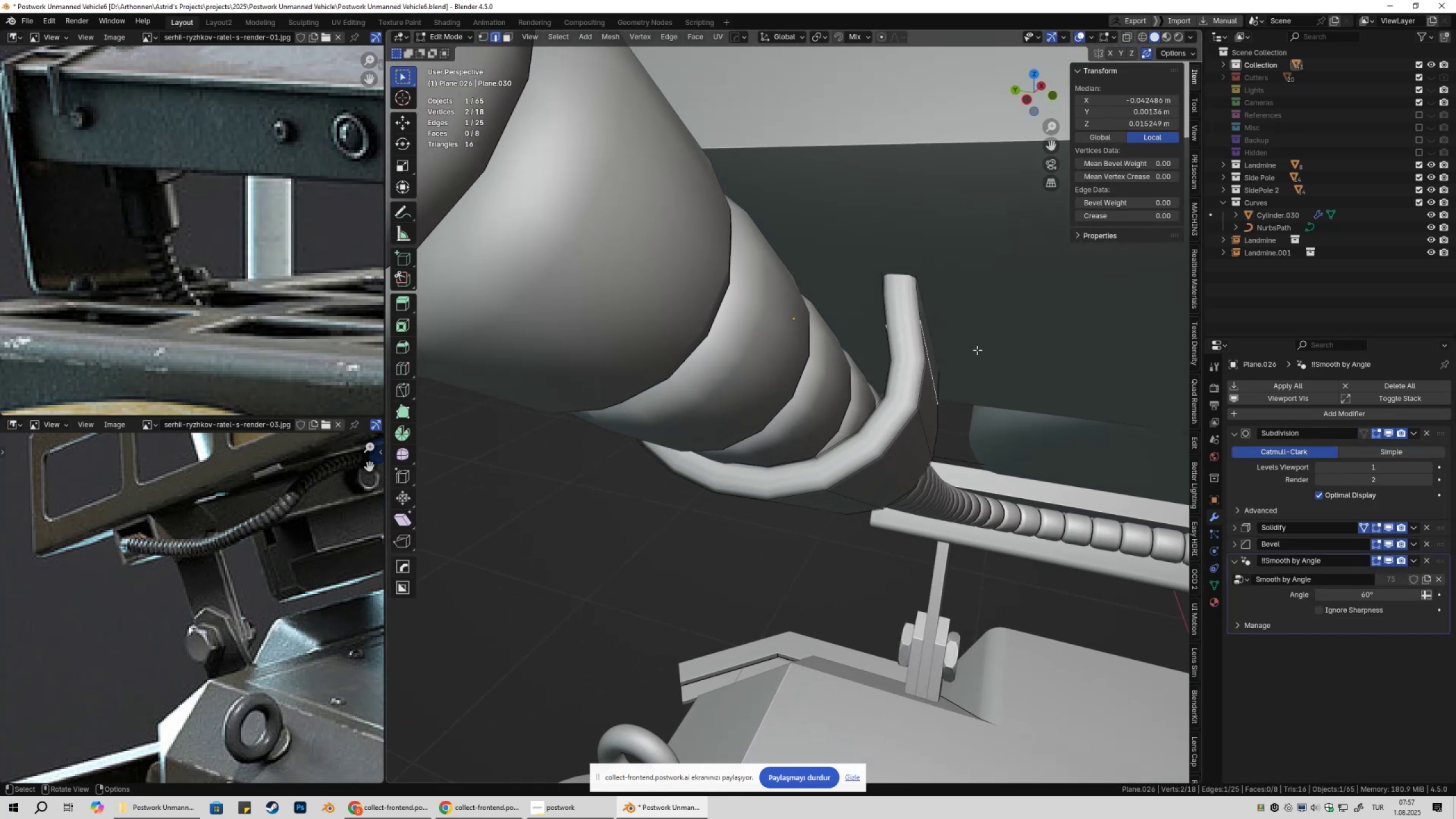 
hold_key(key=ShiftLeft, duration=0.43)
left_click([933, 307])
 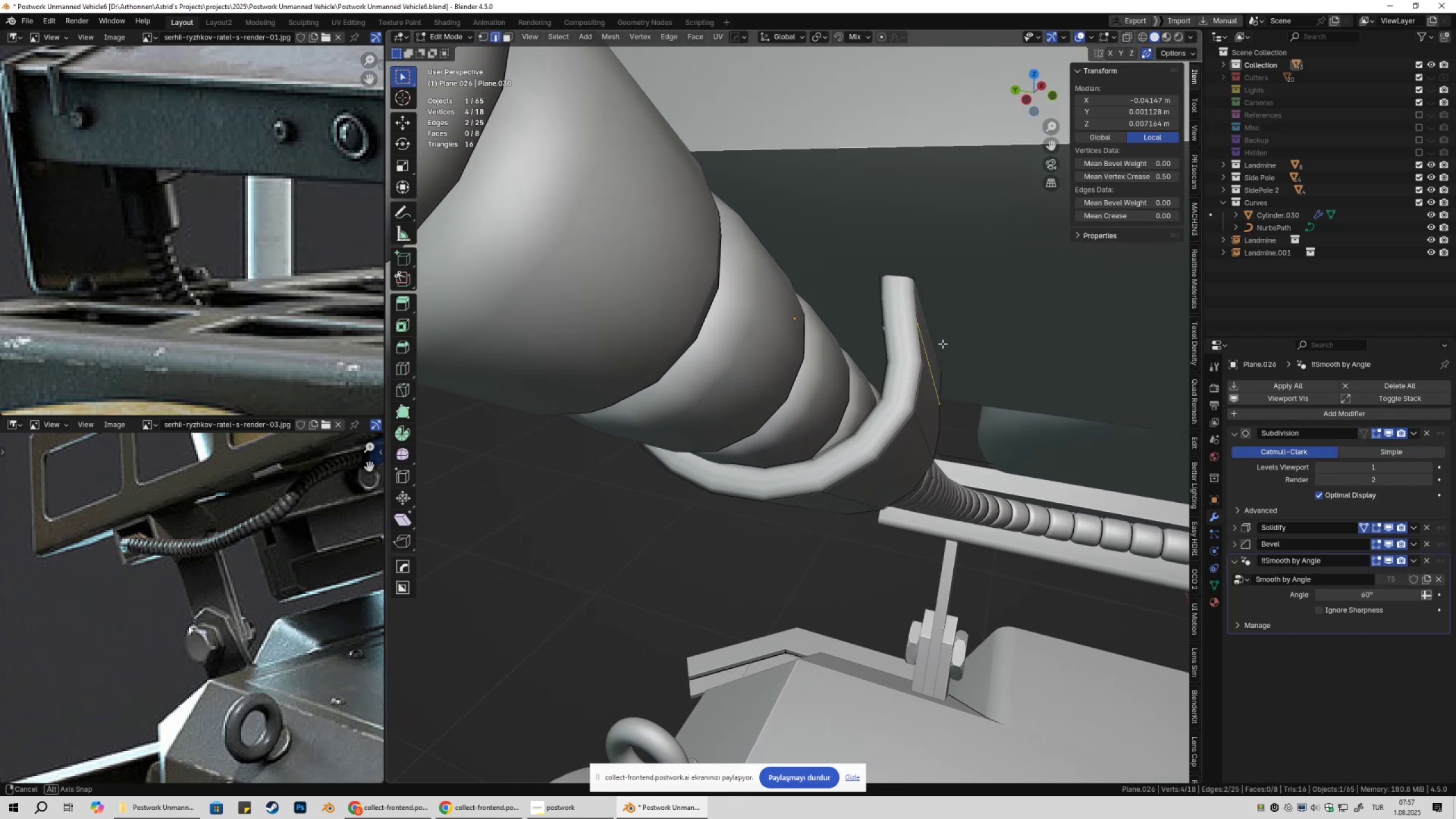 
hold_key(key=ShiftLeft, duration=0.4)
left_click([907, 327])
 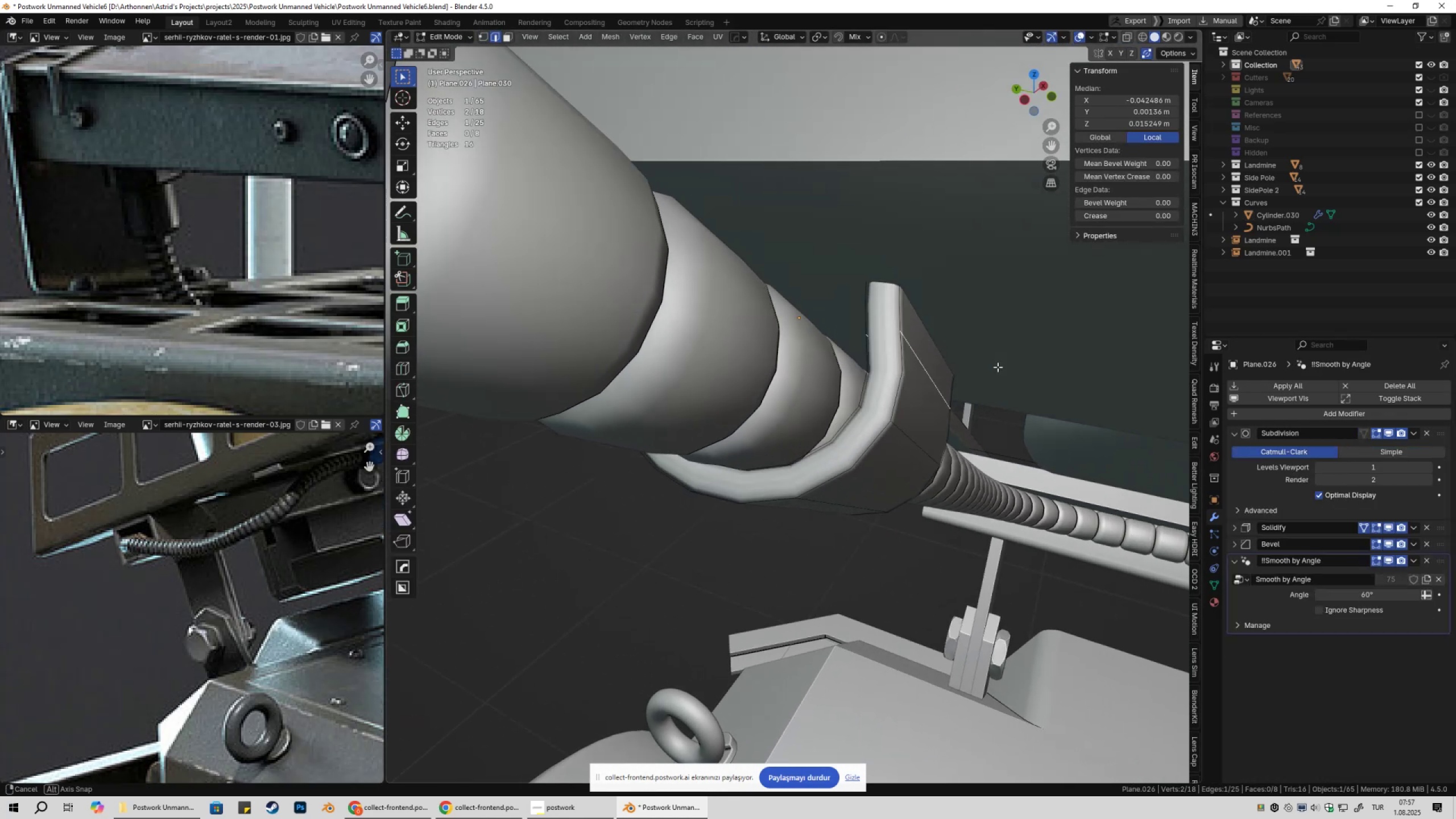 
type(gx)
key(Escape)
 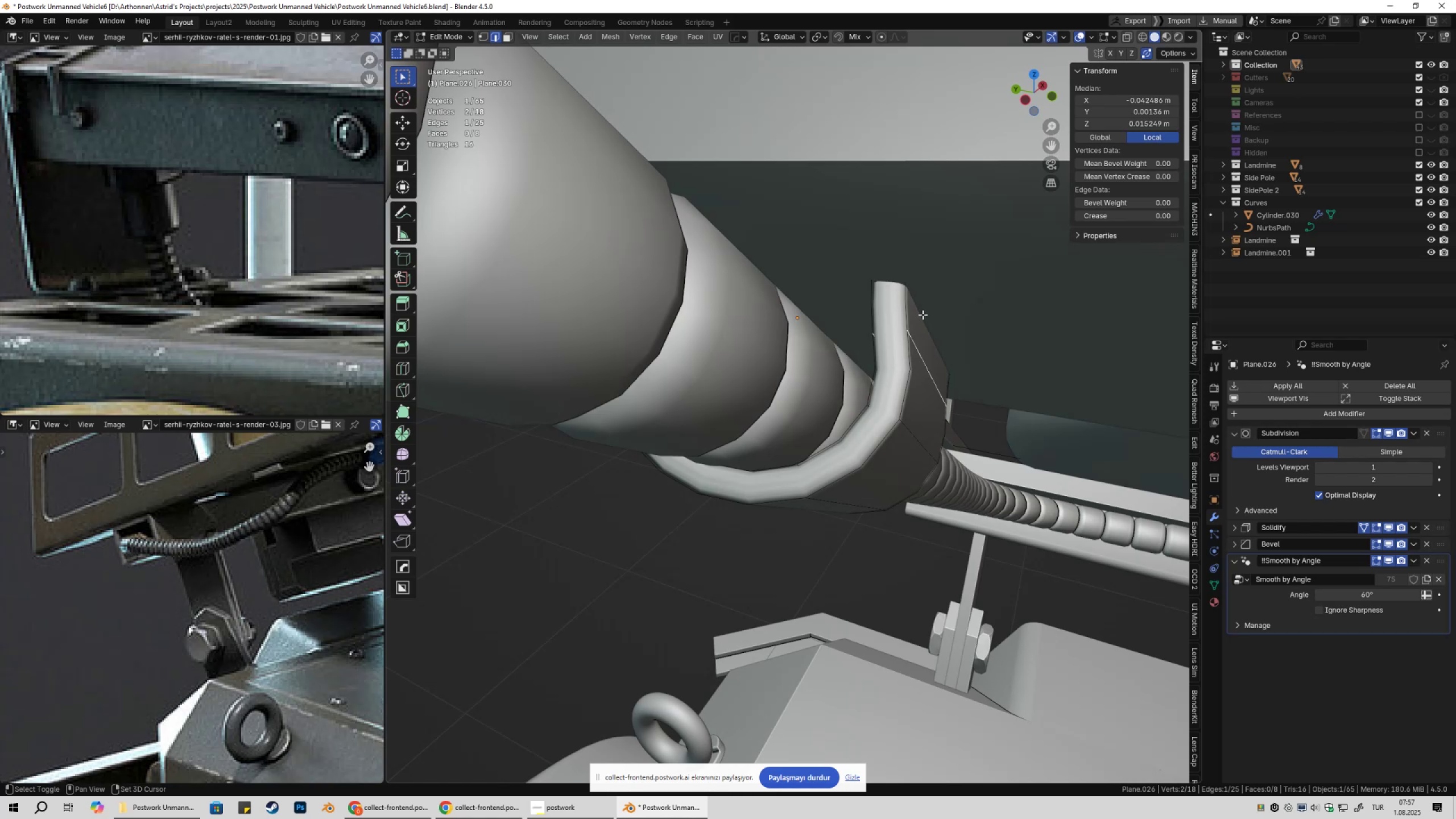 
left_click([923, 315])
 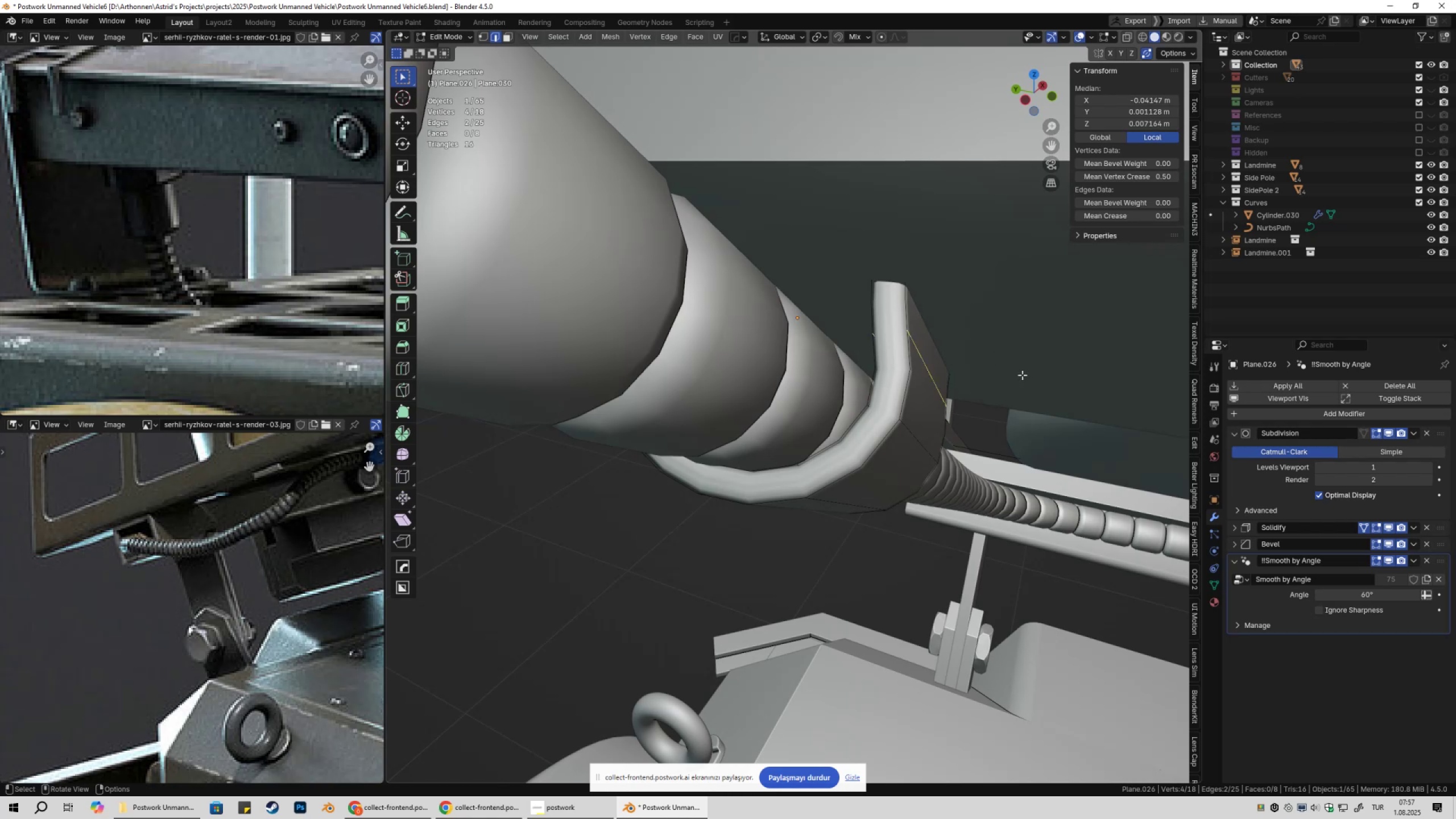 
type(gy)
 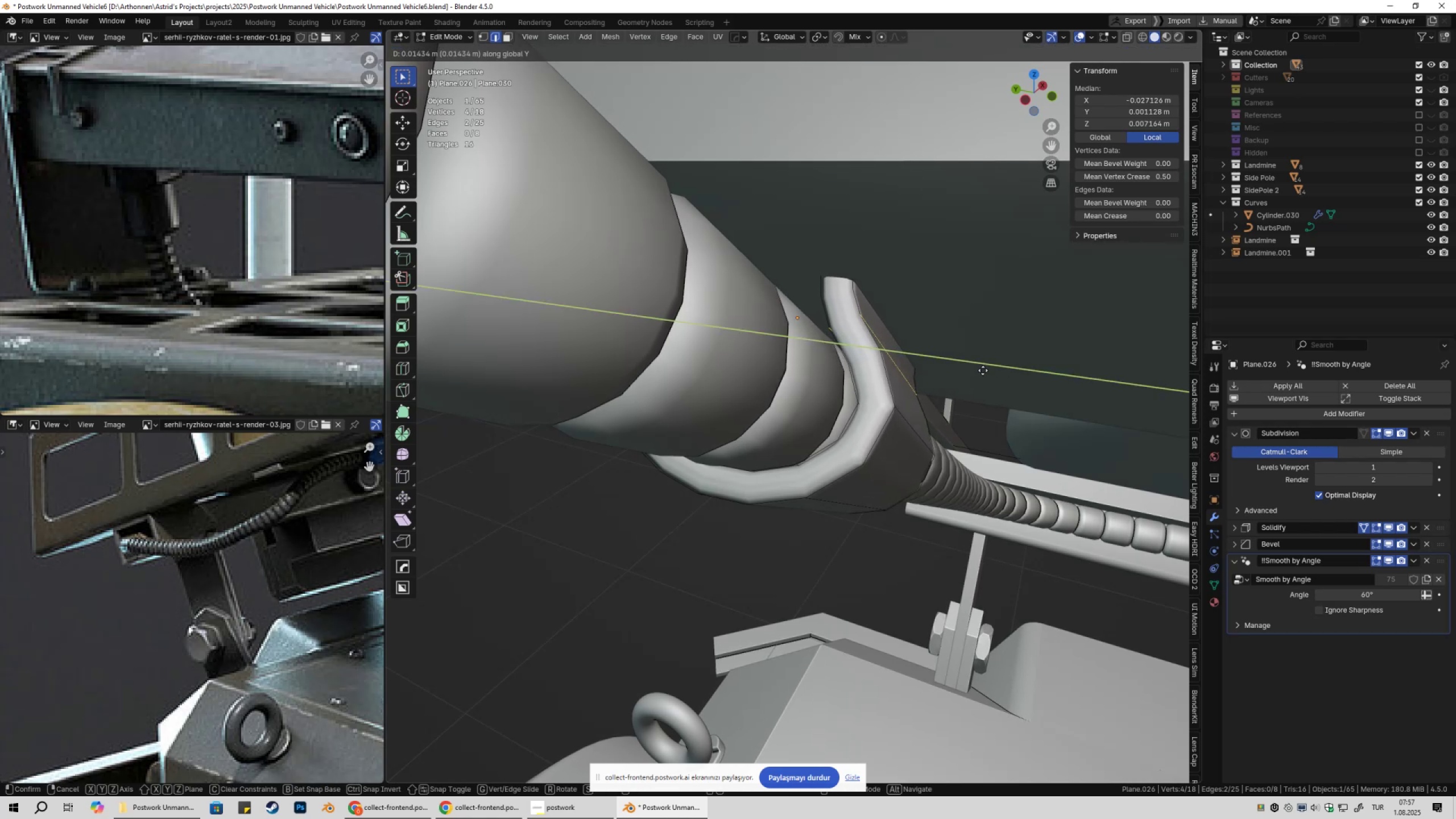 
type(gy)
 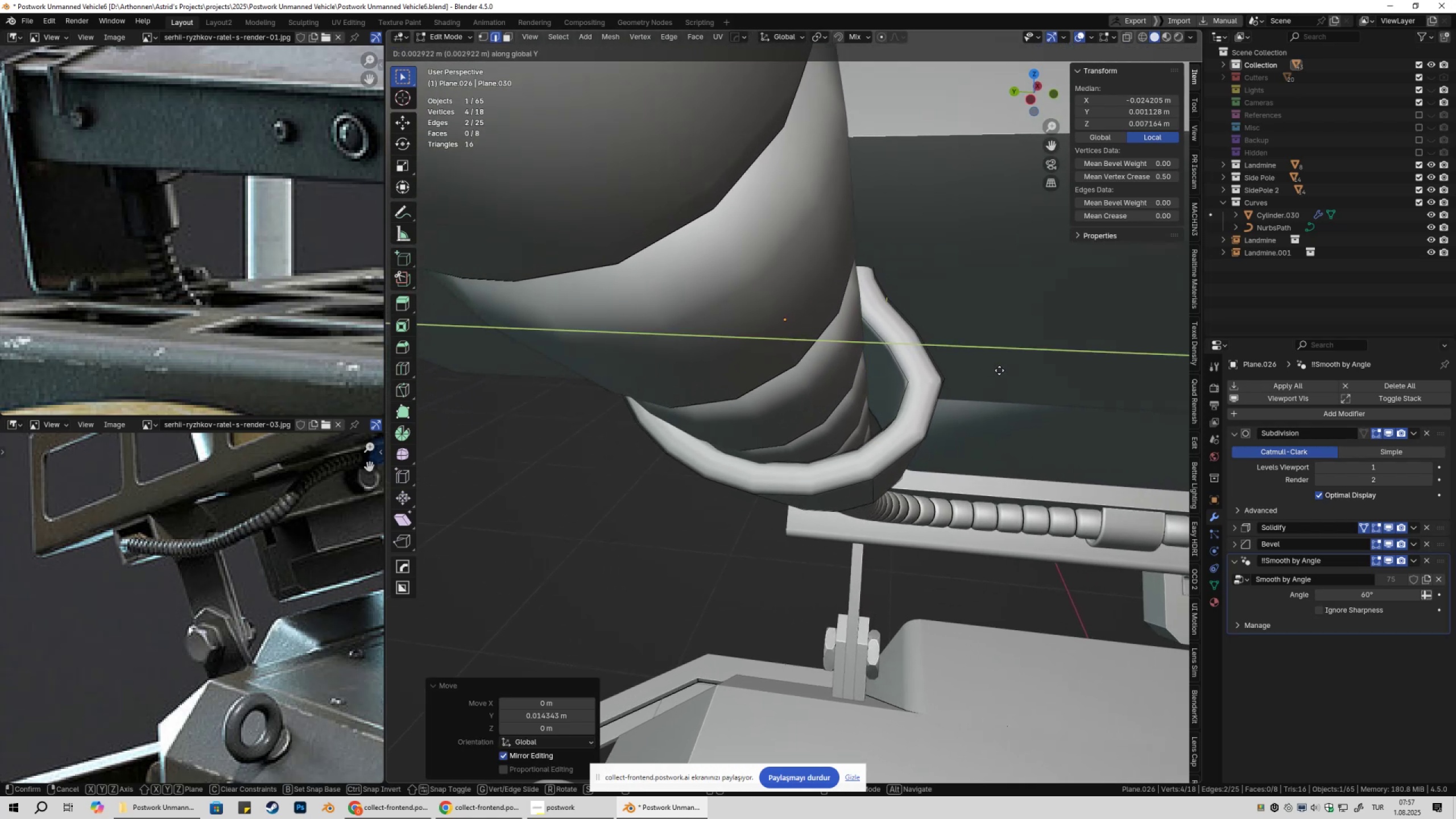 
left_click([1002, 370])
 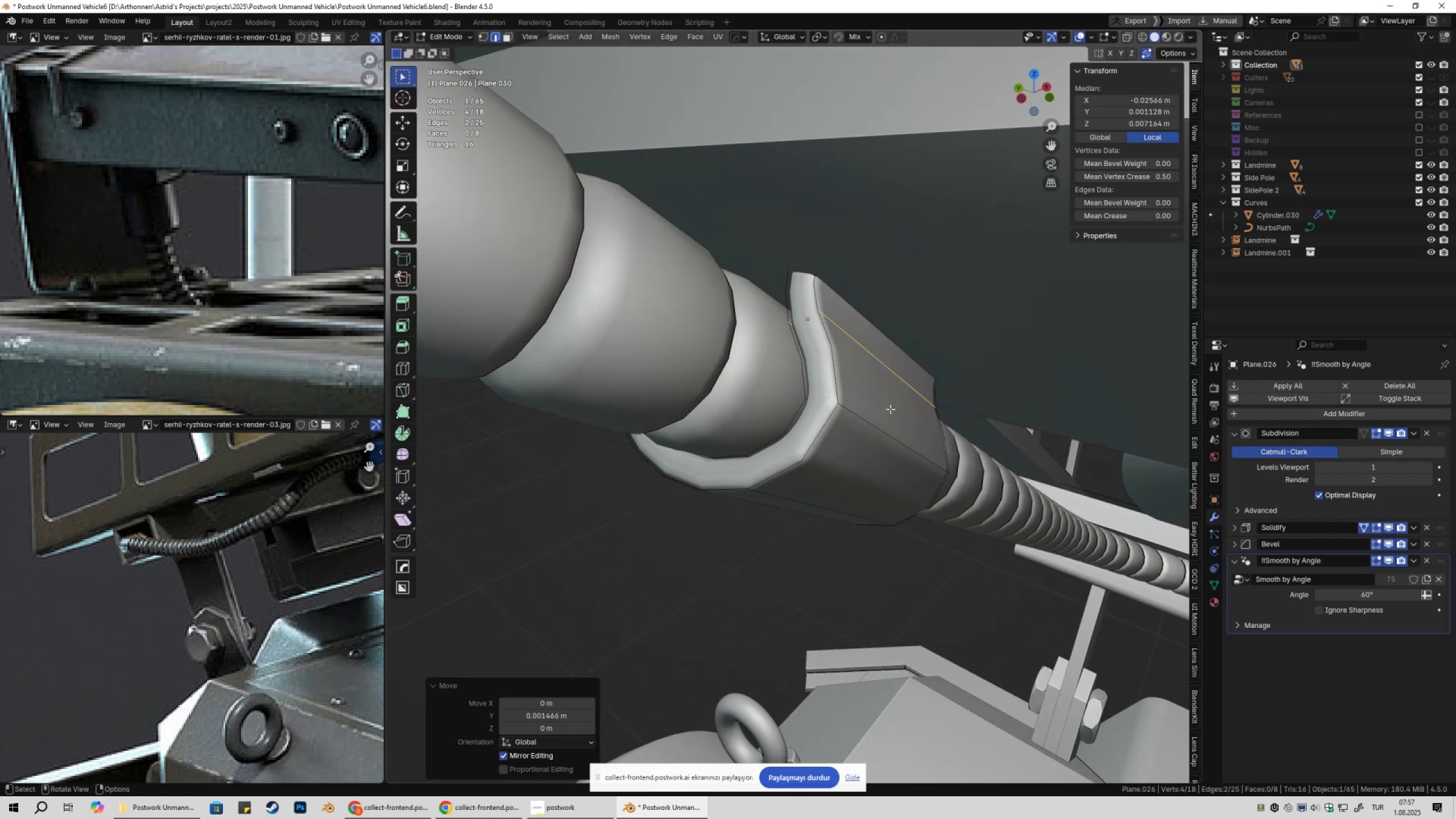 
left_click([876, 416])
 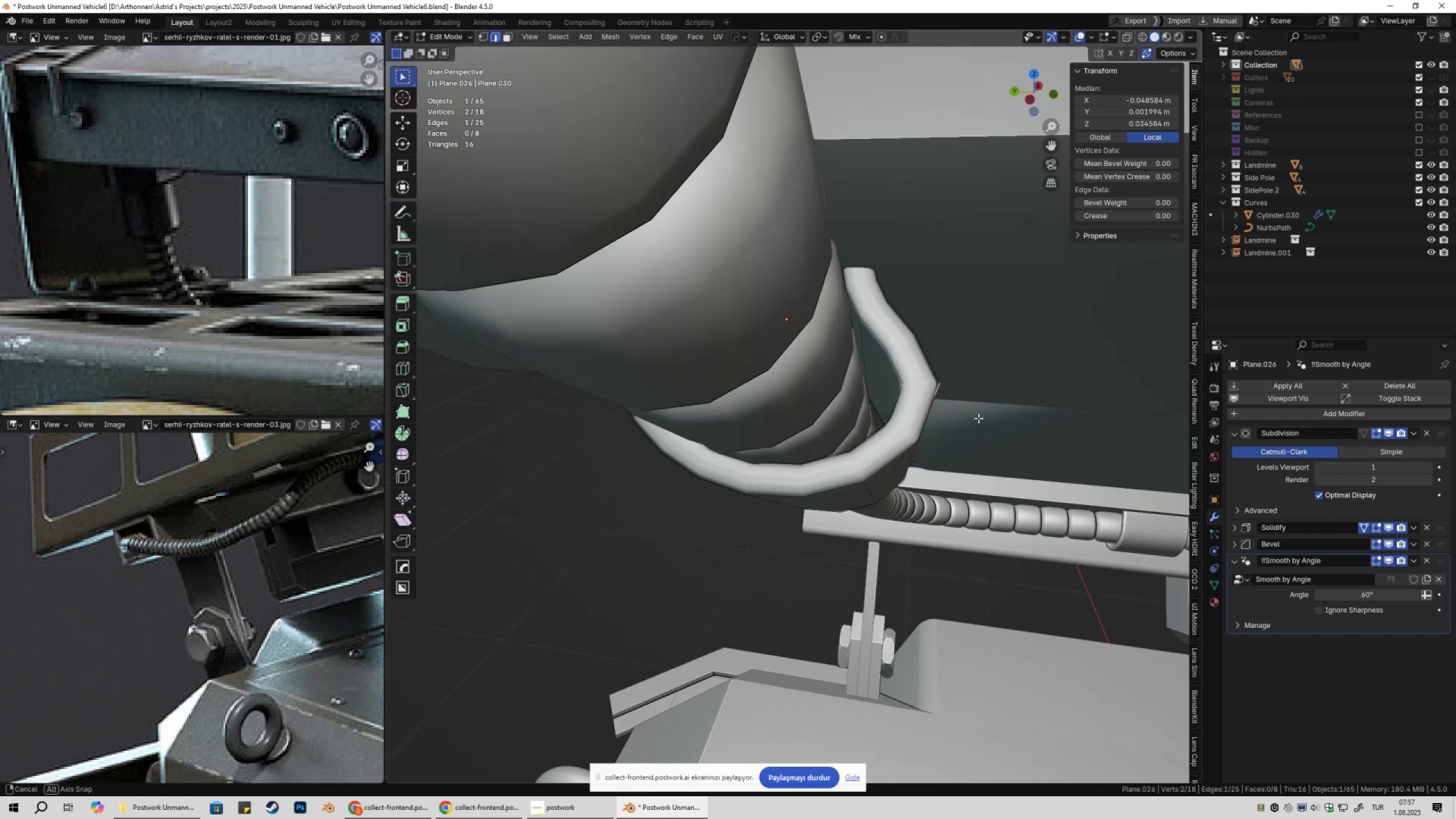 
type(gy)
 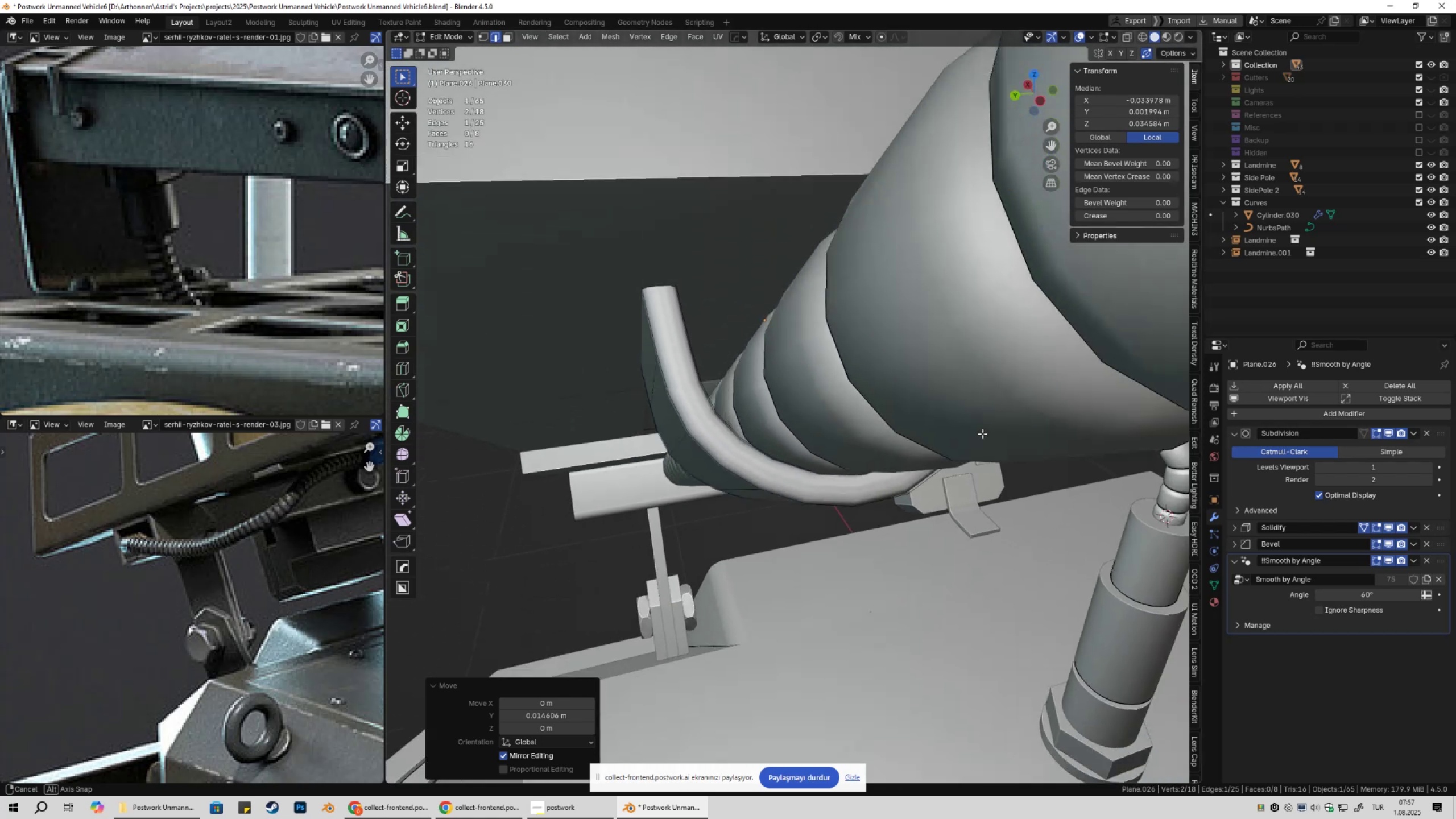 
wait(5.13)
 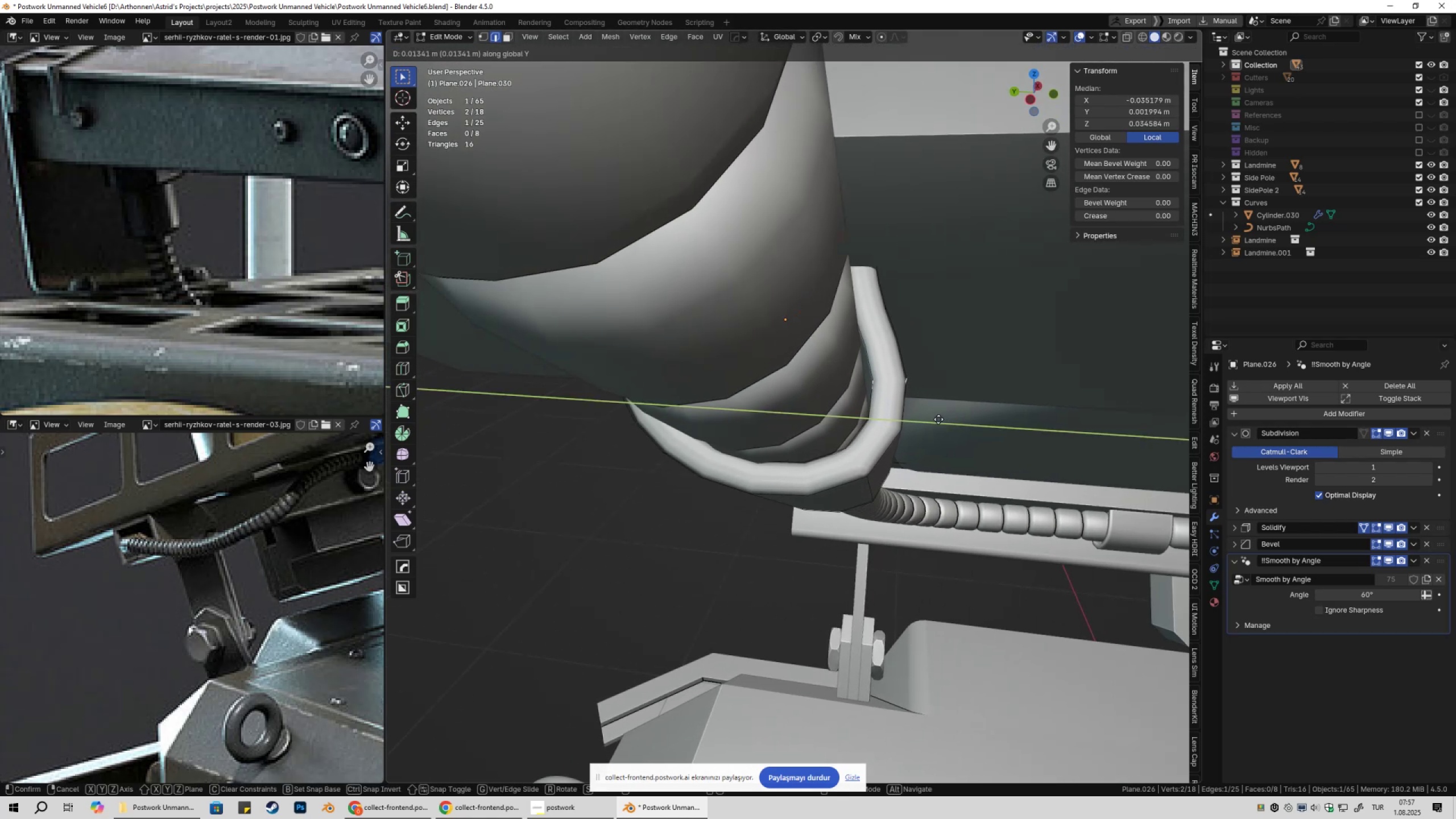 
left_click([668, 386])
 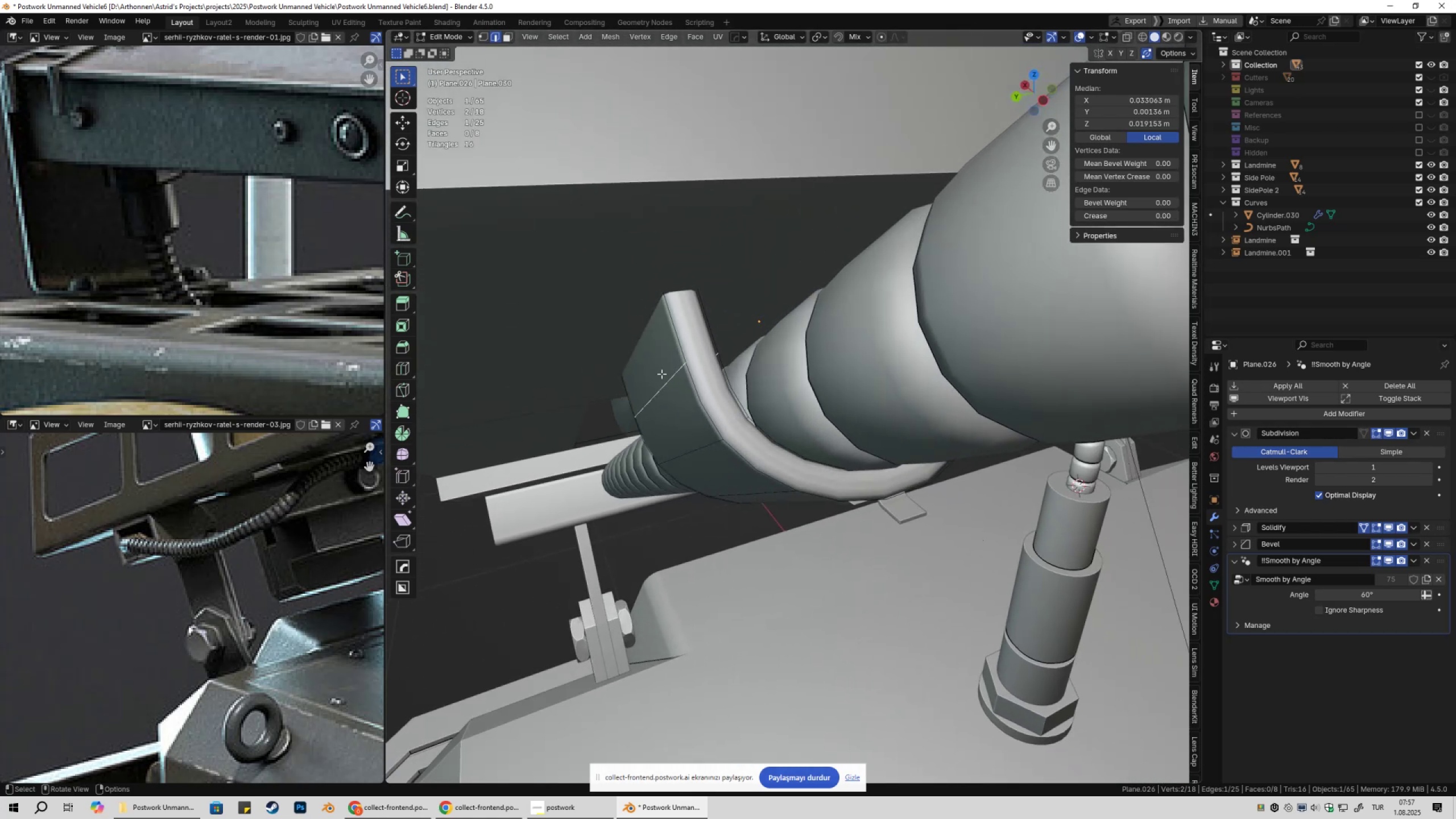 
hold_key(key=ShiftLeft, duration=0.47)
left_click([638, 325])
 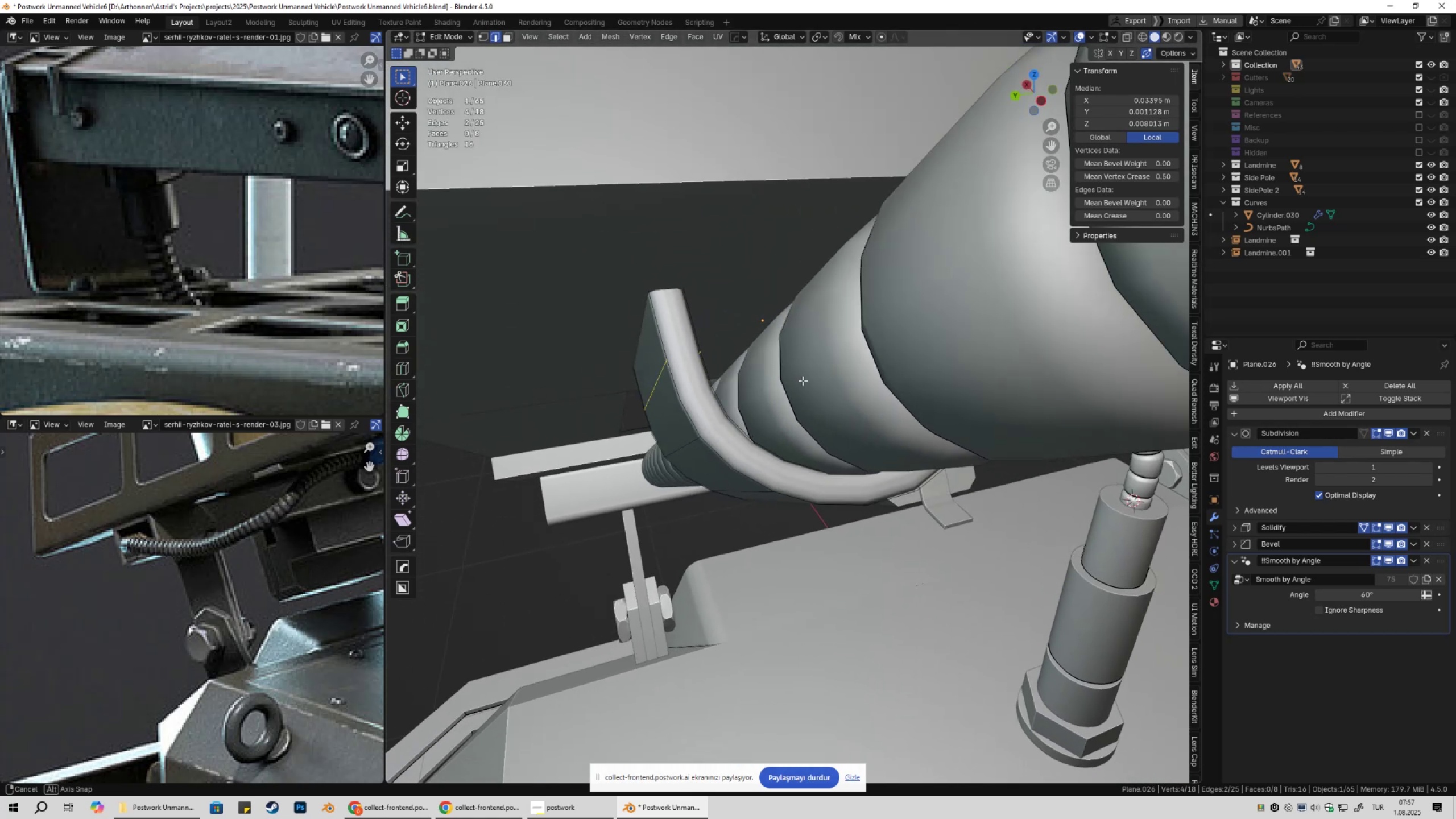 
type(gy)
 